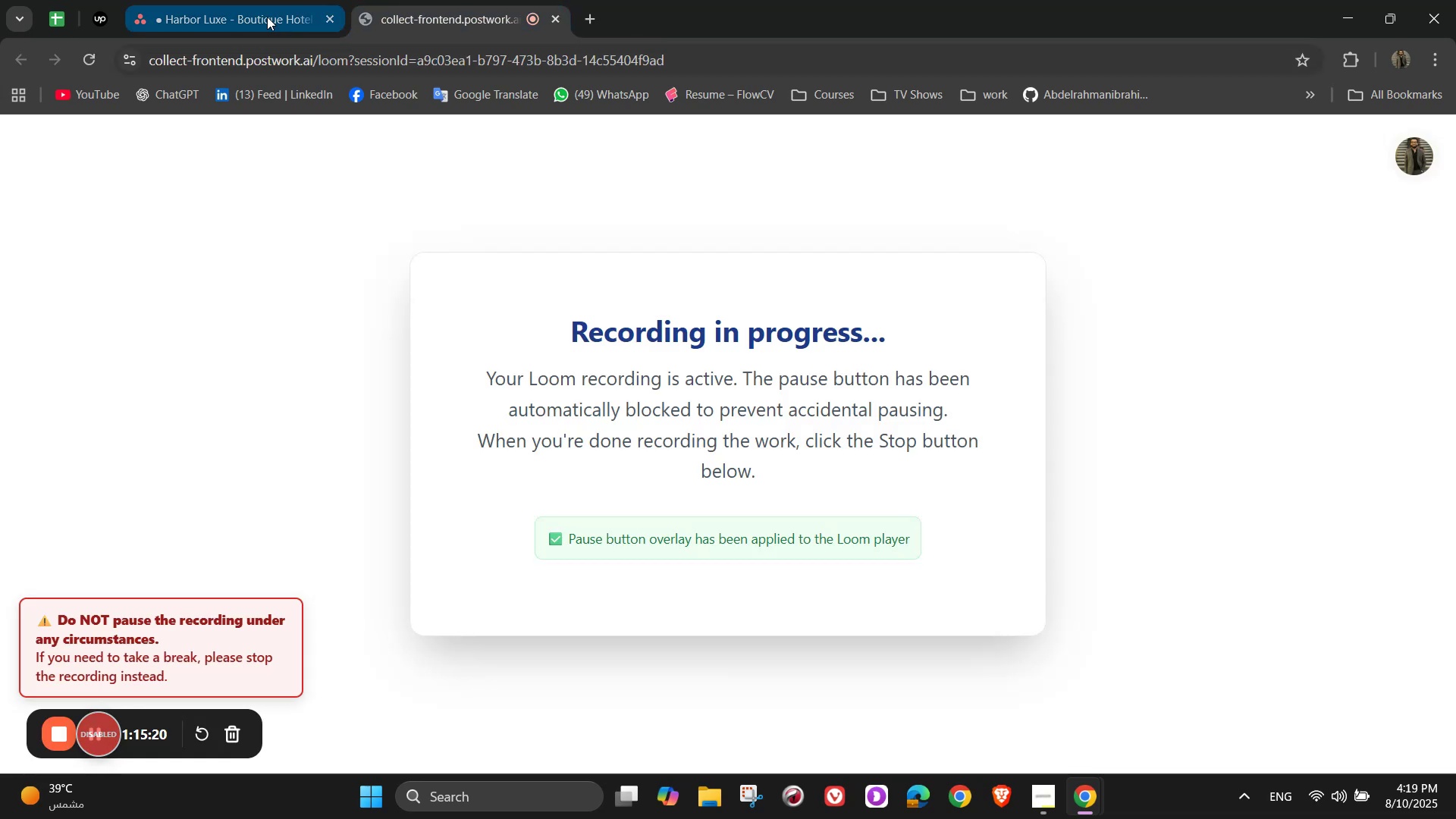 
left_click([247, 0])
 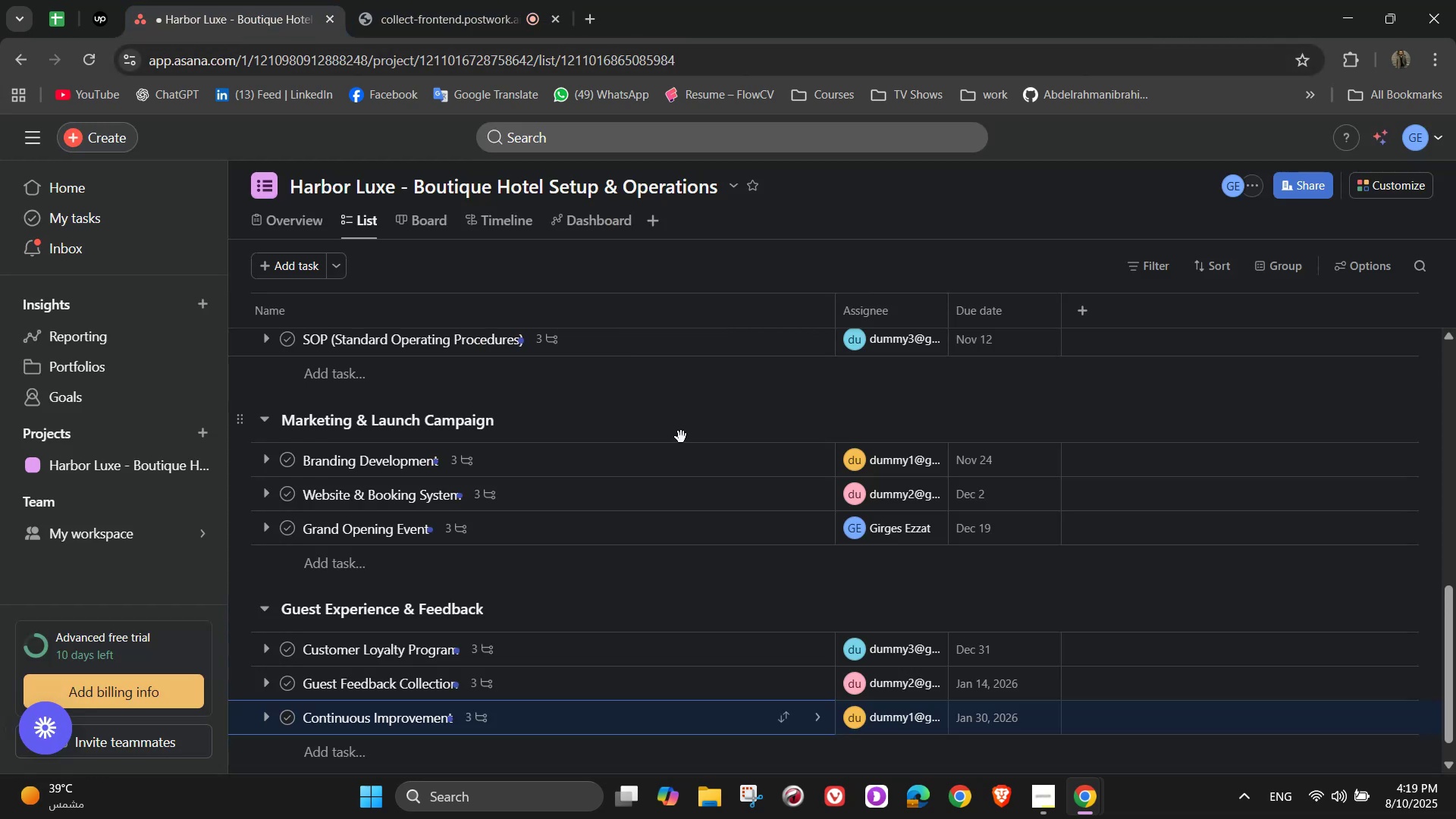 
scroll: coordinate [681, 494], scroll_direction: down, amount: 3.0
 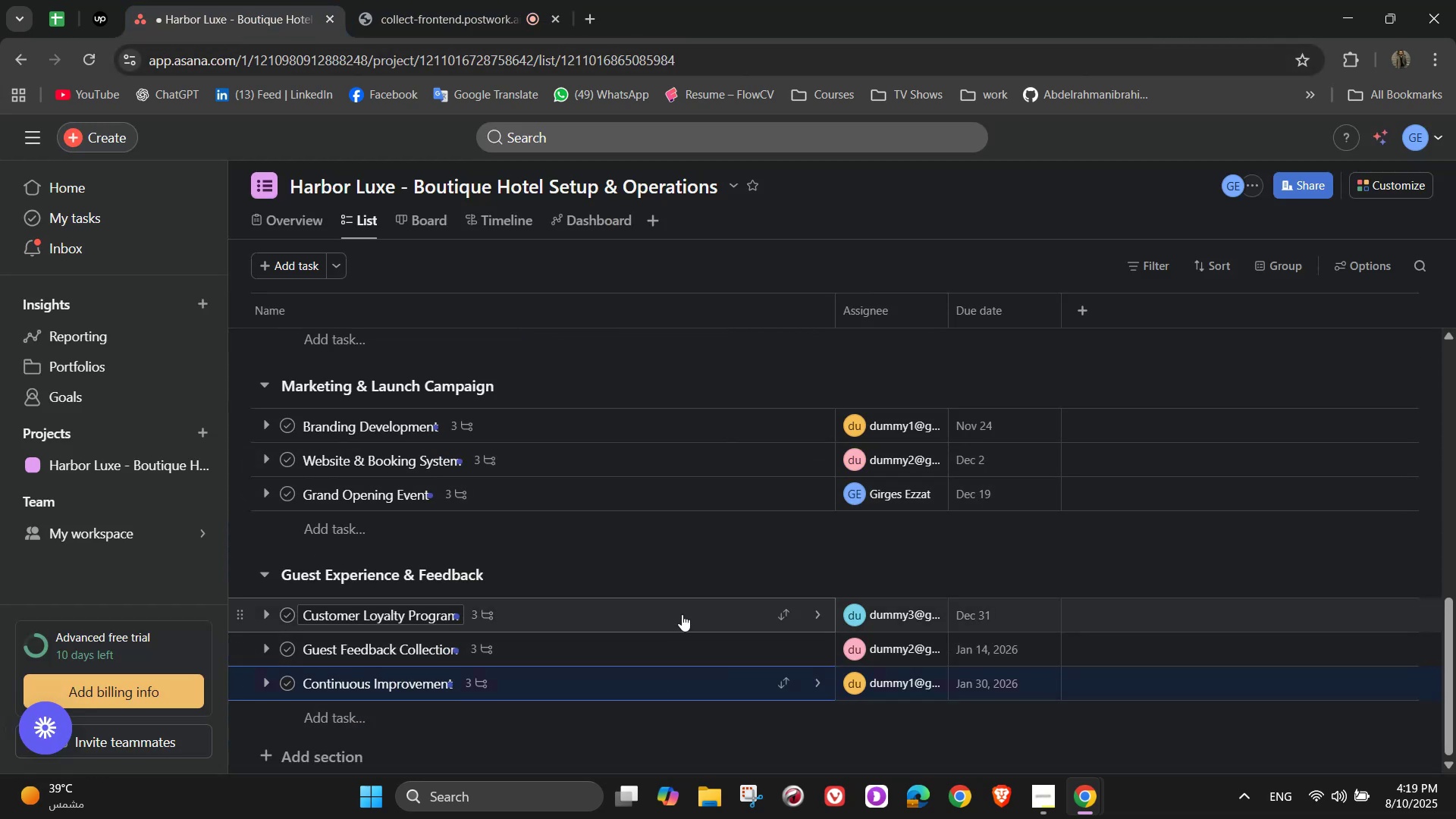 
scroll: coordinate [519, 579], scroll_direction: up, amount: 11.0
 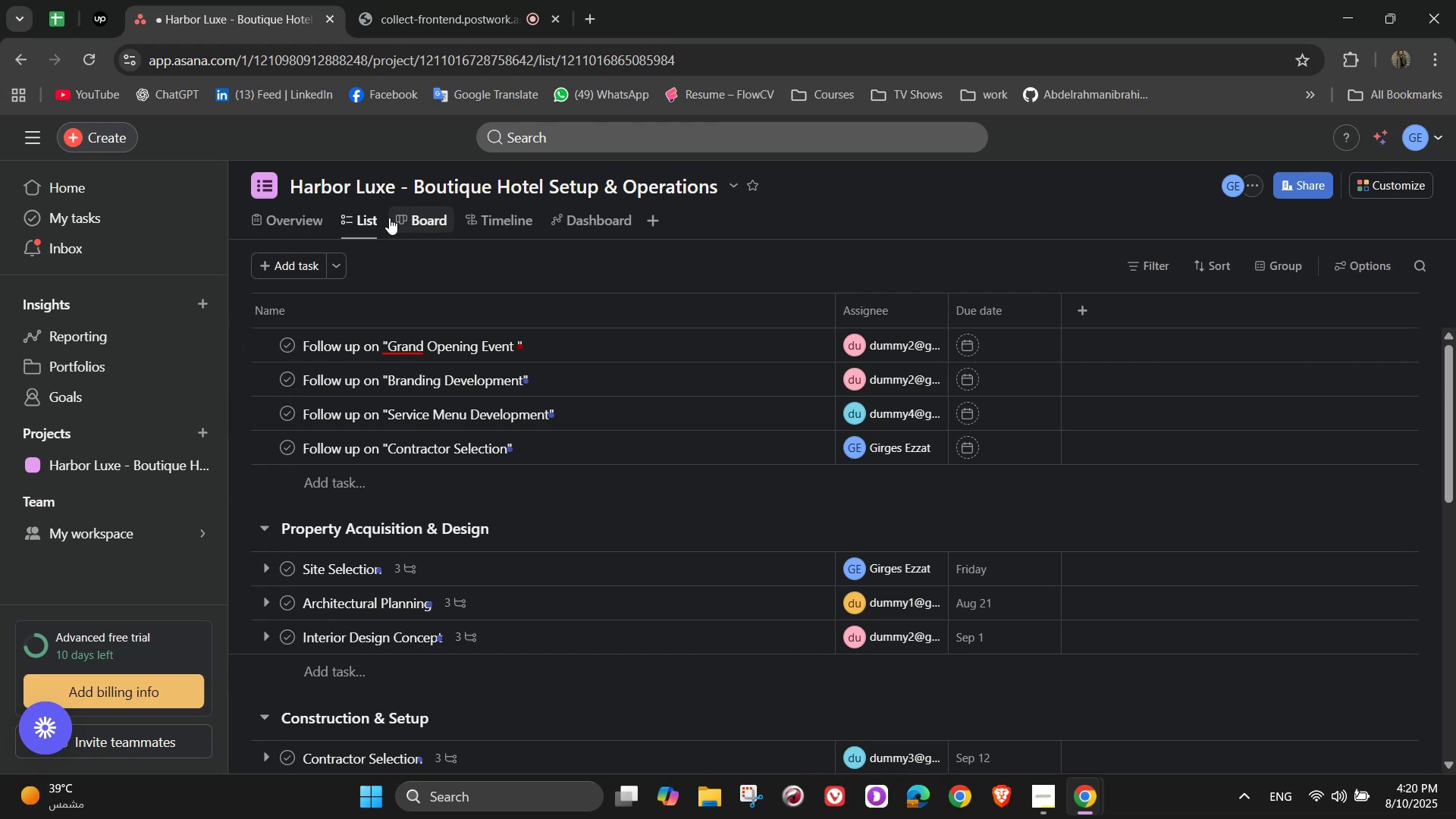 
wait(6.05)
 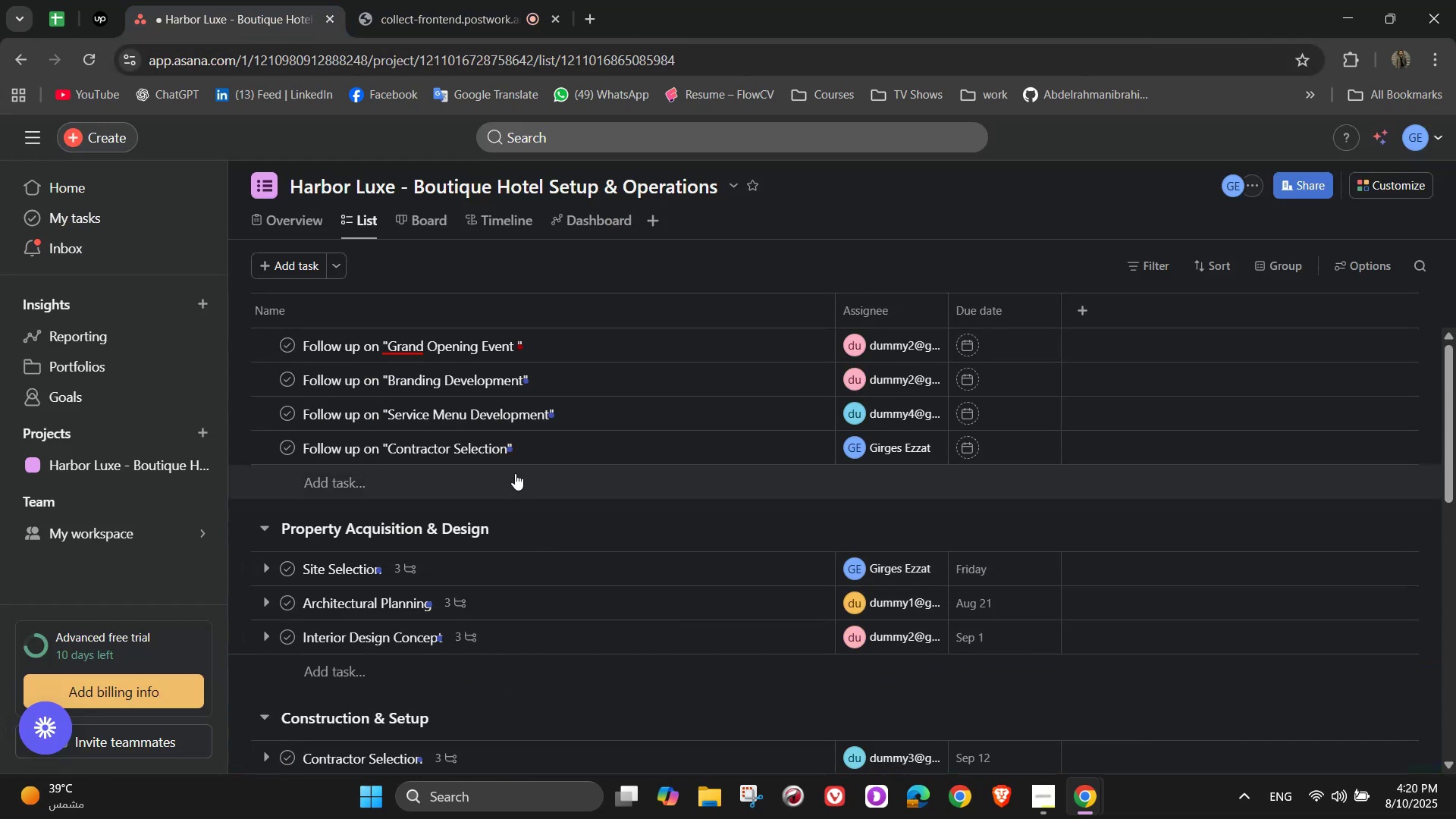 
left_click([1081, 306])
 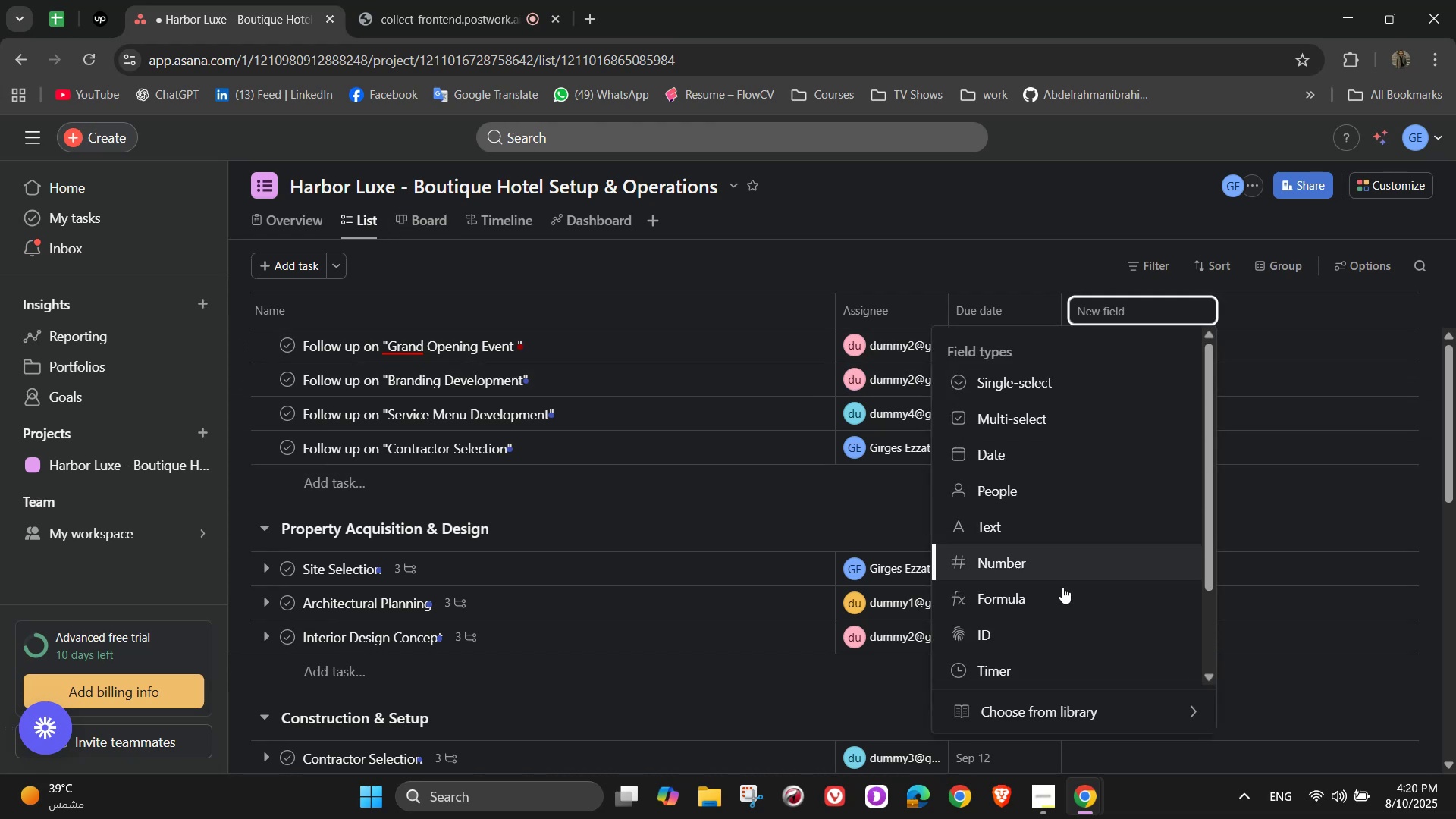 
scroll: coordinate [1050, 661], scroll_direction: down, amount: 2.0
 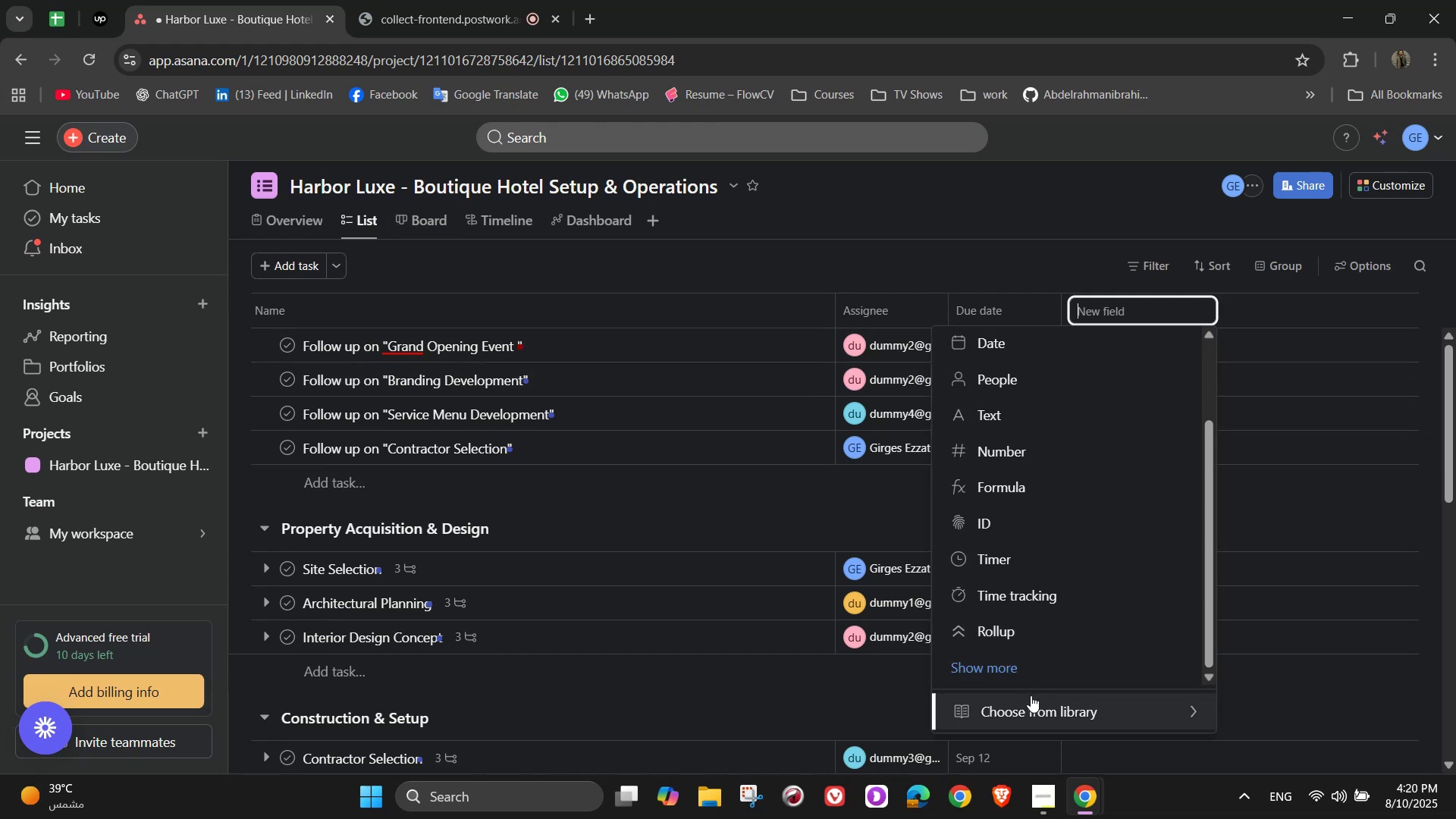 
left_click([1034, 707])
 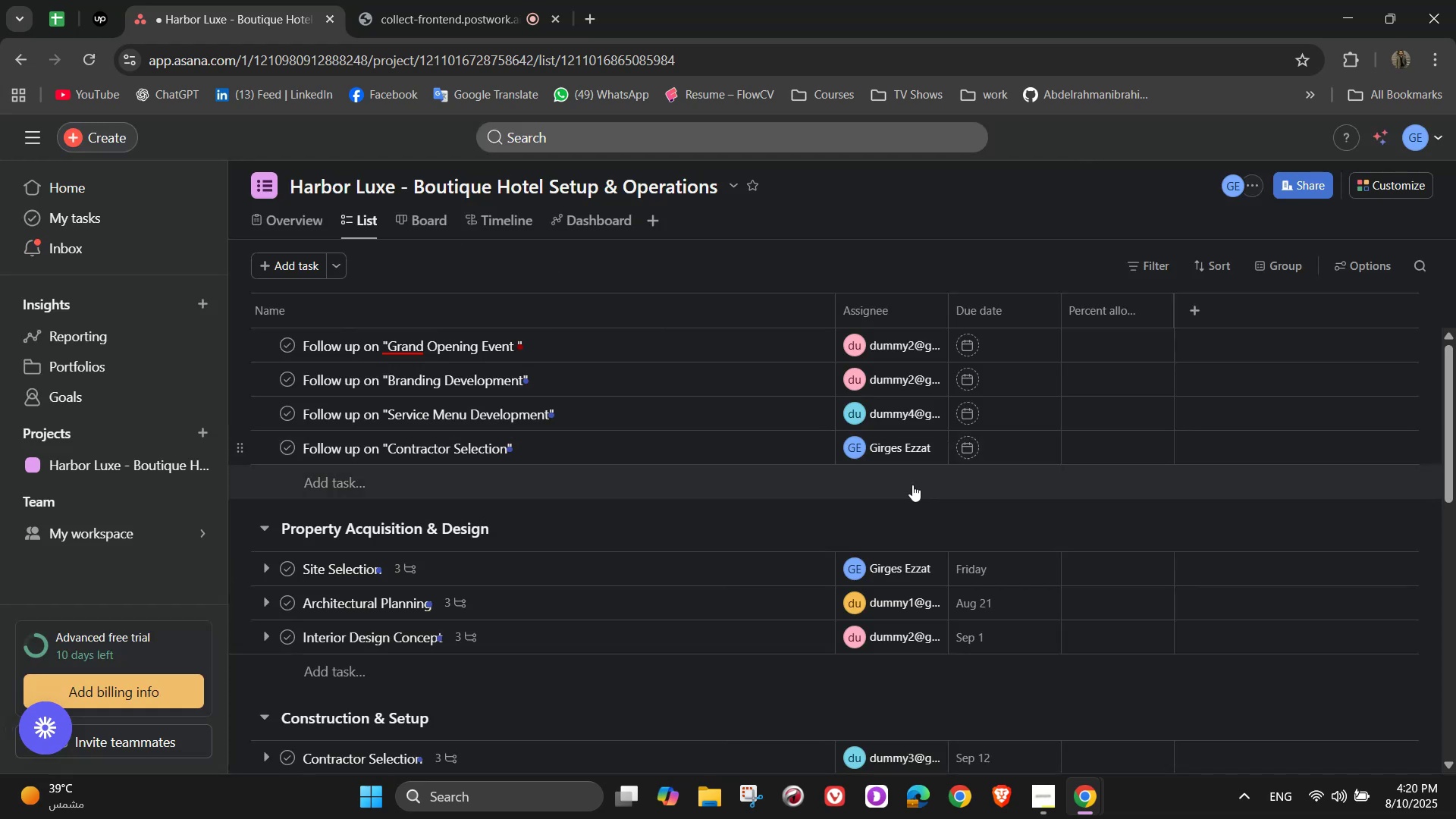 
wait(7.11)
 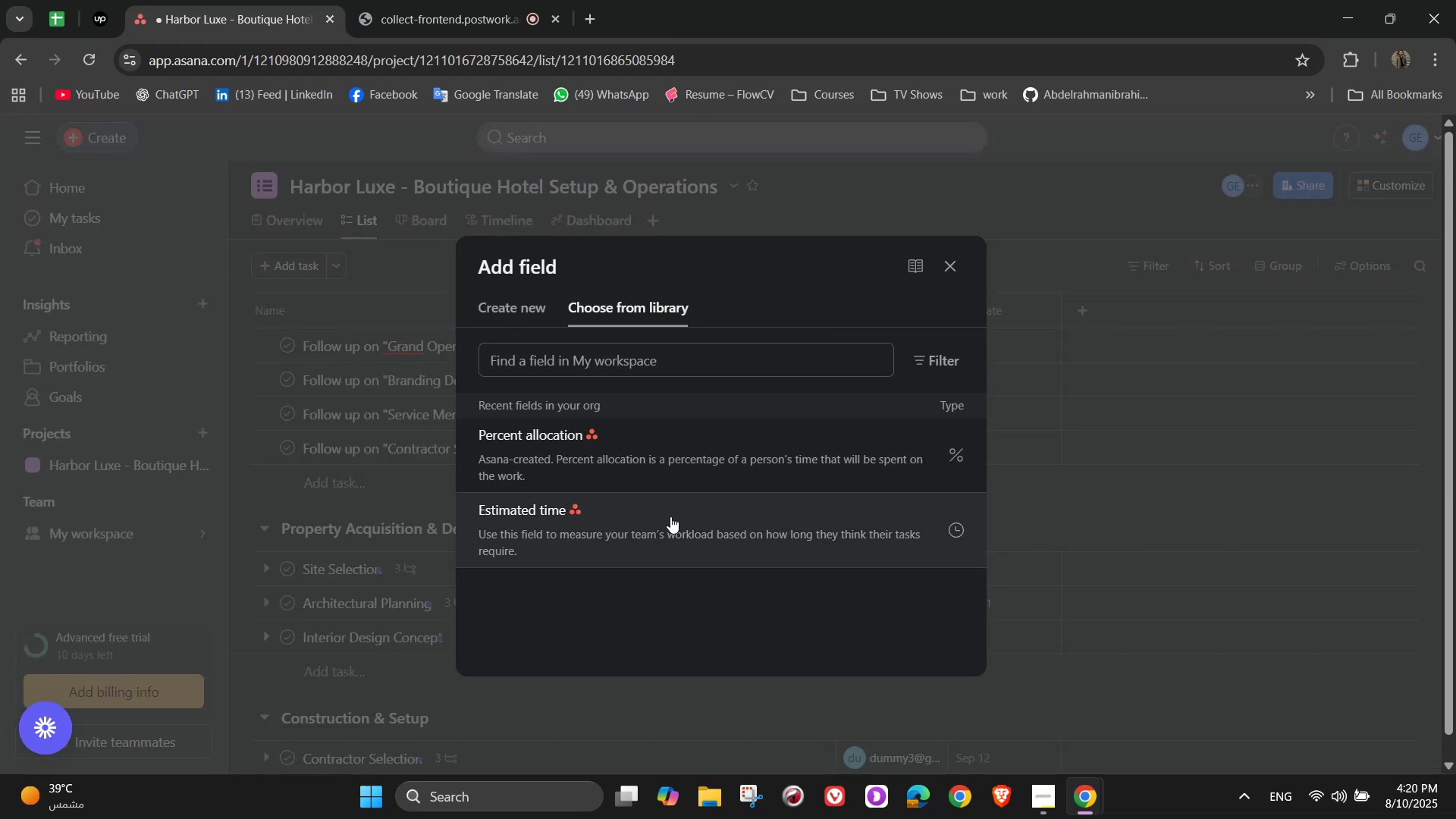 
scroll: coordinate [1207, 459], scroll_direction: down, amount: 1.0
 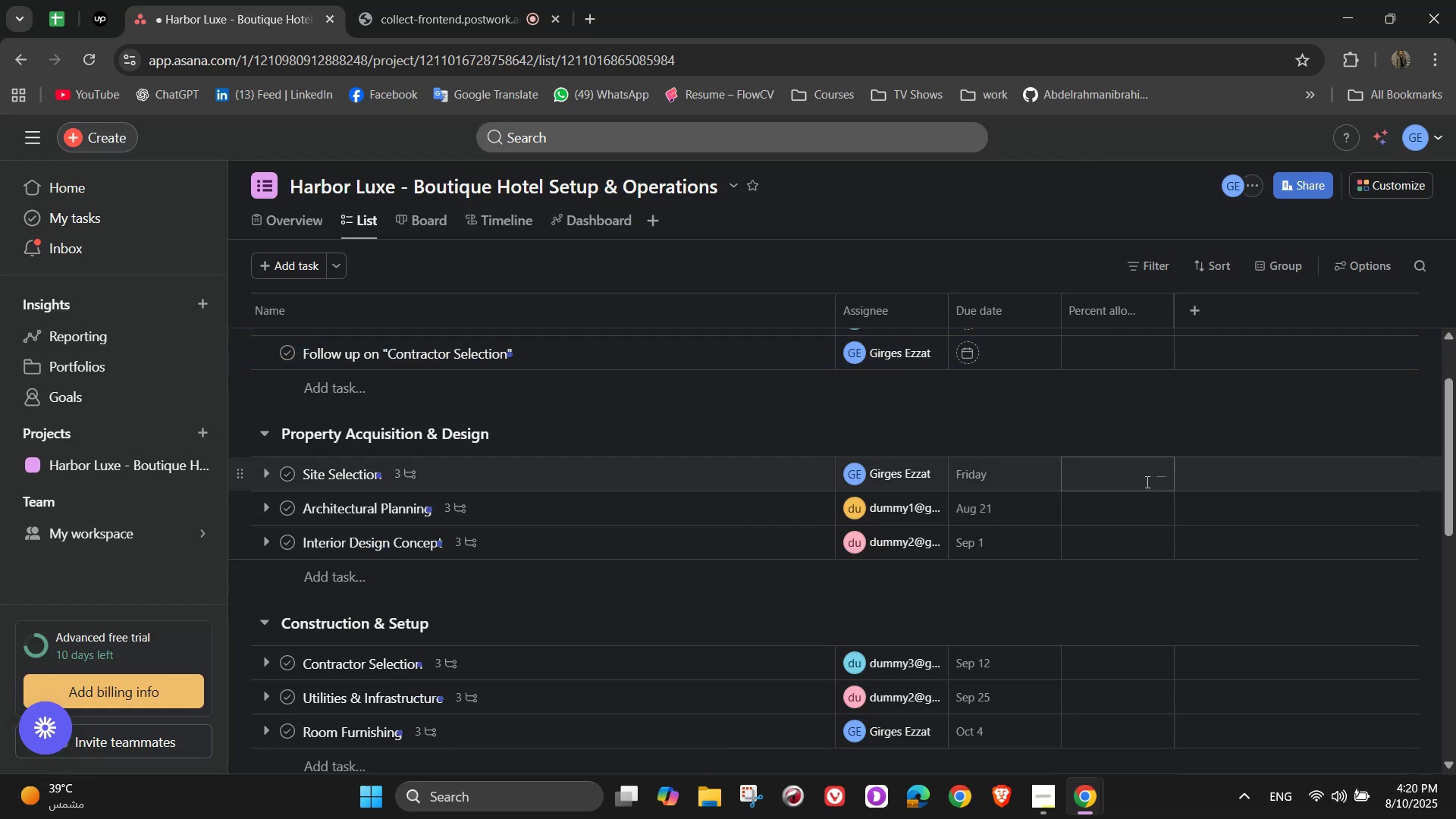 
left_click([1138, 477])
 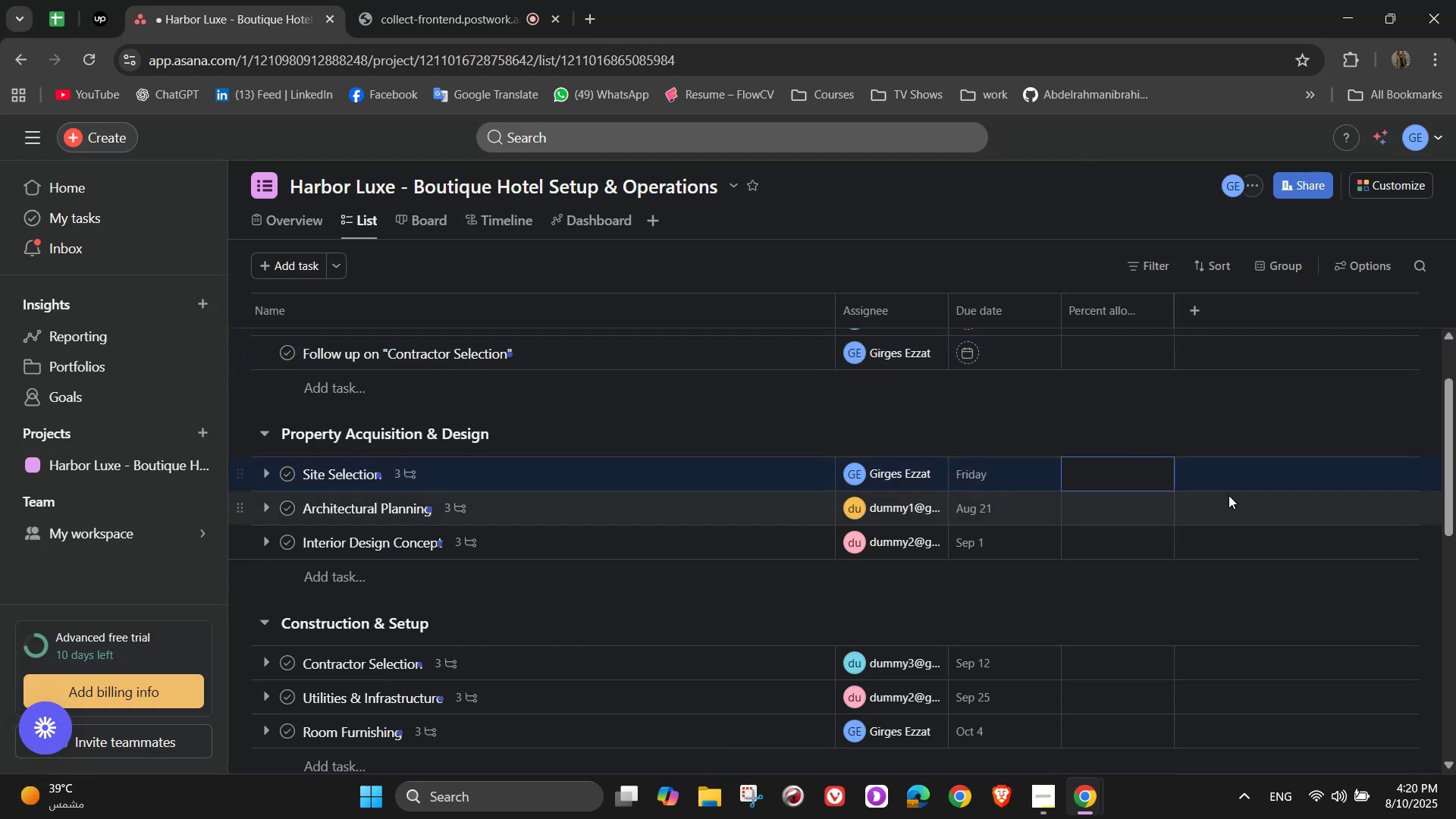 
scroll: coordinate [1236, 514], scroll_direction: up, amount: 1.0
 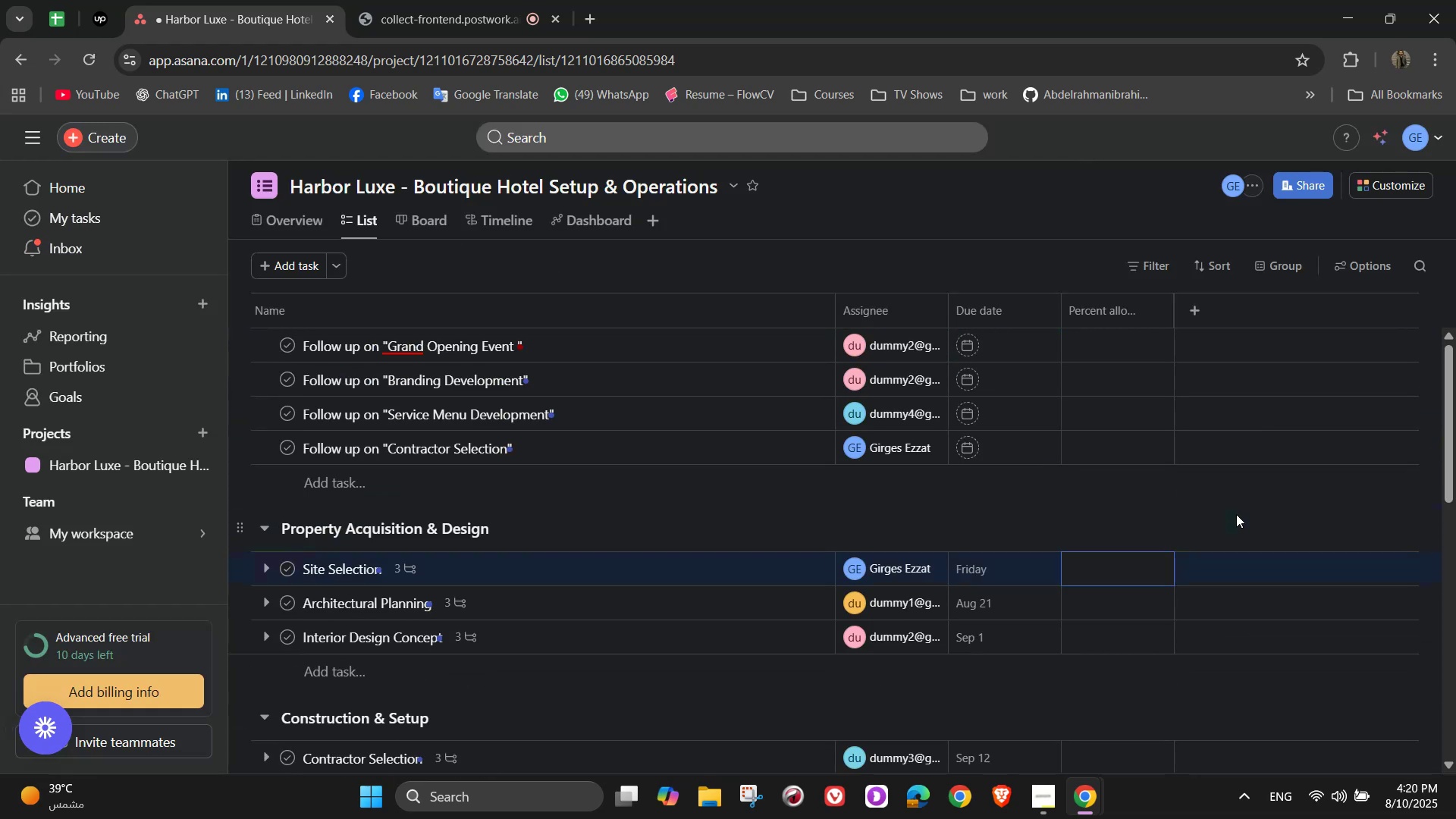 
scroll: coordinate [1236, 514], scroll_direction: none, amount: 0.0
 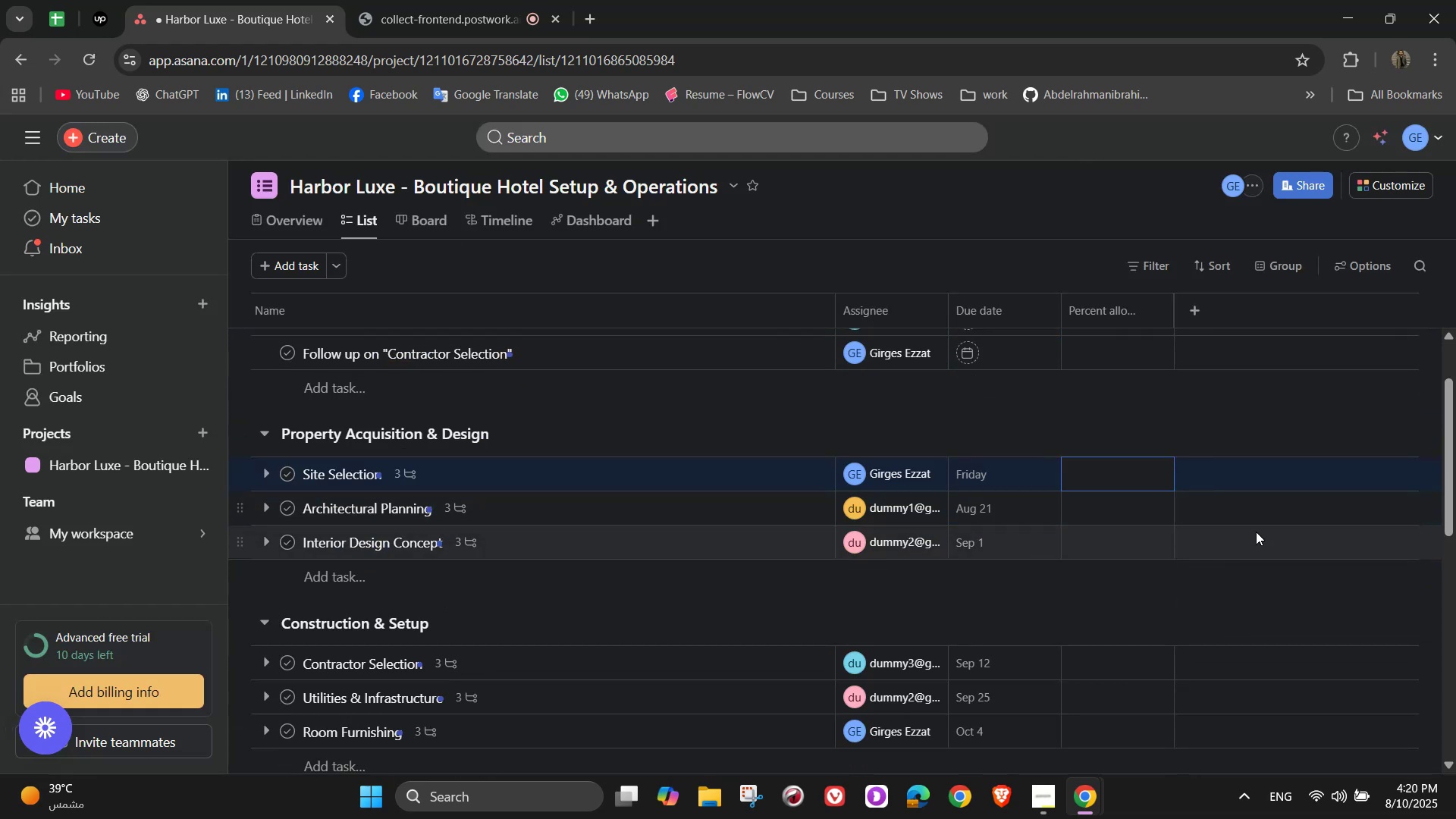 
key(Numpad2)
 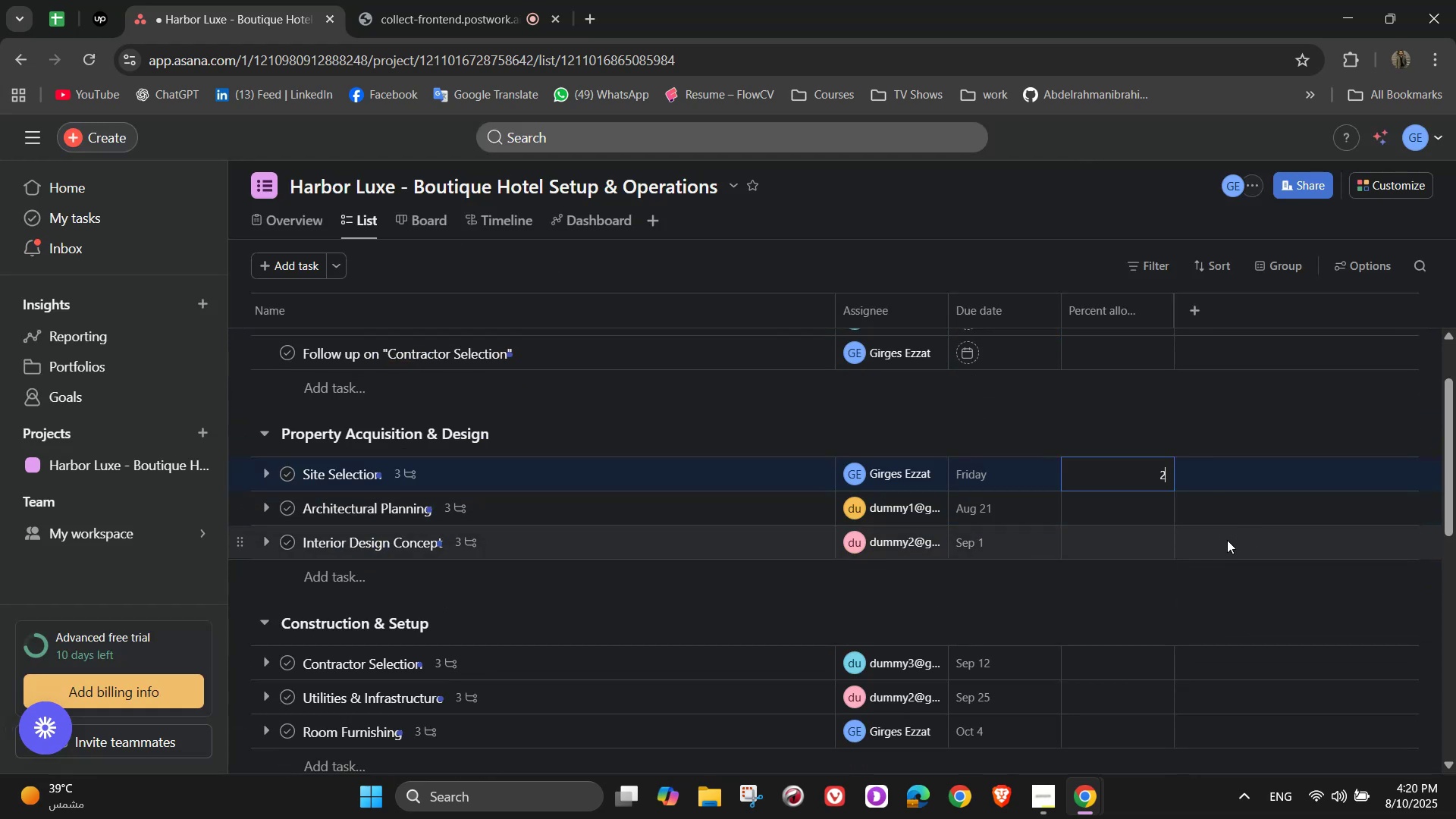 
key(Numpad5)
 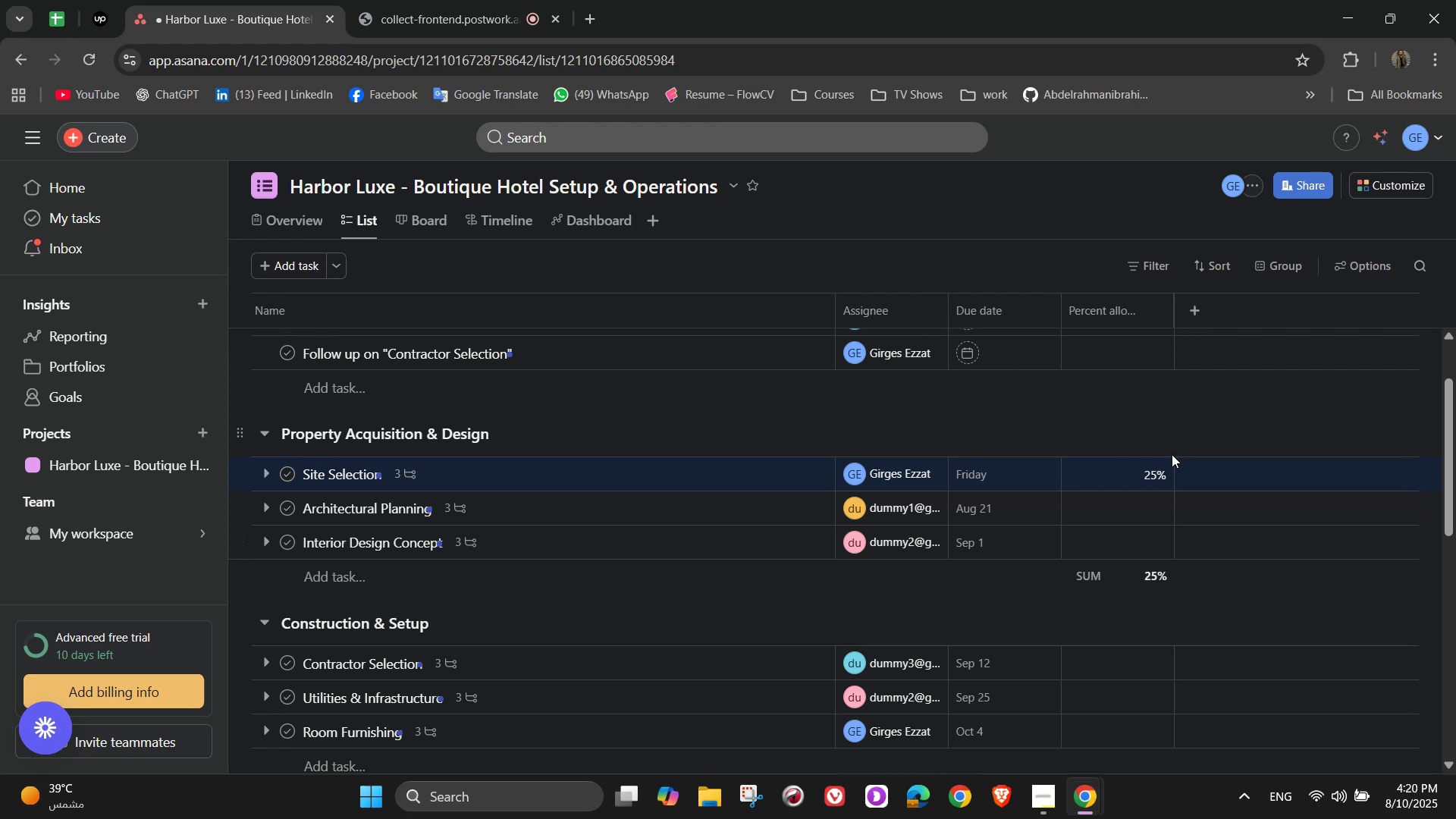 
left_click([1143, 500])
 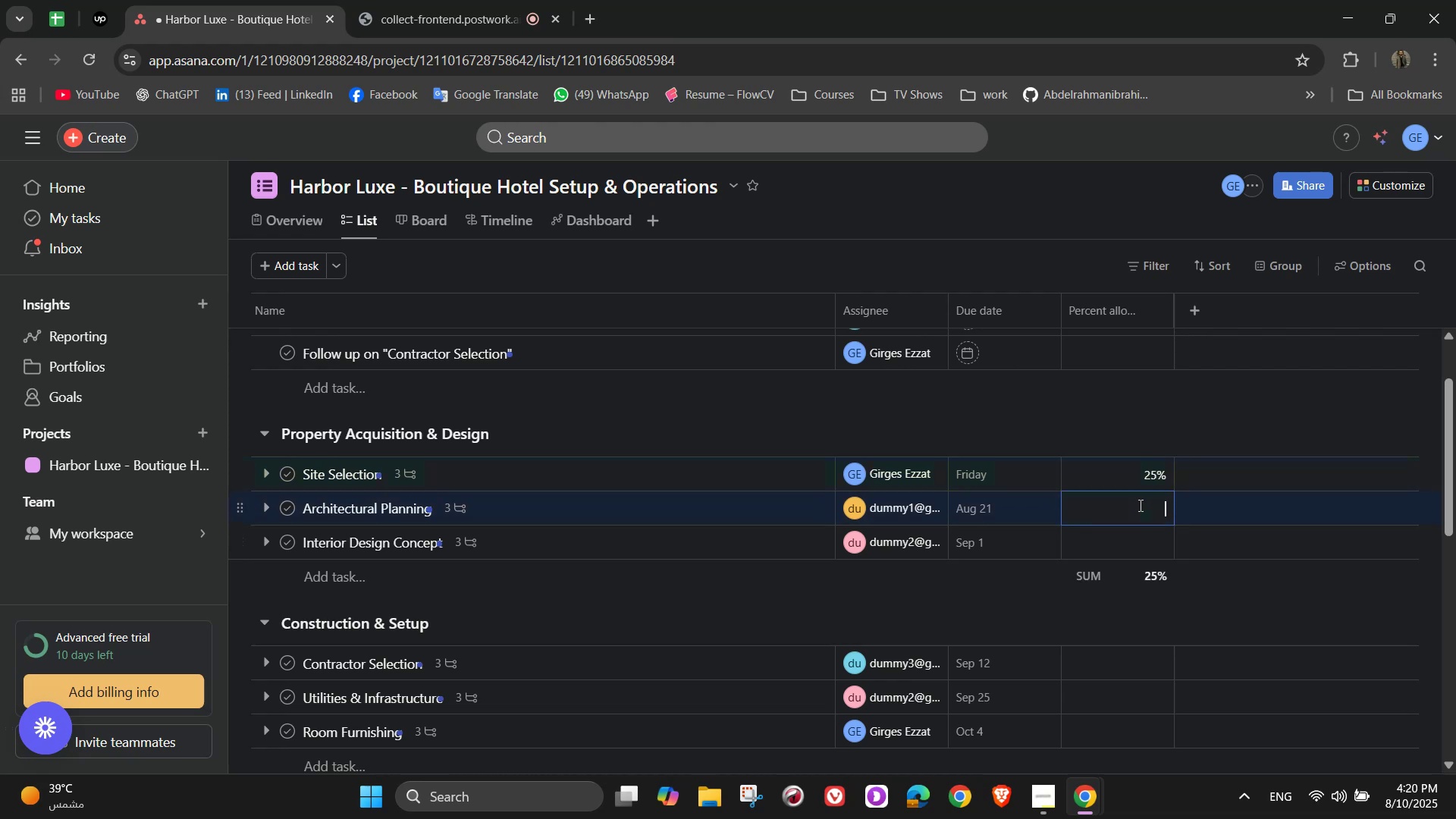 
scroll: coordinate [1138, 520], scroll_direction: down, amount: 7.0
 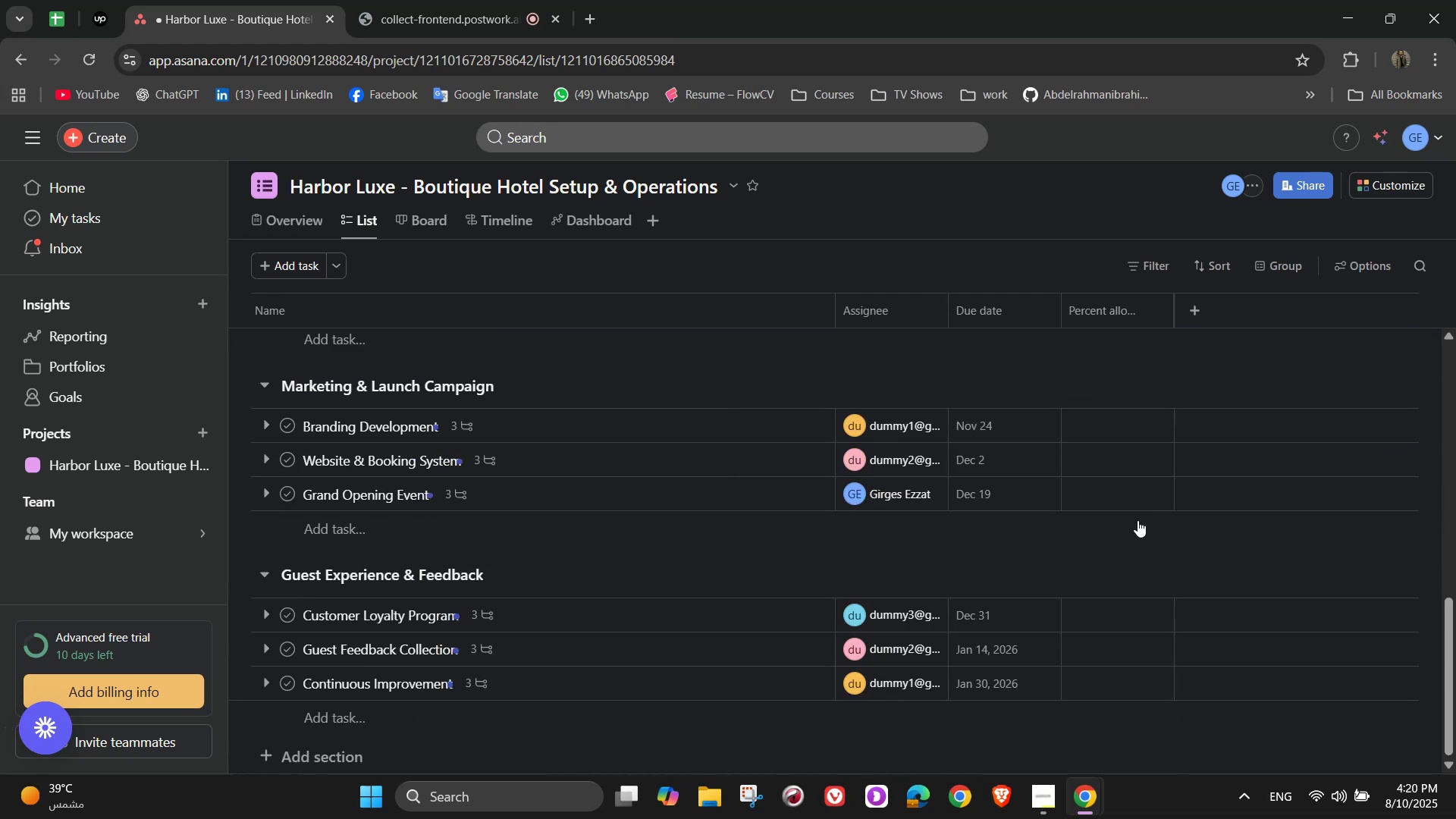 
scroll: coordinate [1138, 520], scroll_direction: up, amount: 6.0
 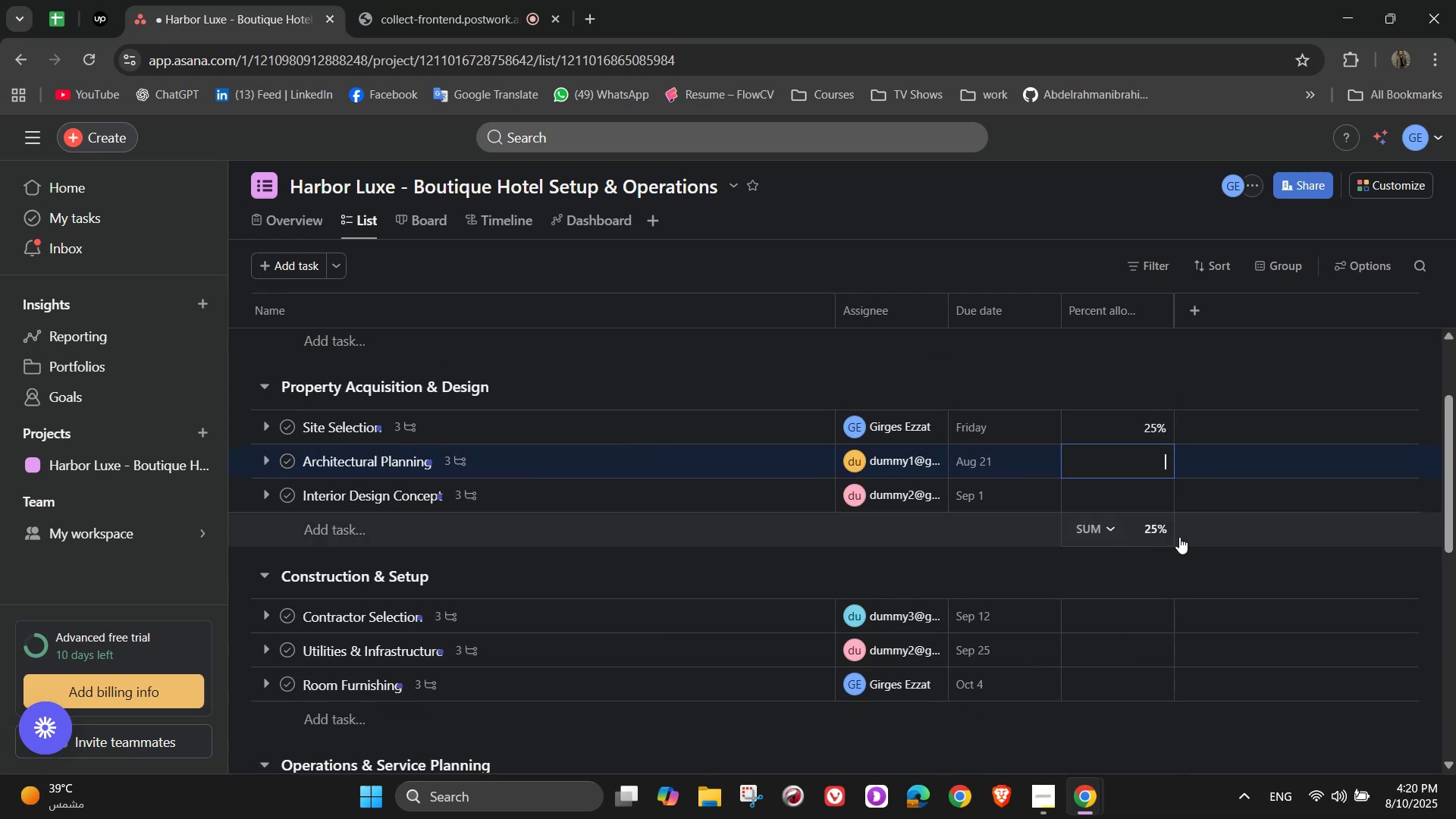 
key(Numpad2)
 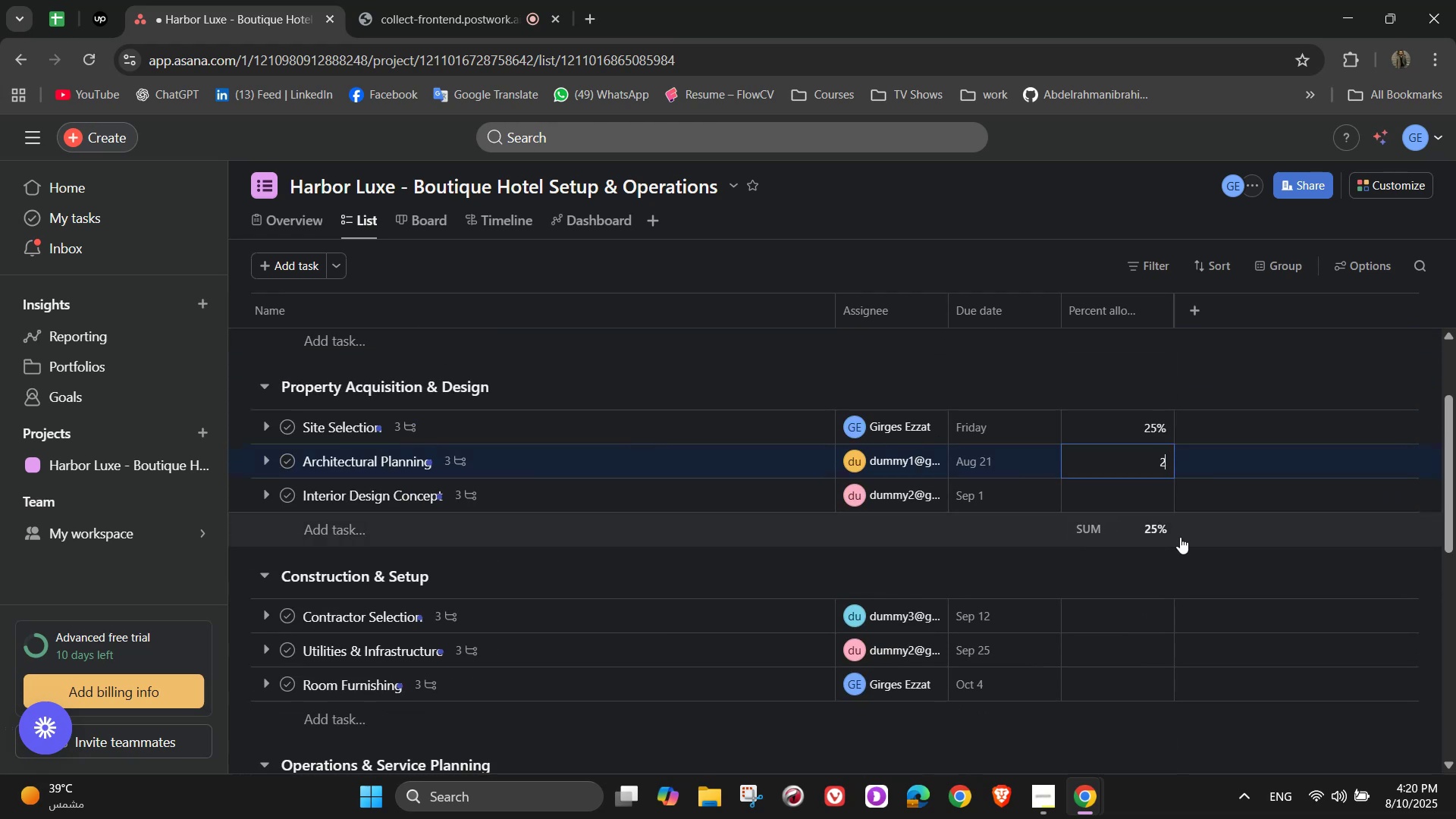 
key(Numpad0)
 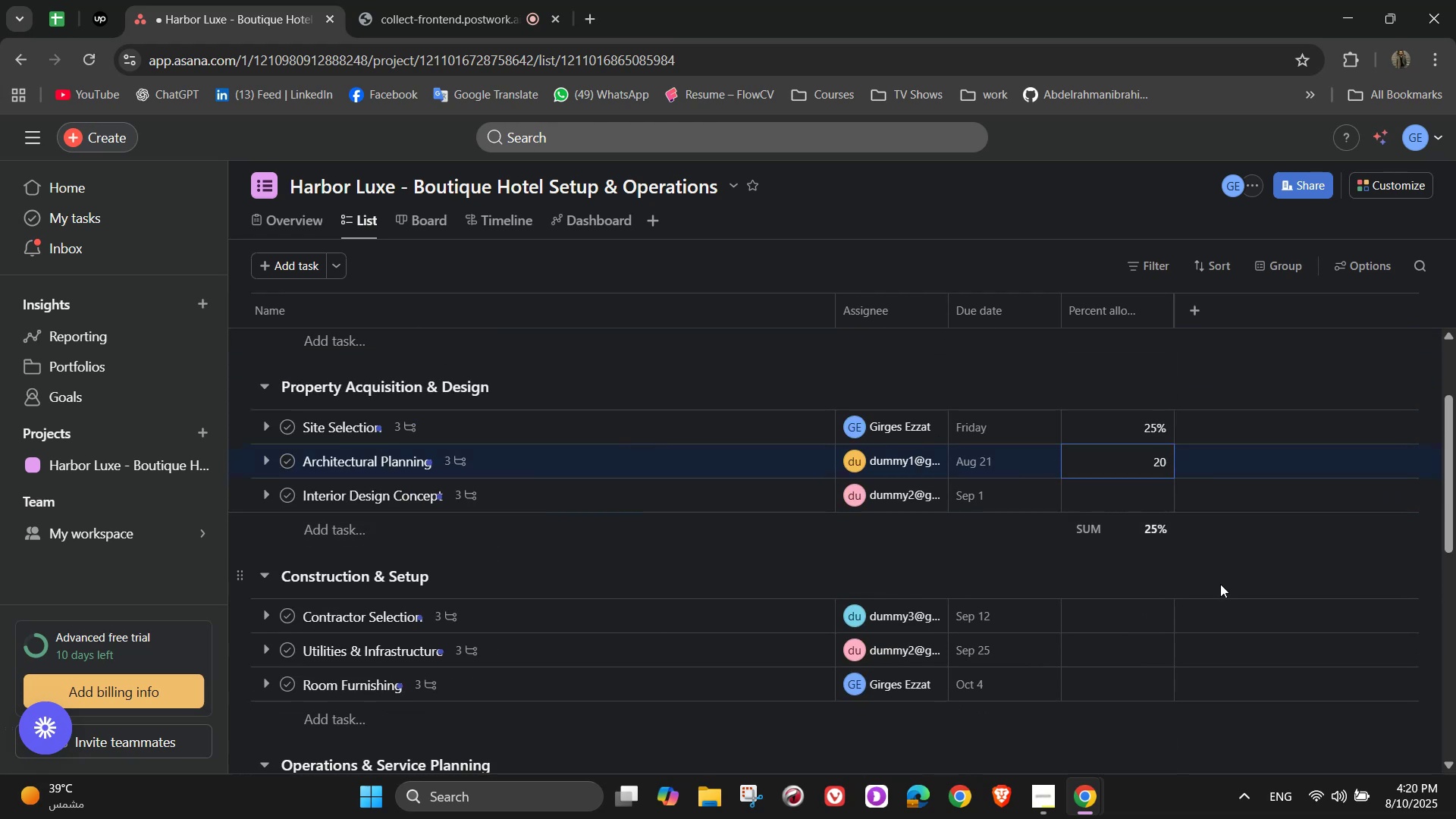 
left_click([1218, 584])
 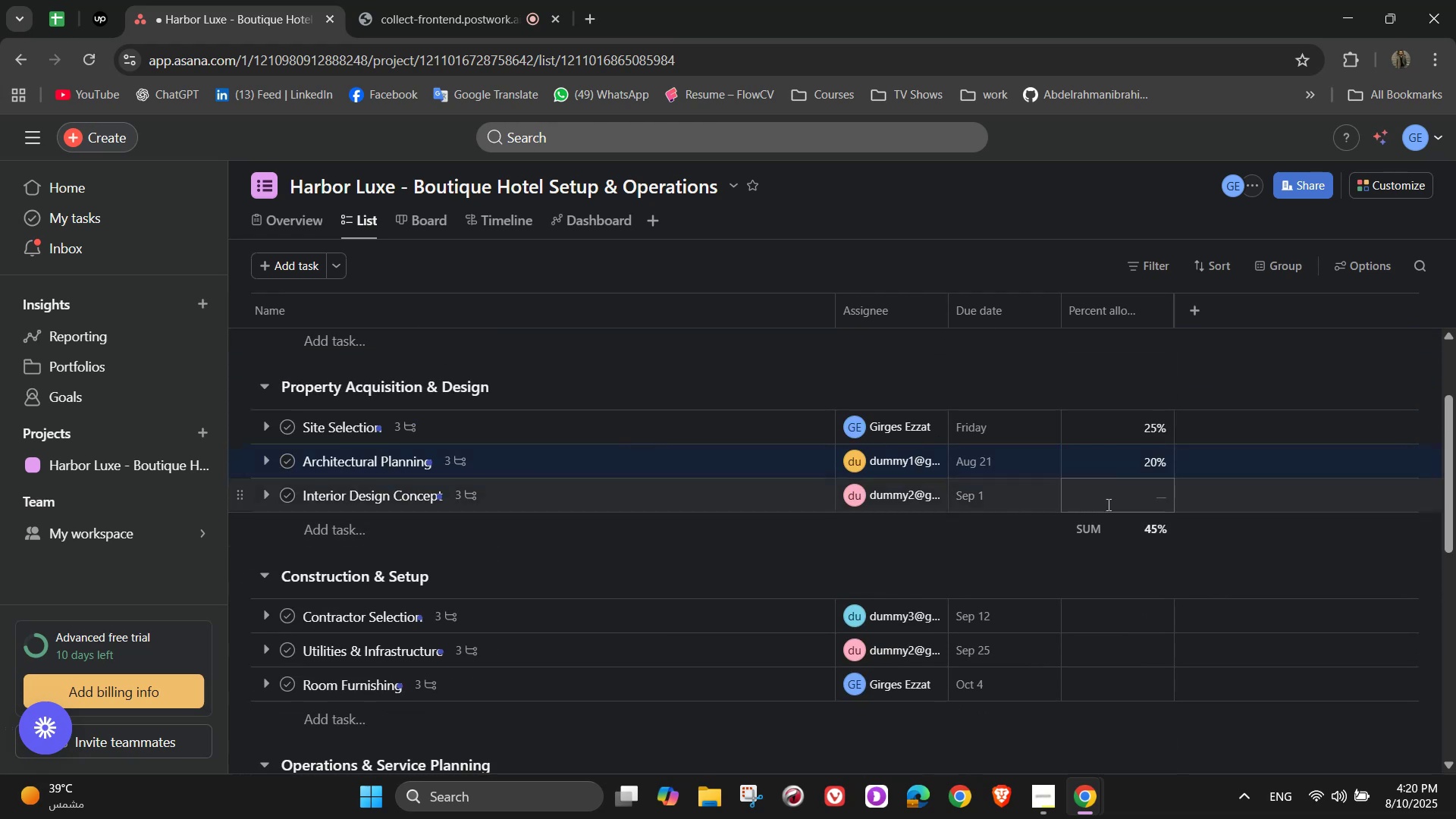 
left_click([1110, 506])
 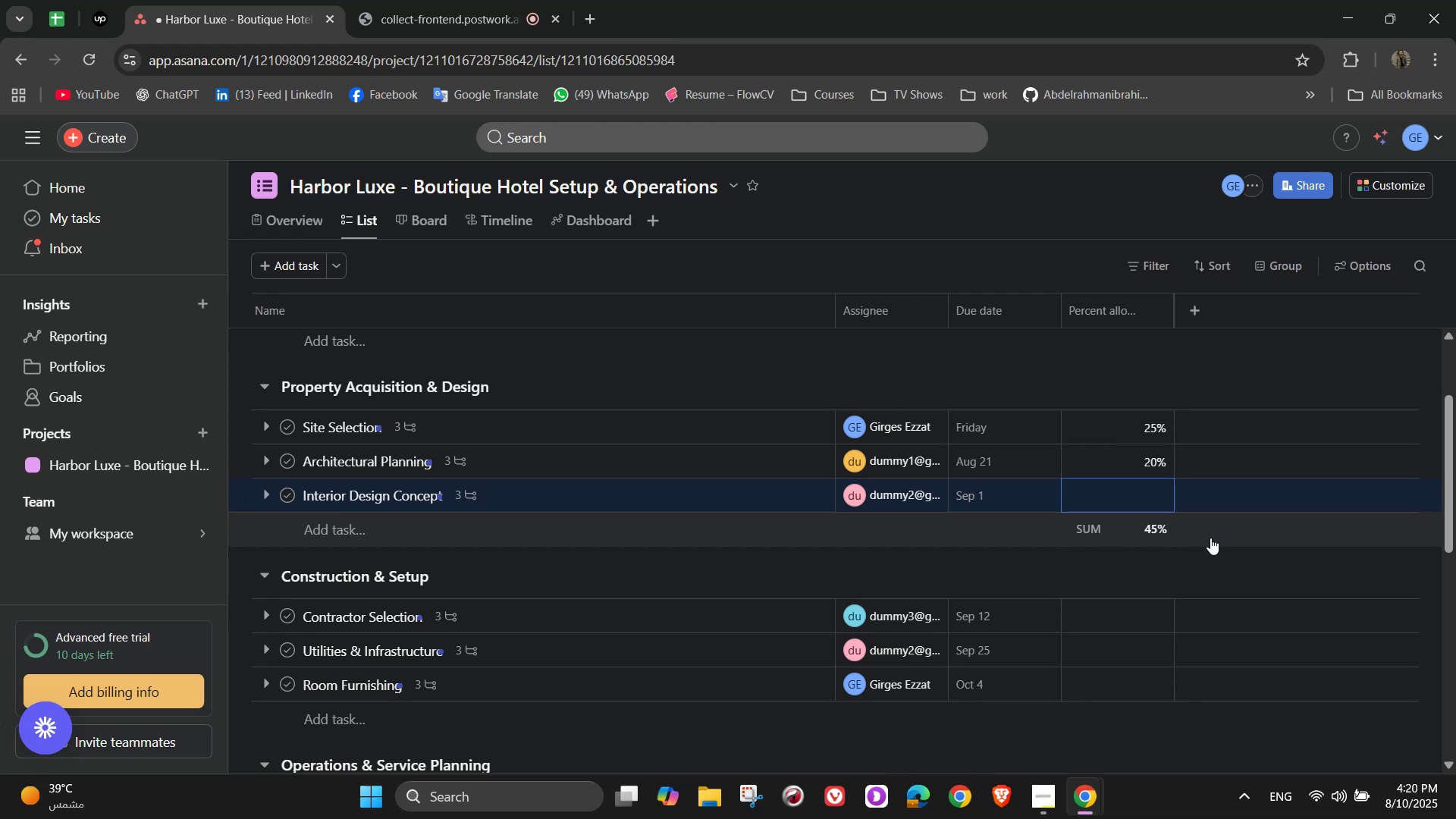 
scroll: coordinate [1195, 540], scroll_direction: none, amount: 0.0
 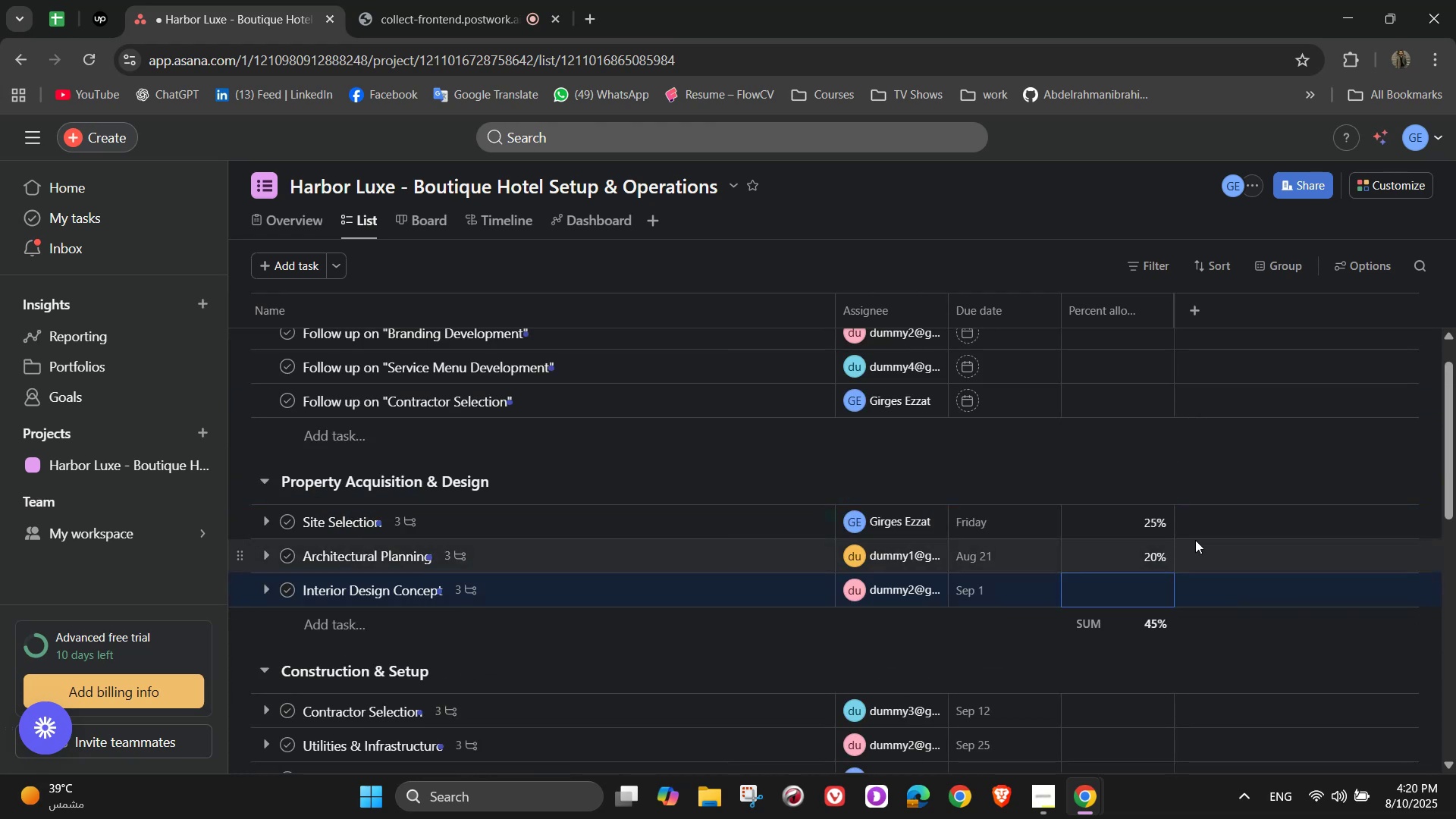 
key(Numpad1)
 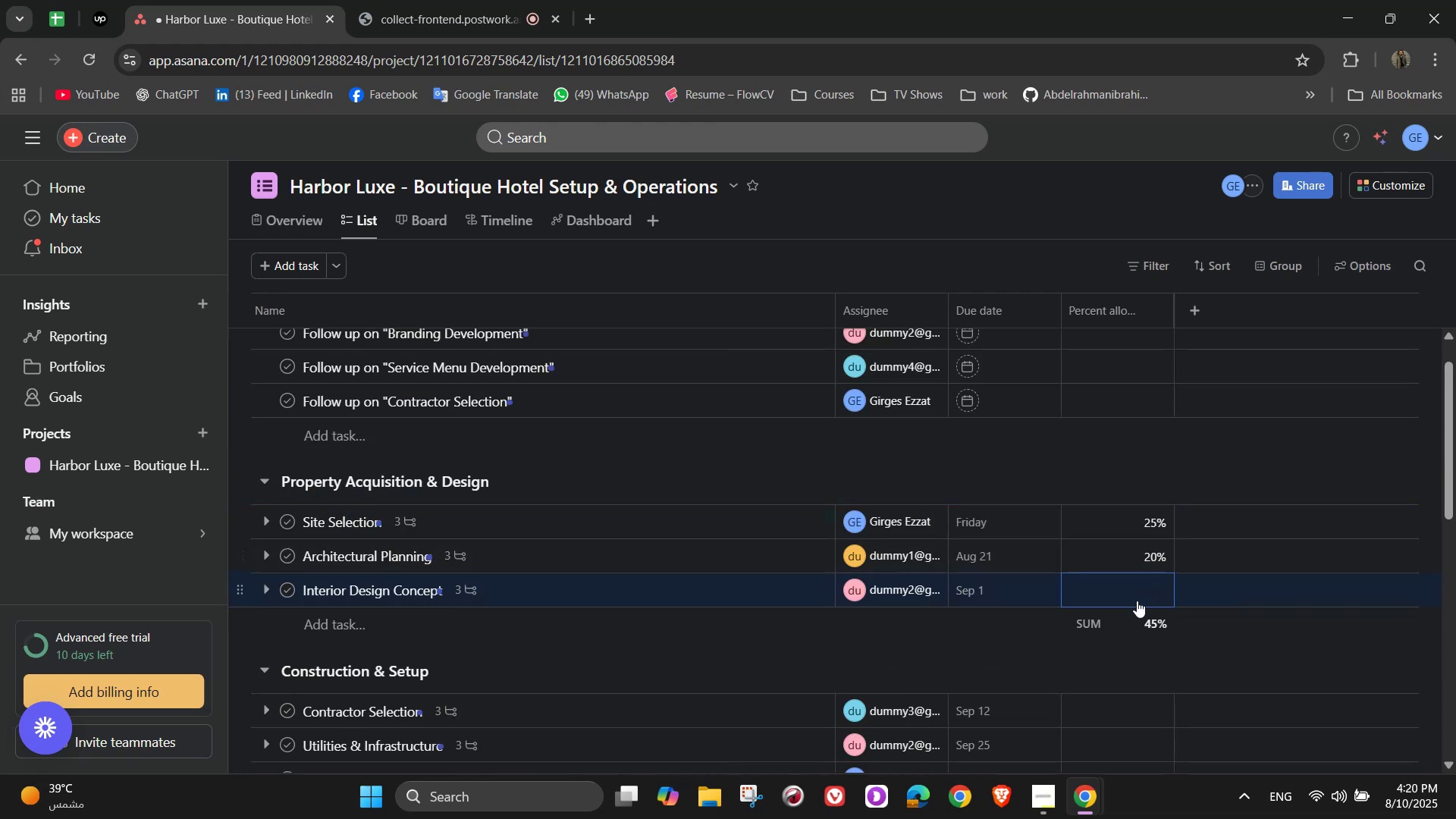 
double_click([1134, 588])
 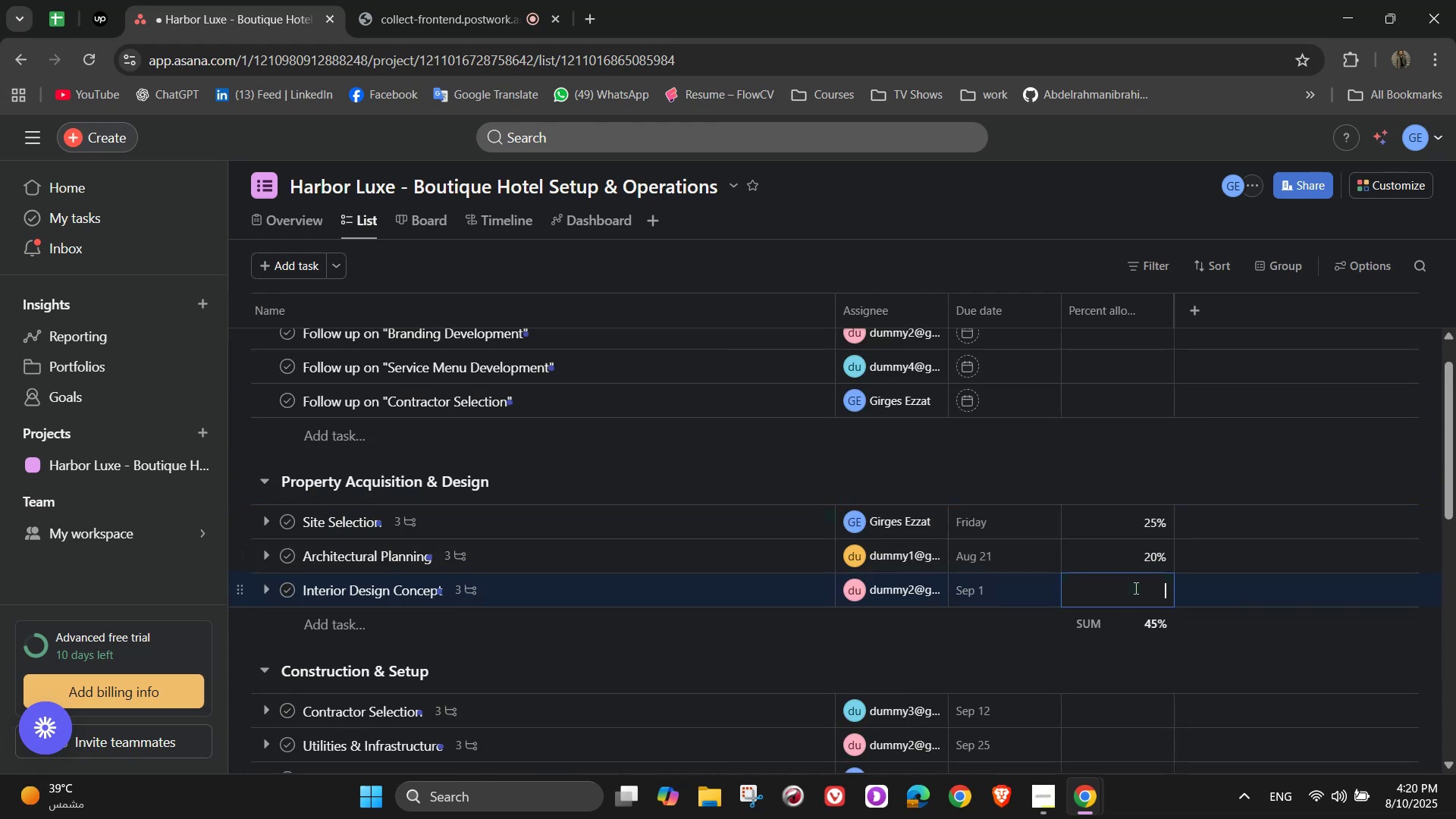 
key(Numpad1)
 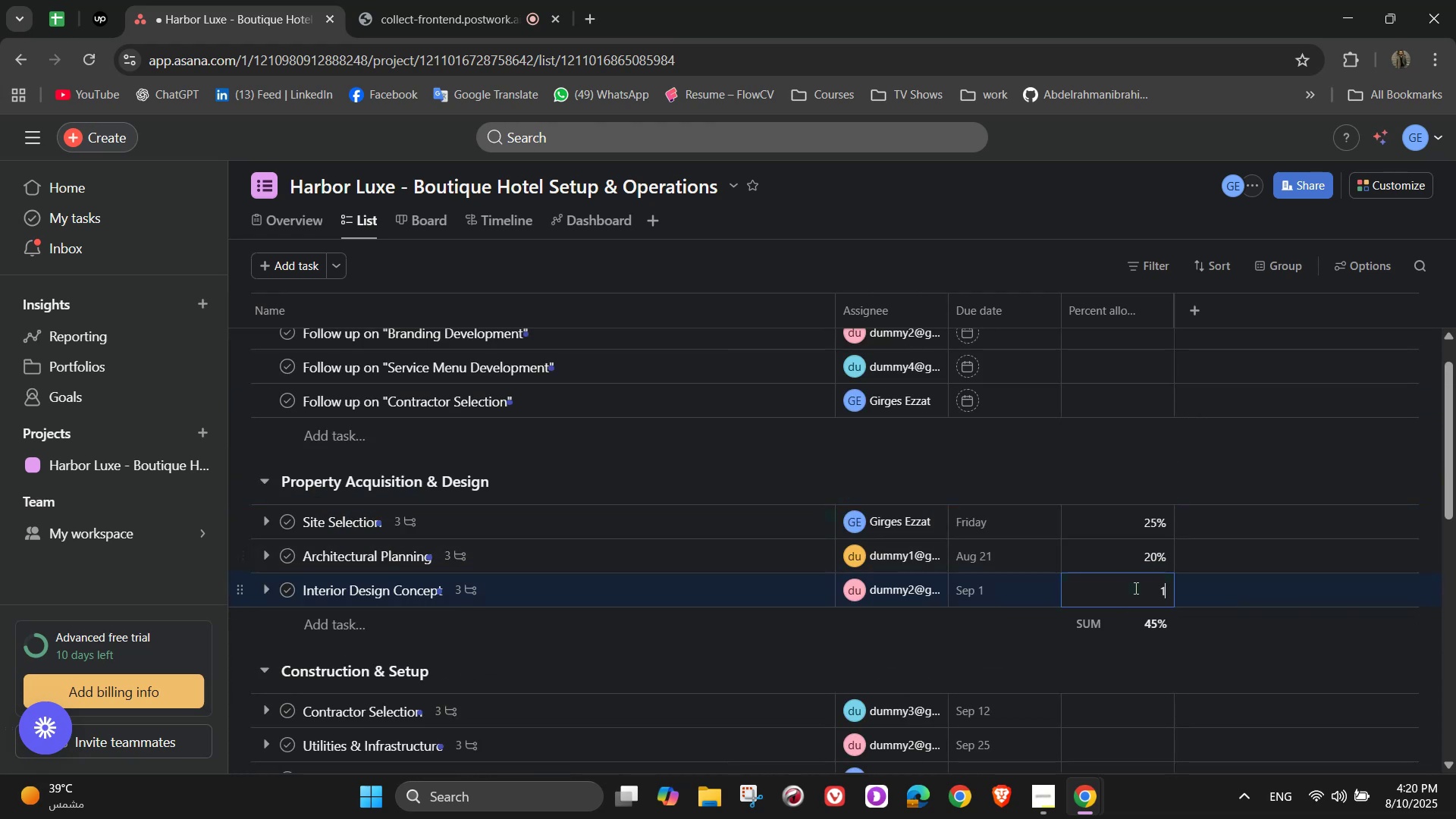 
key(Numpad5)
 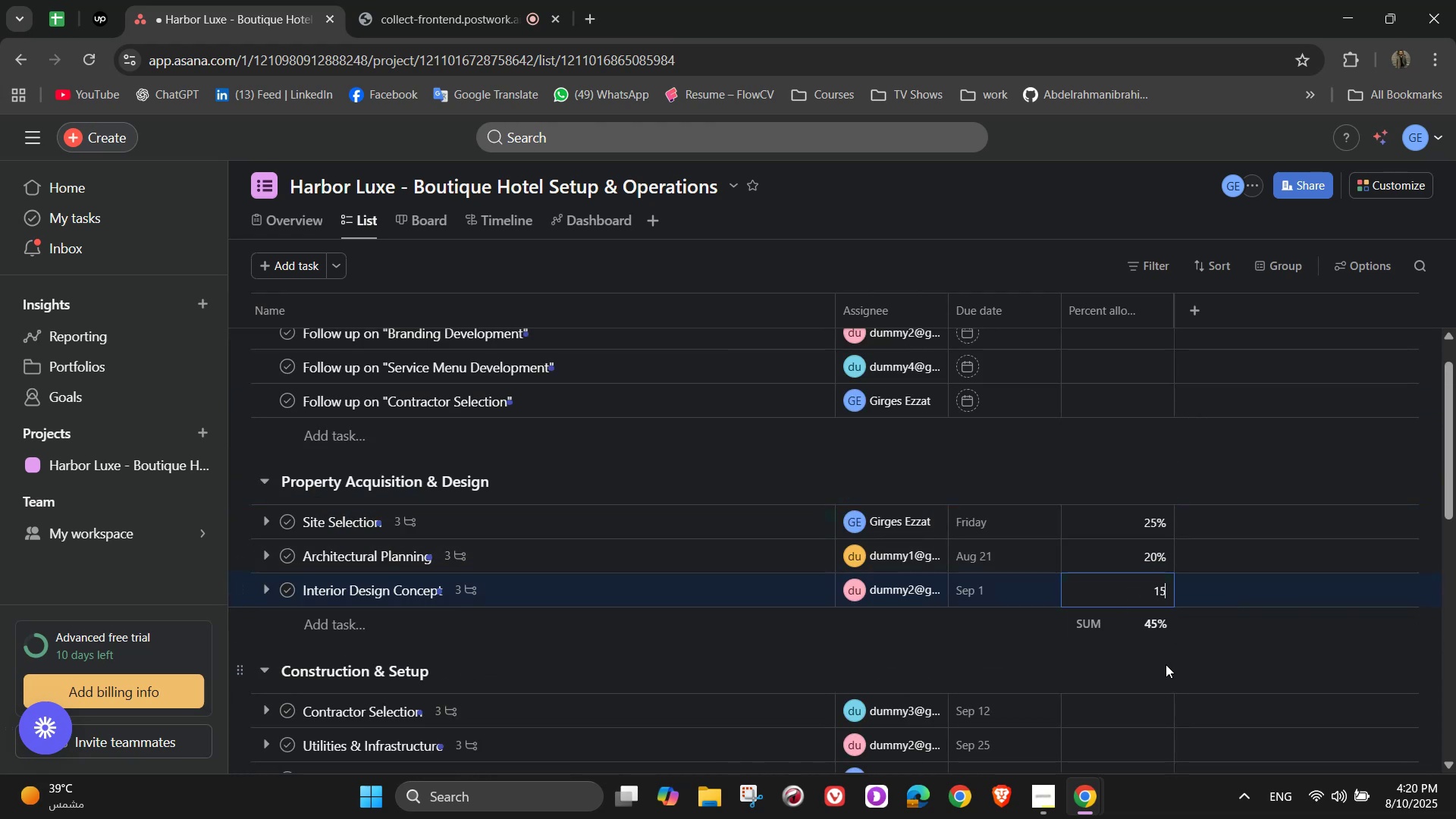 
left_click([1185, 654])
 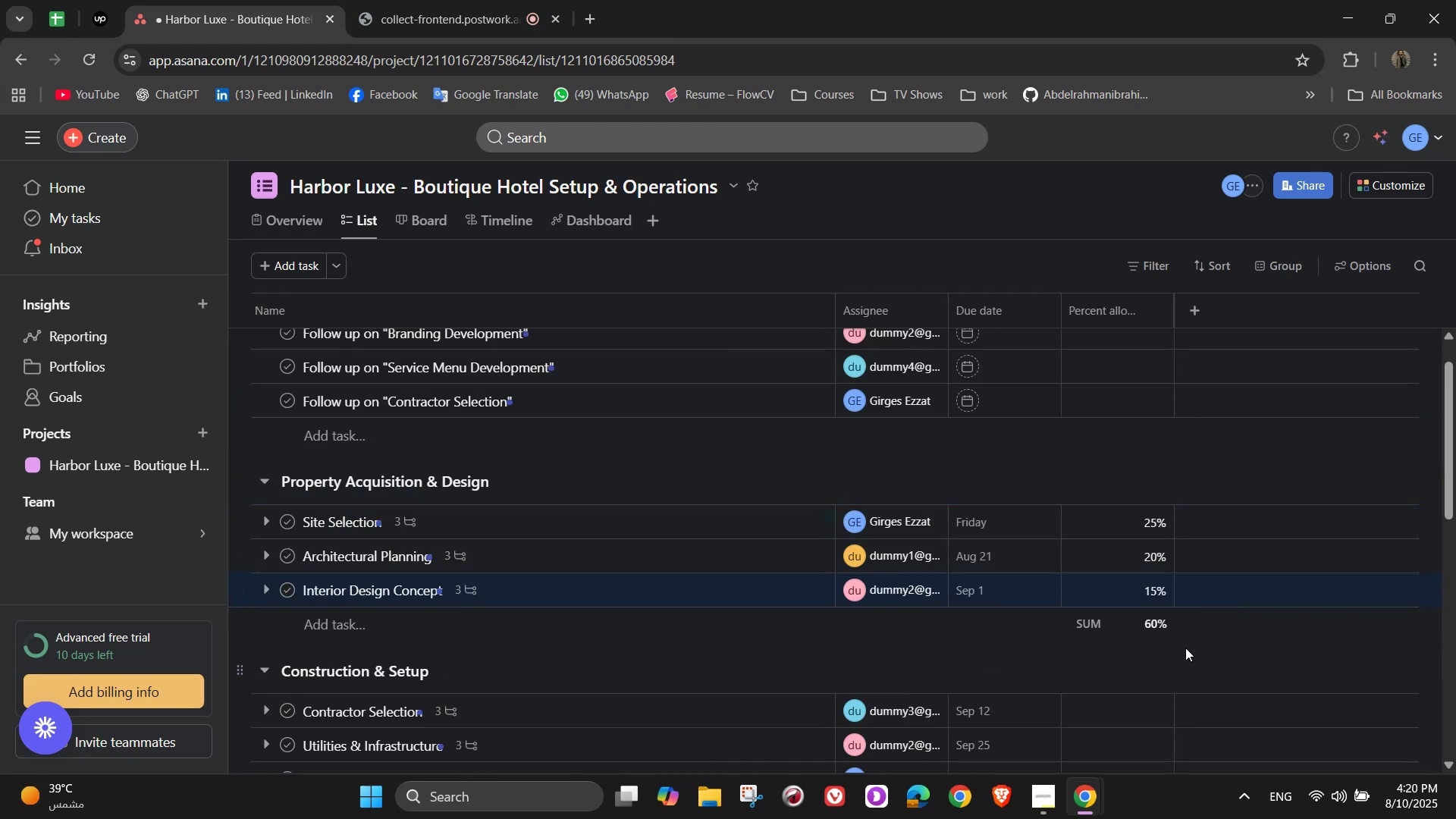 
scroll: coordinate [1182, 642], scroll_direction: down, amount: 2.0
 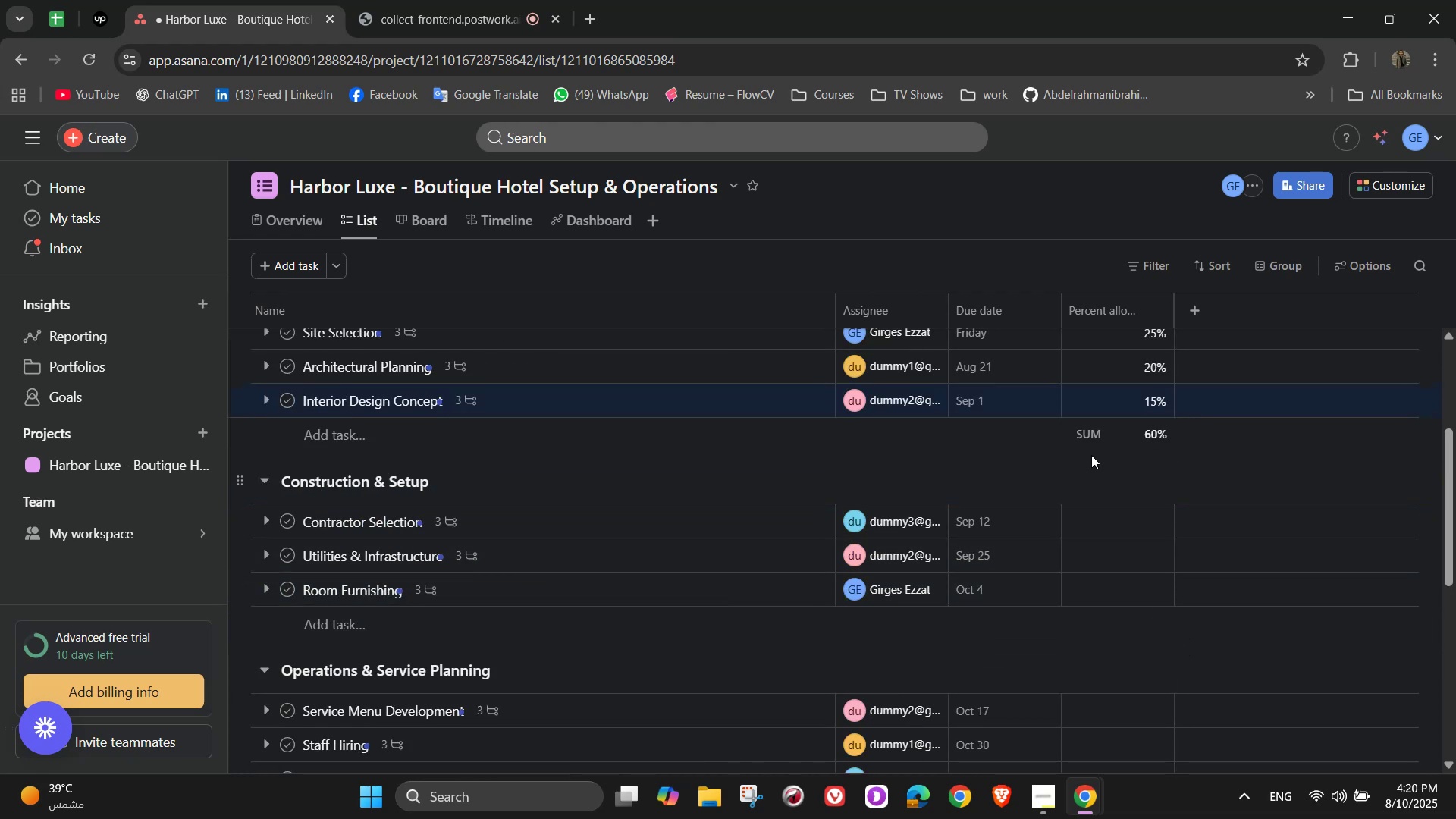 
left_click([1108, 427])
 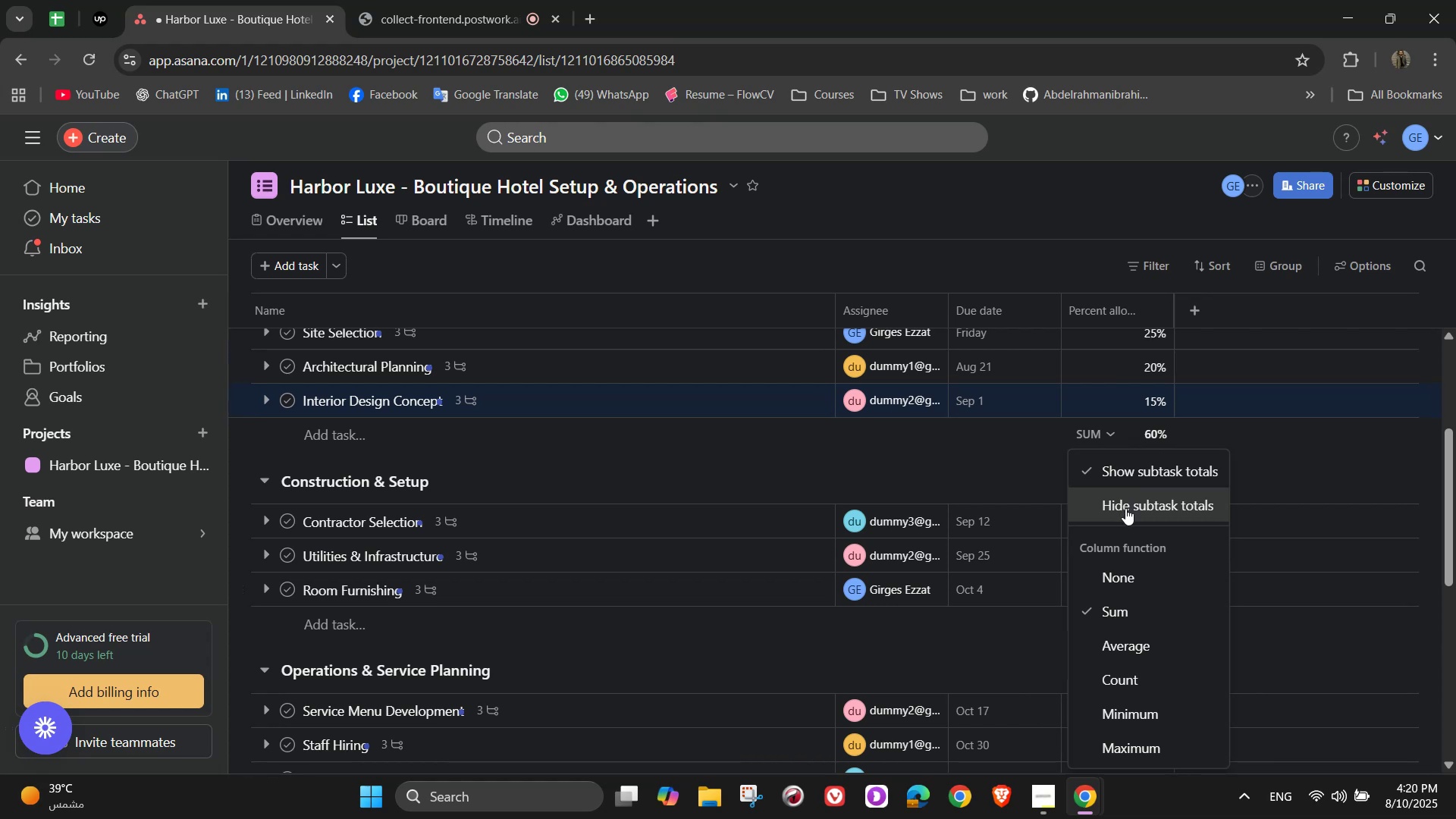 
left_click([1125, 509])
 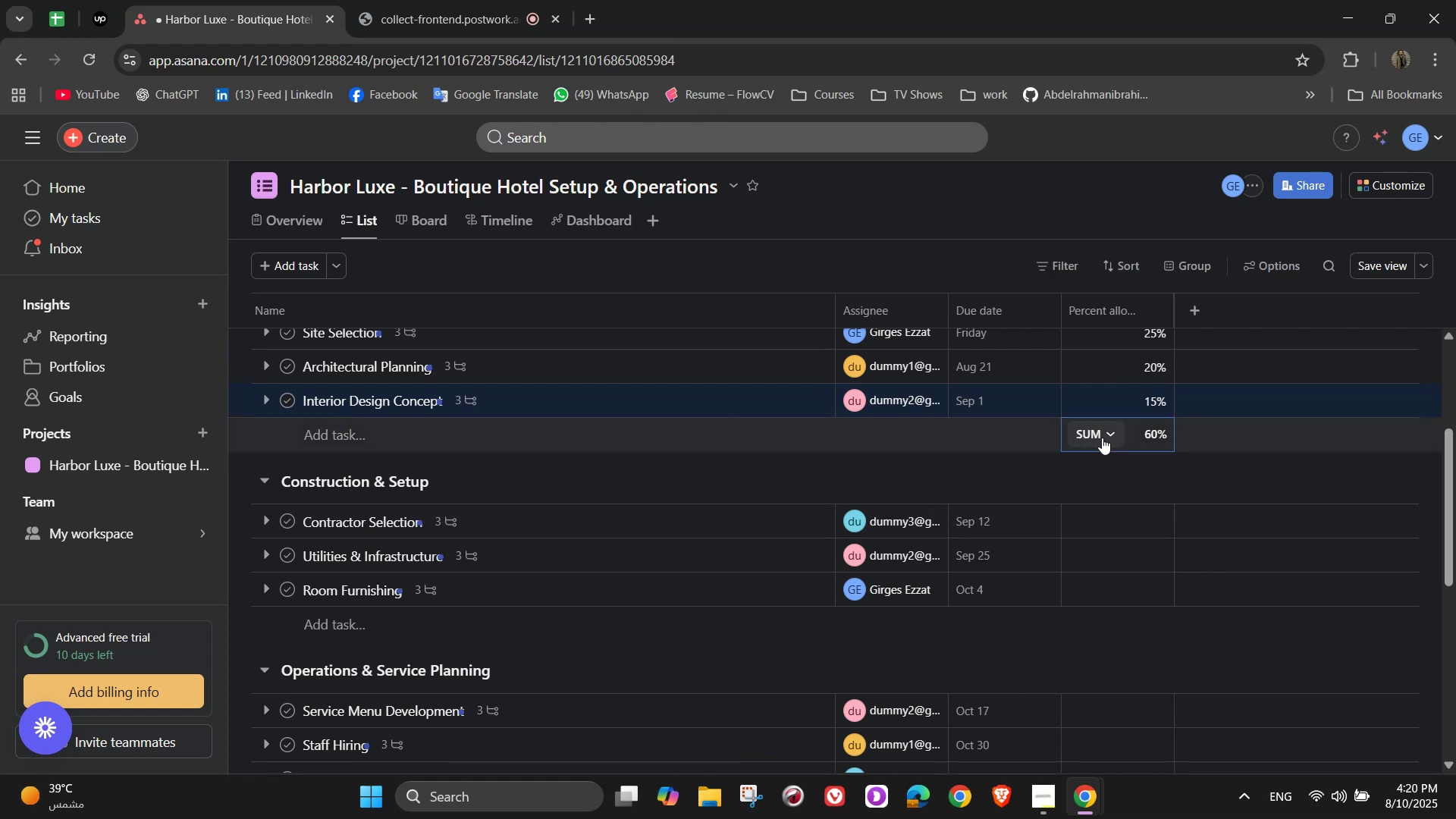 
left_click([1102, 438])
 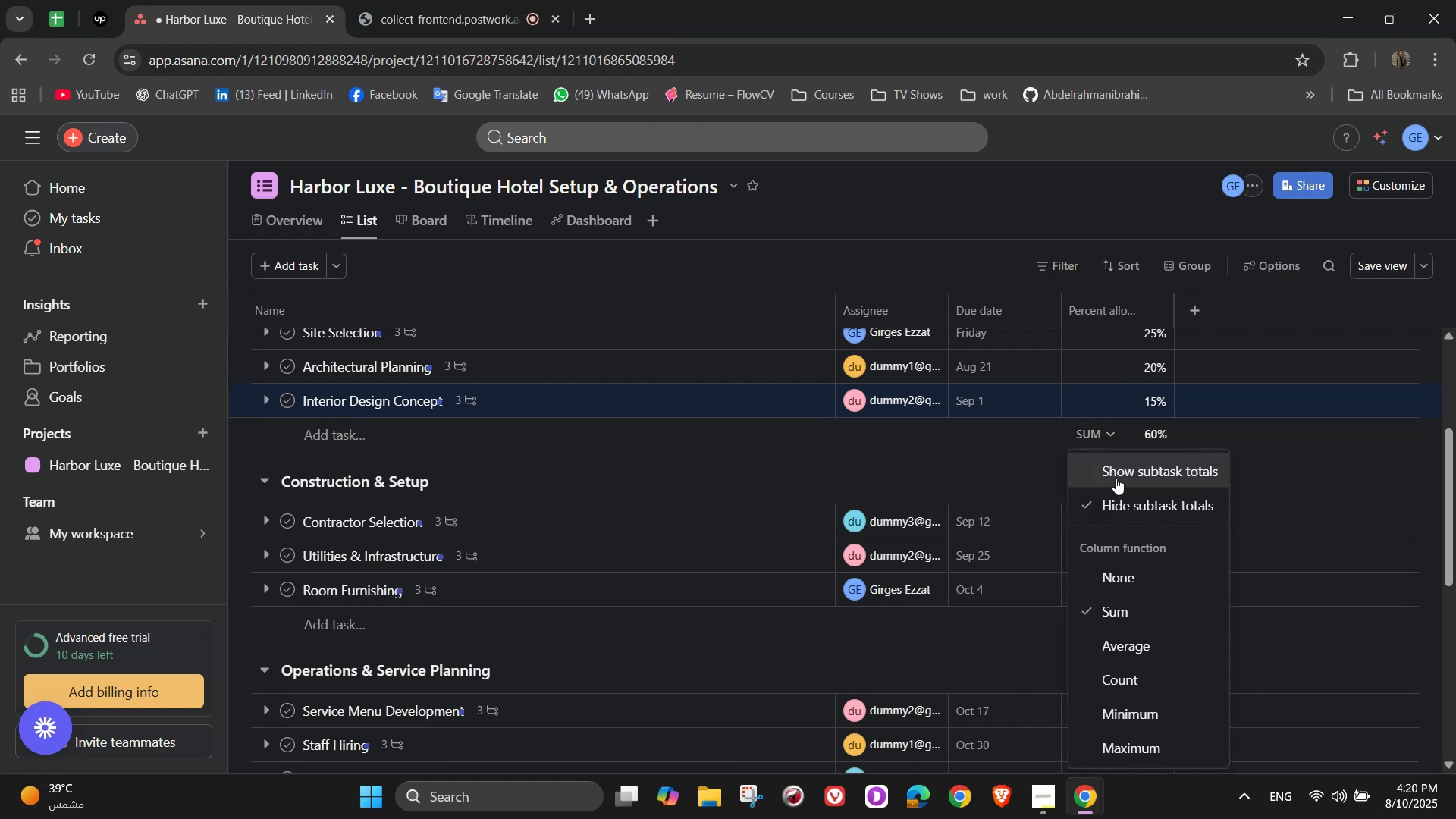 
left_click([1116, 478])
 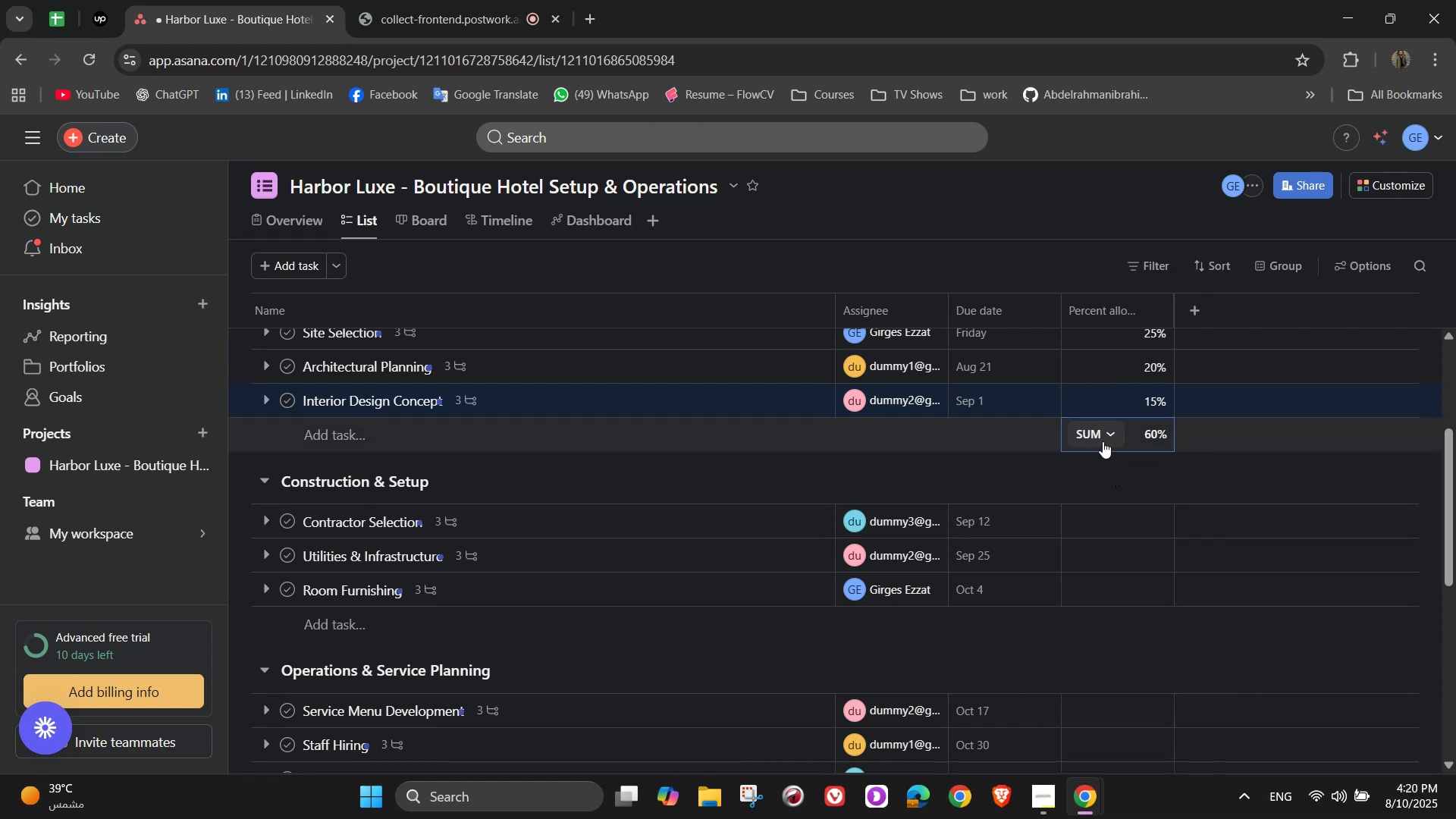 
left_click([1103, 441])
 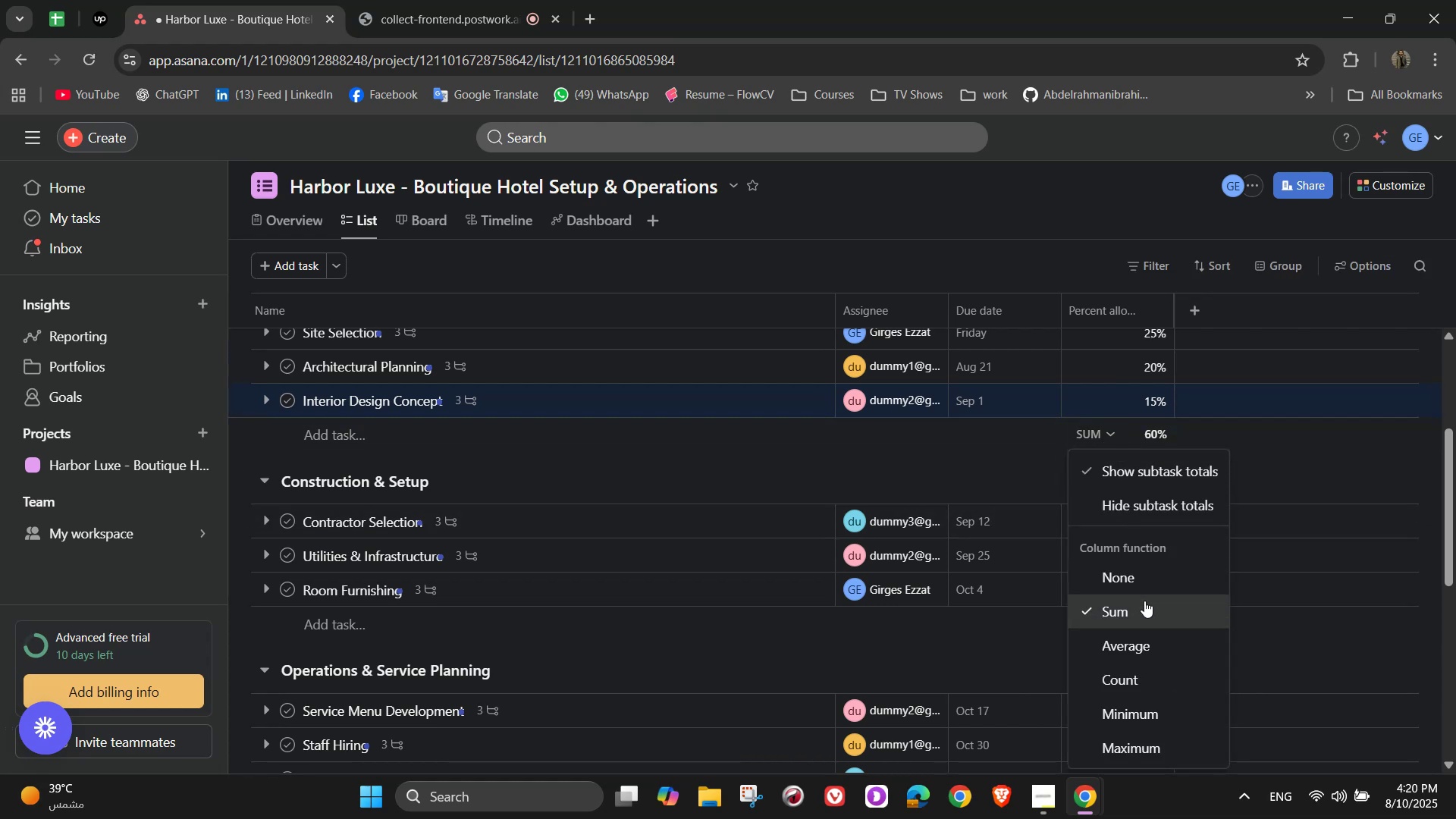 
left_click([1140, 570])
 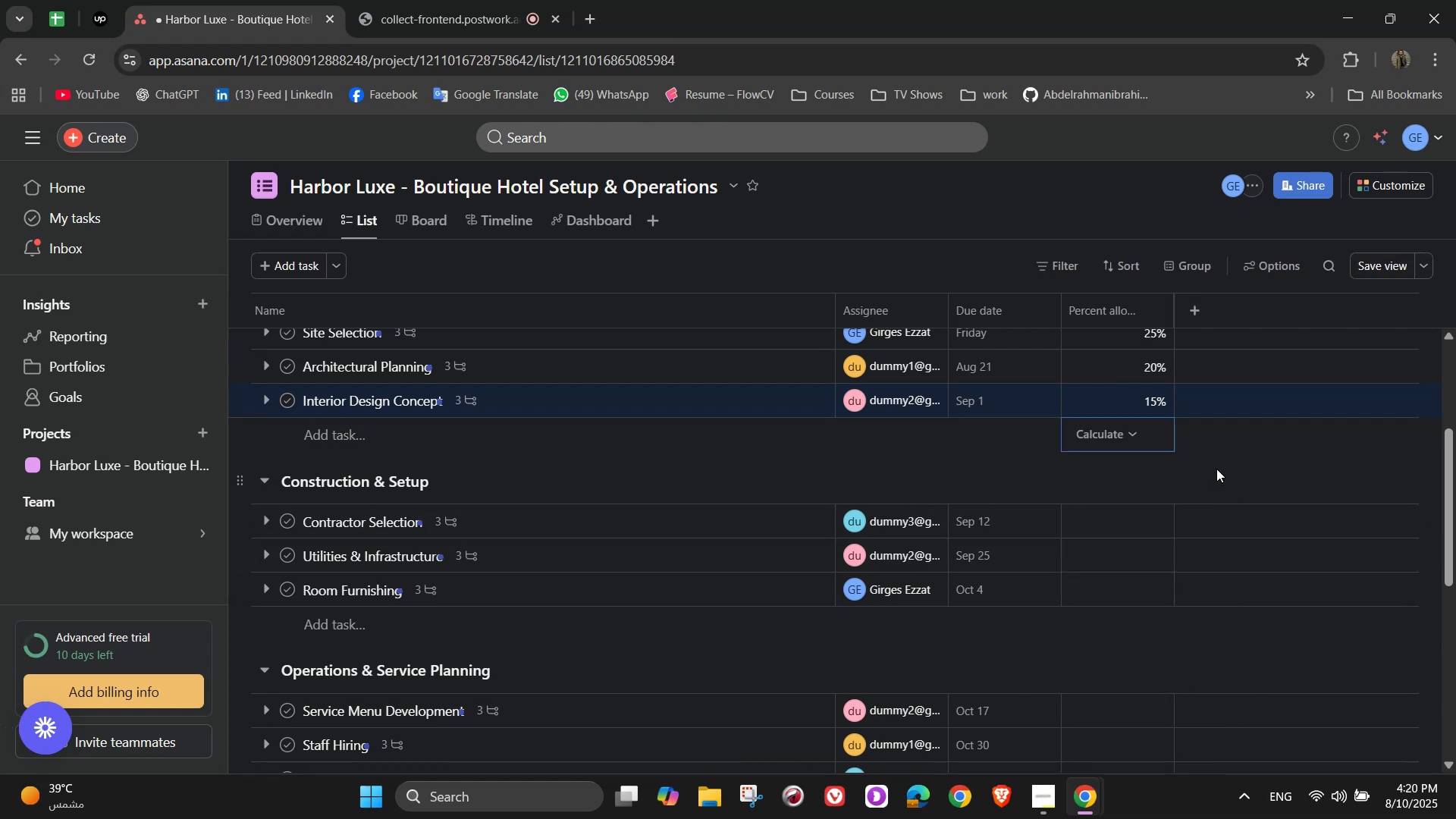 
left_click([1188, 444])
 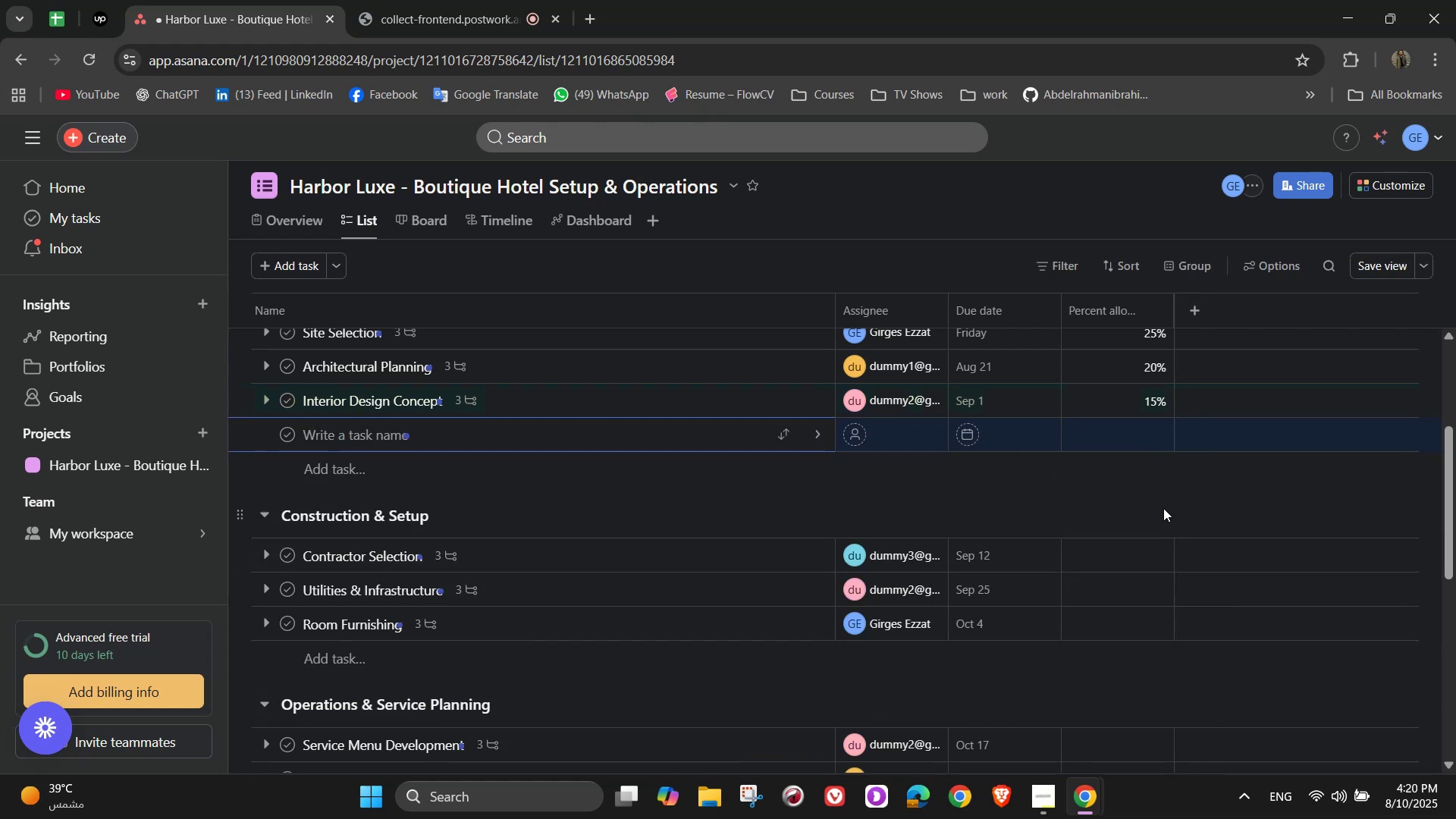 
left_click([1201, 479])
 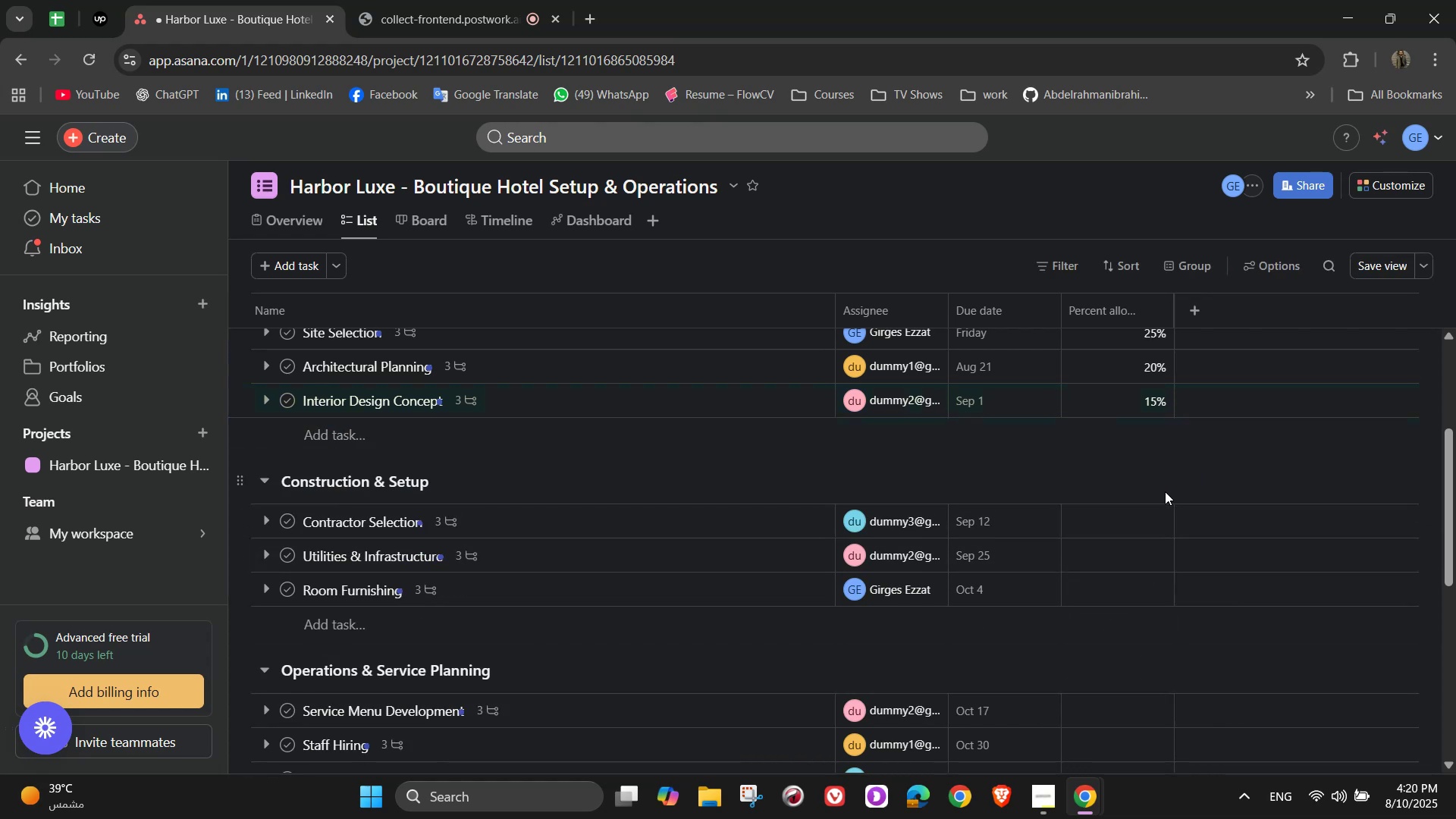 
scroll: coordinate [1154, 526], scroll_direction: up, amount: 1.0
 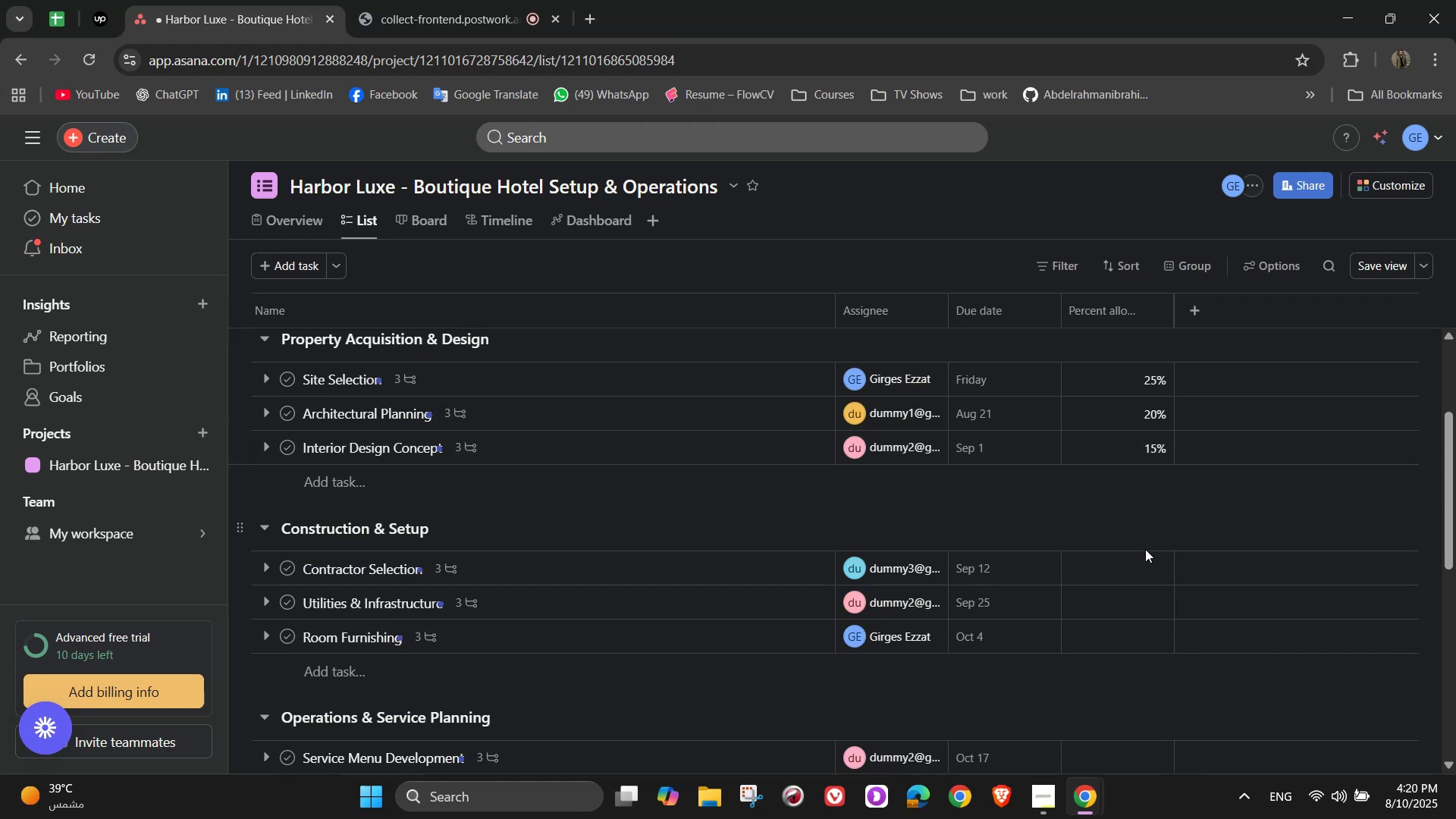 
left_click([1135, 570])
 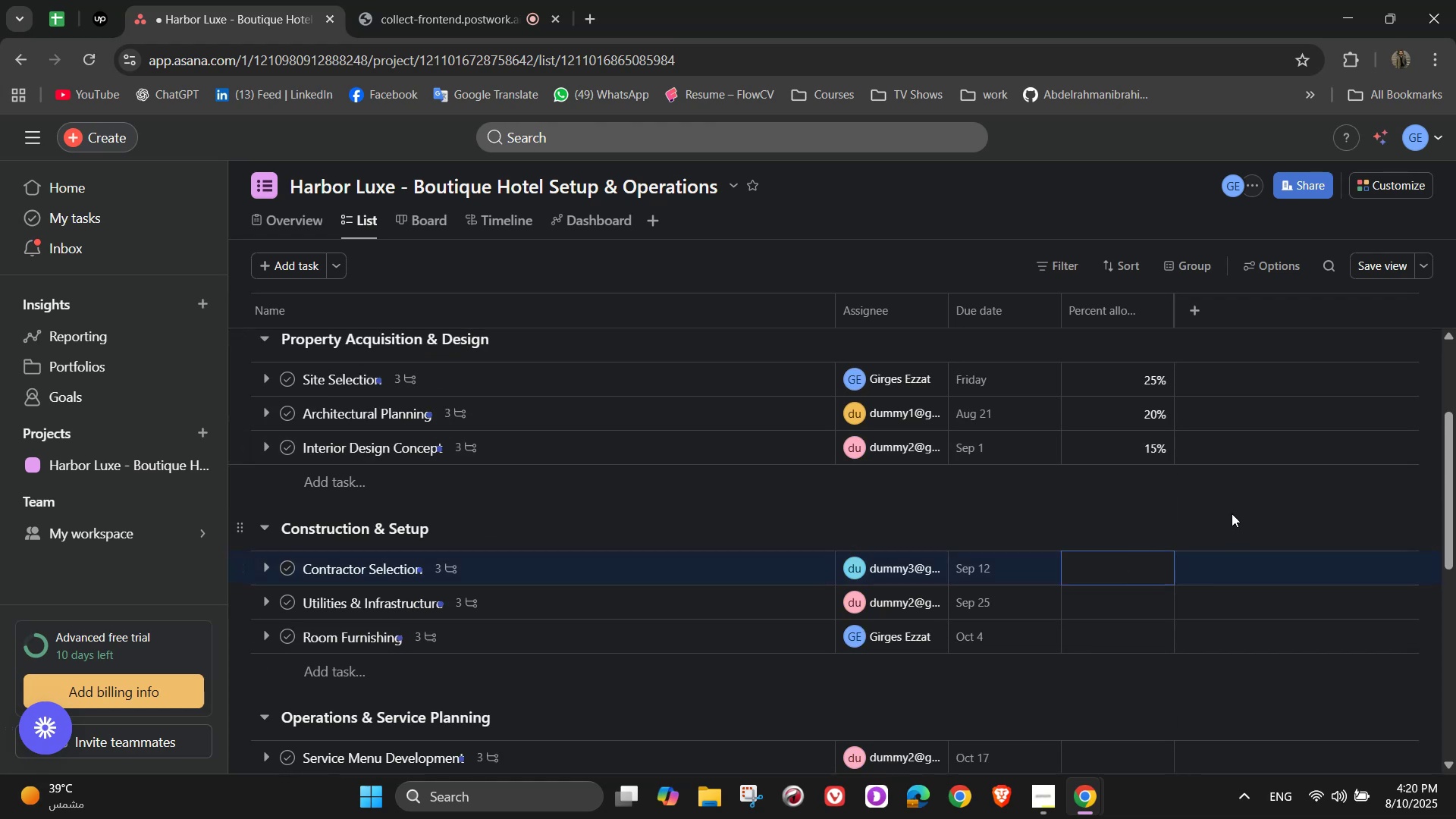 
scroll: coordinate [1235, 499], scroll_direction: down, amount: 1.0
 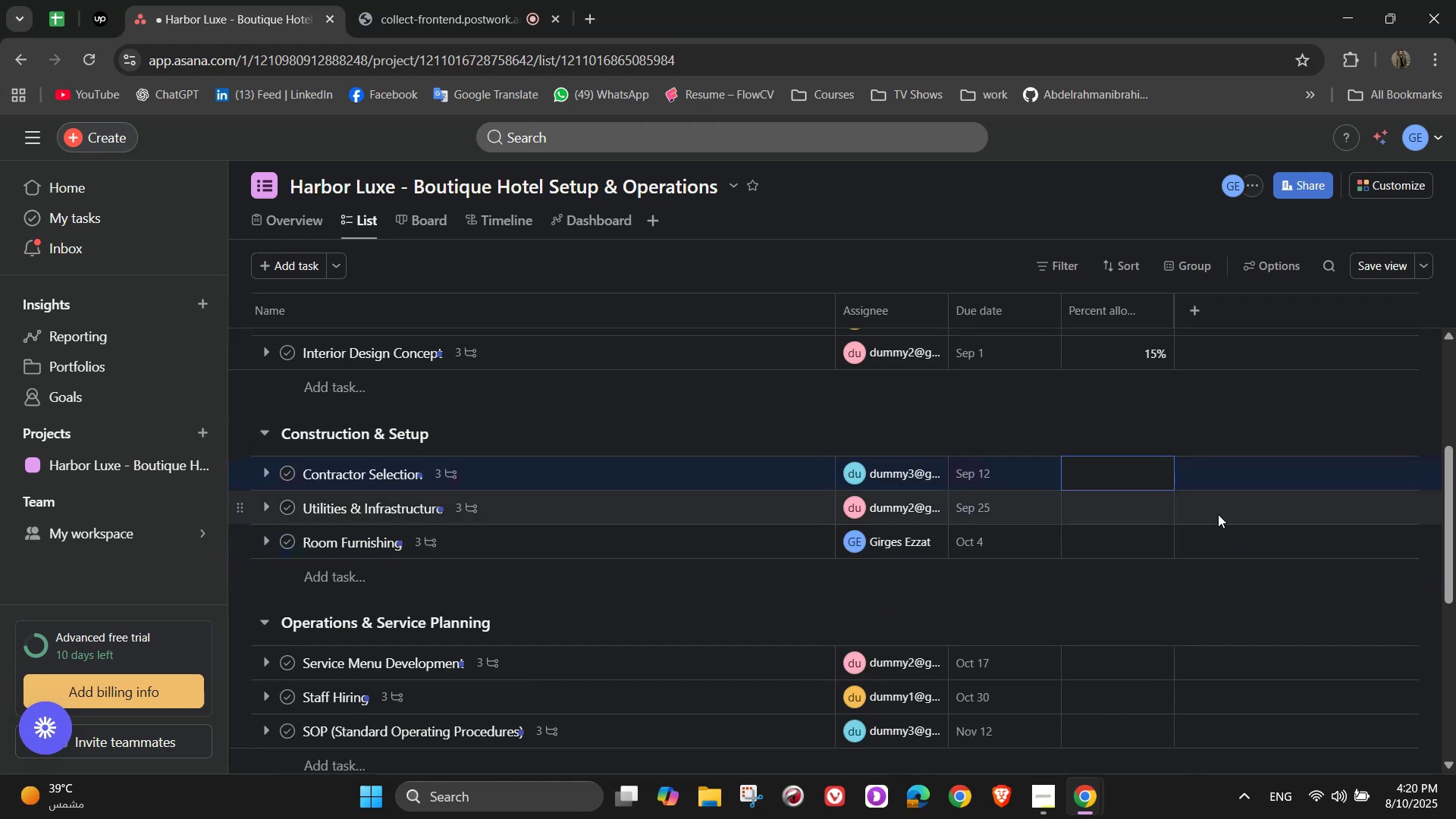 
scroll: coordinate [1203, 518], scroll_direction: up, amount: 1.0
 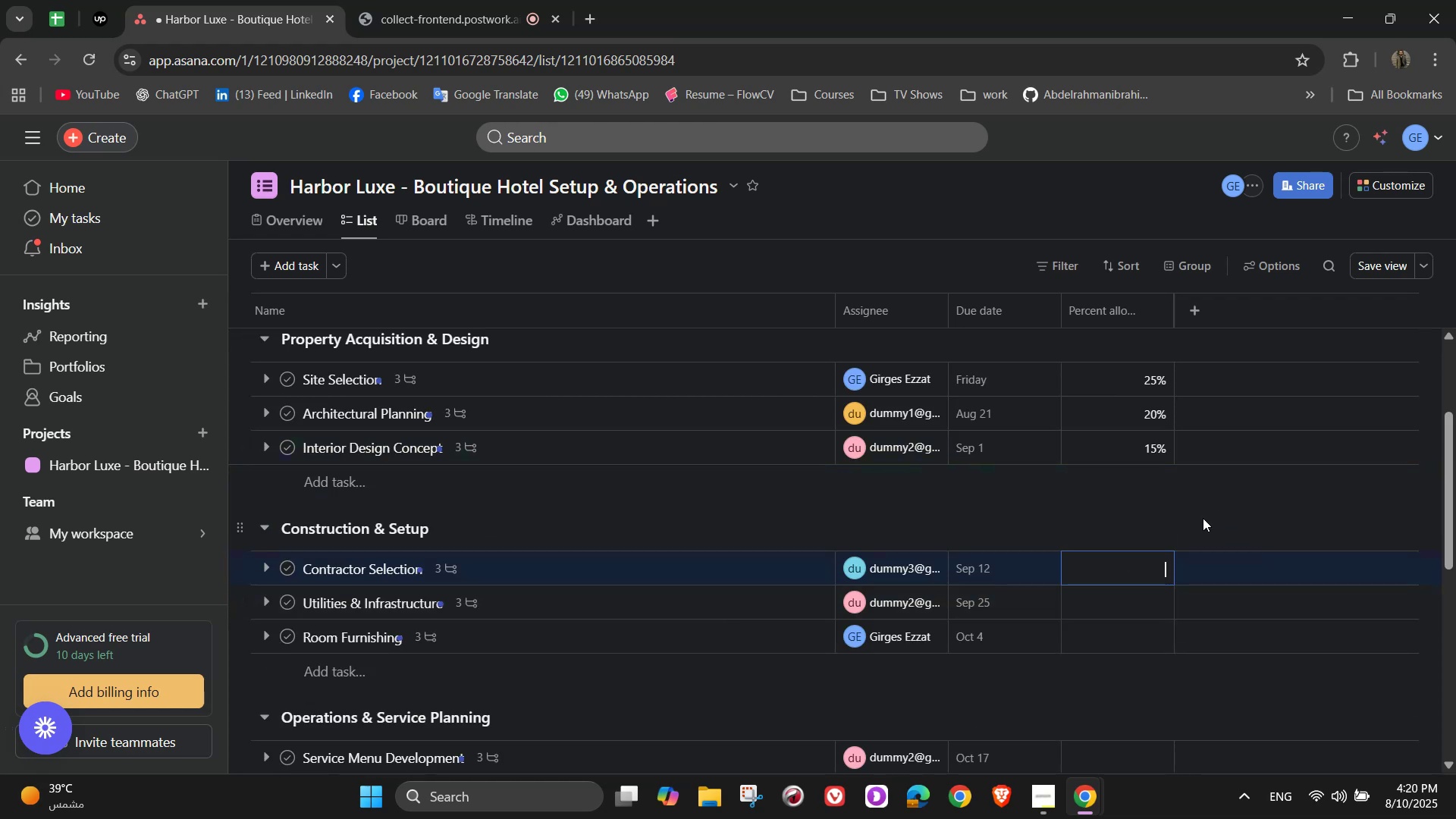 
scroll: coordinate [1191, 526], scroll_direction: down, amount: 4.0
 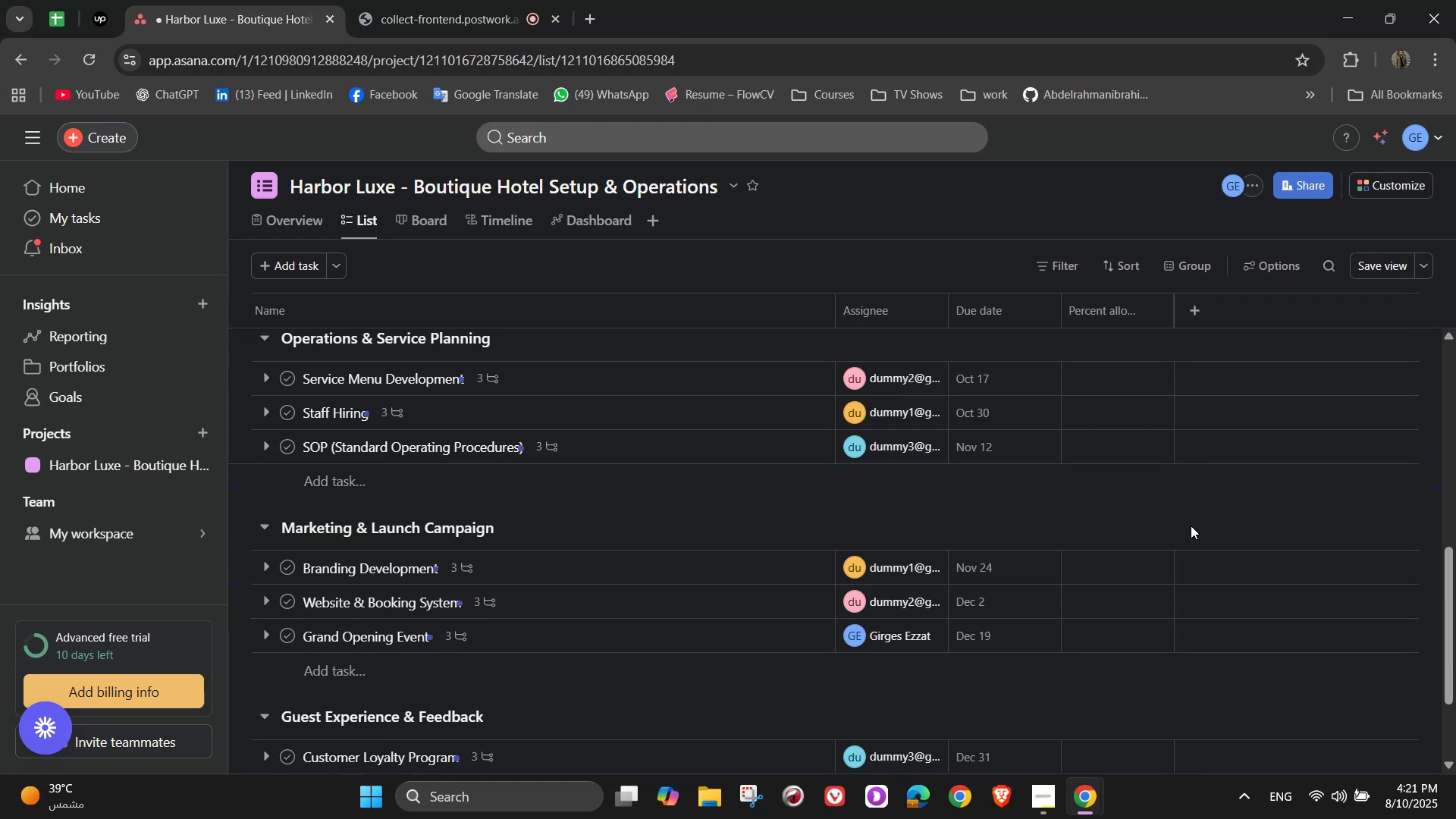 
key(Numpad3)
 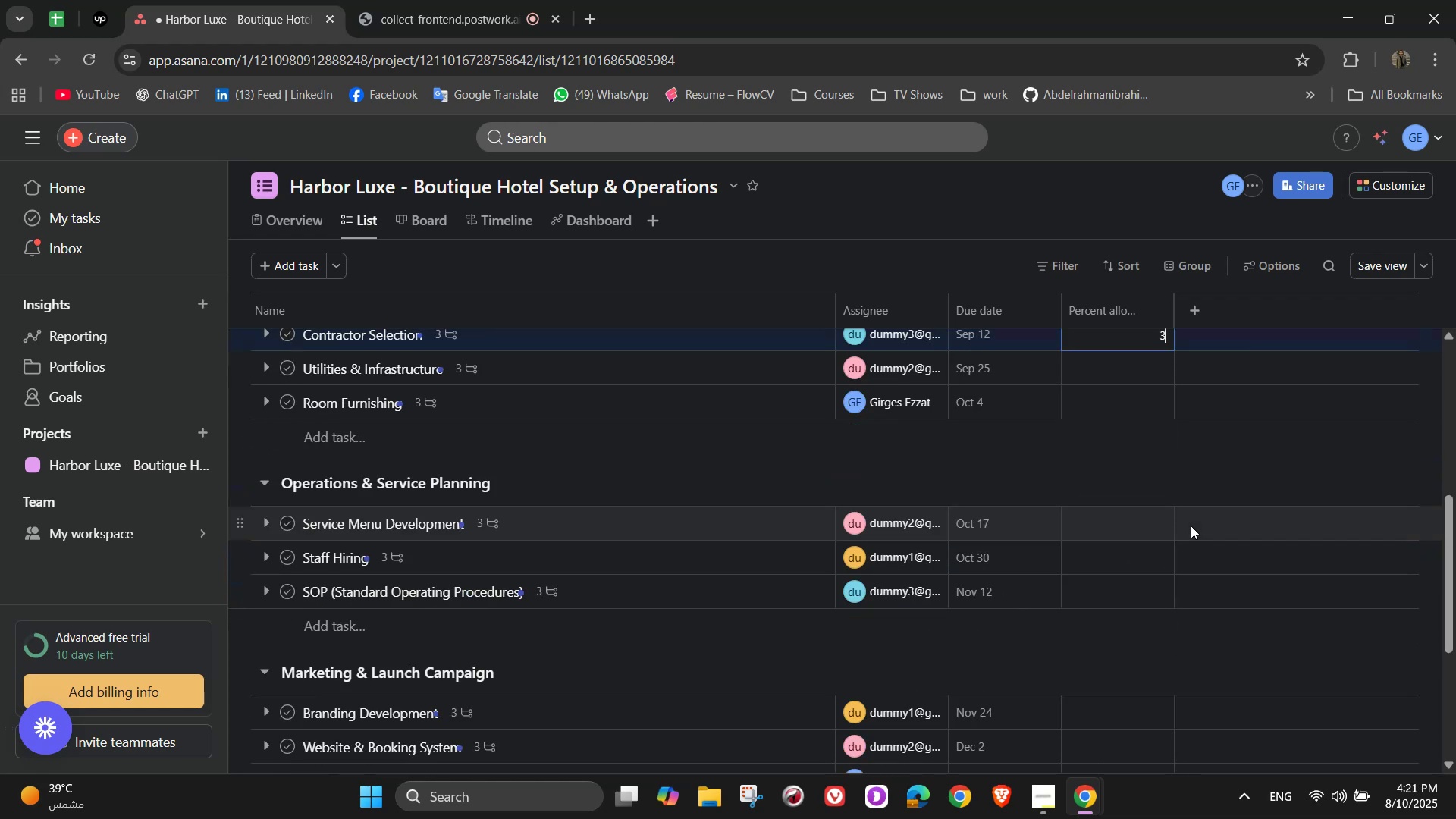 
key(Numpad0)
 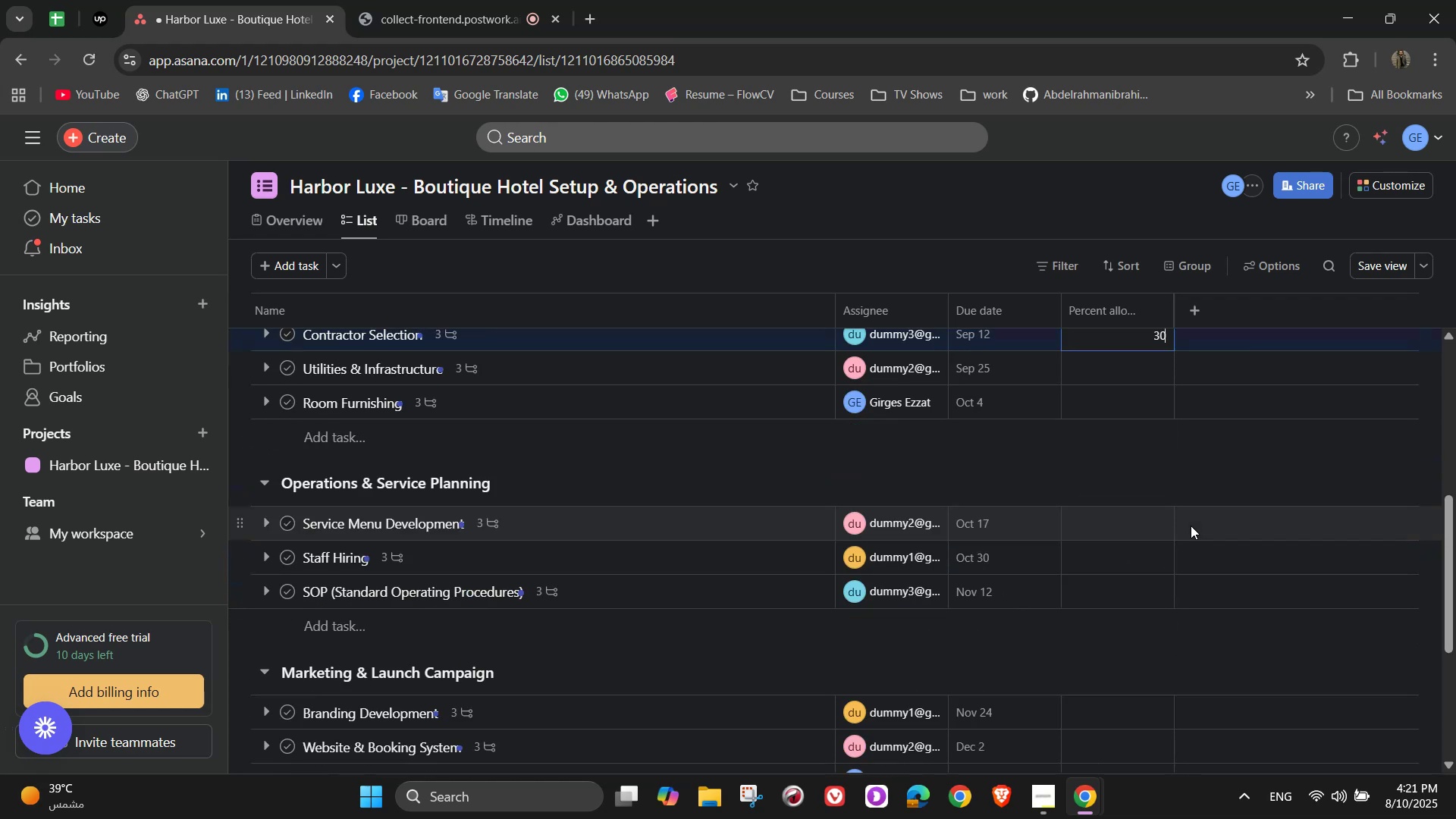 
scroll: coordinate [1191, 526], scroll_direction: up, amount: 1.0
 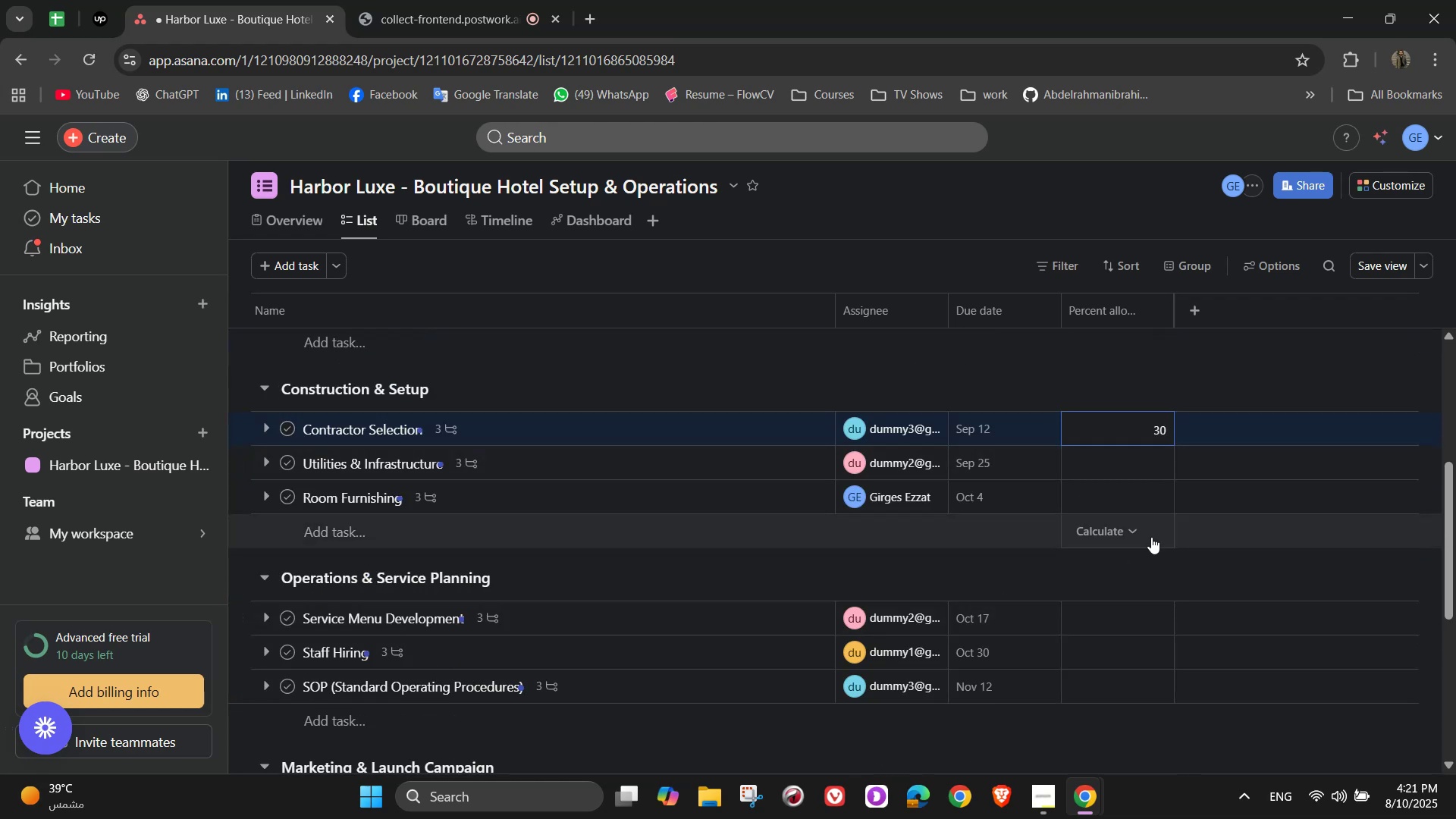 
left_click([1155, 566])
 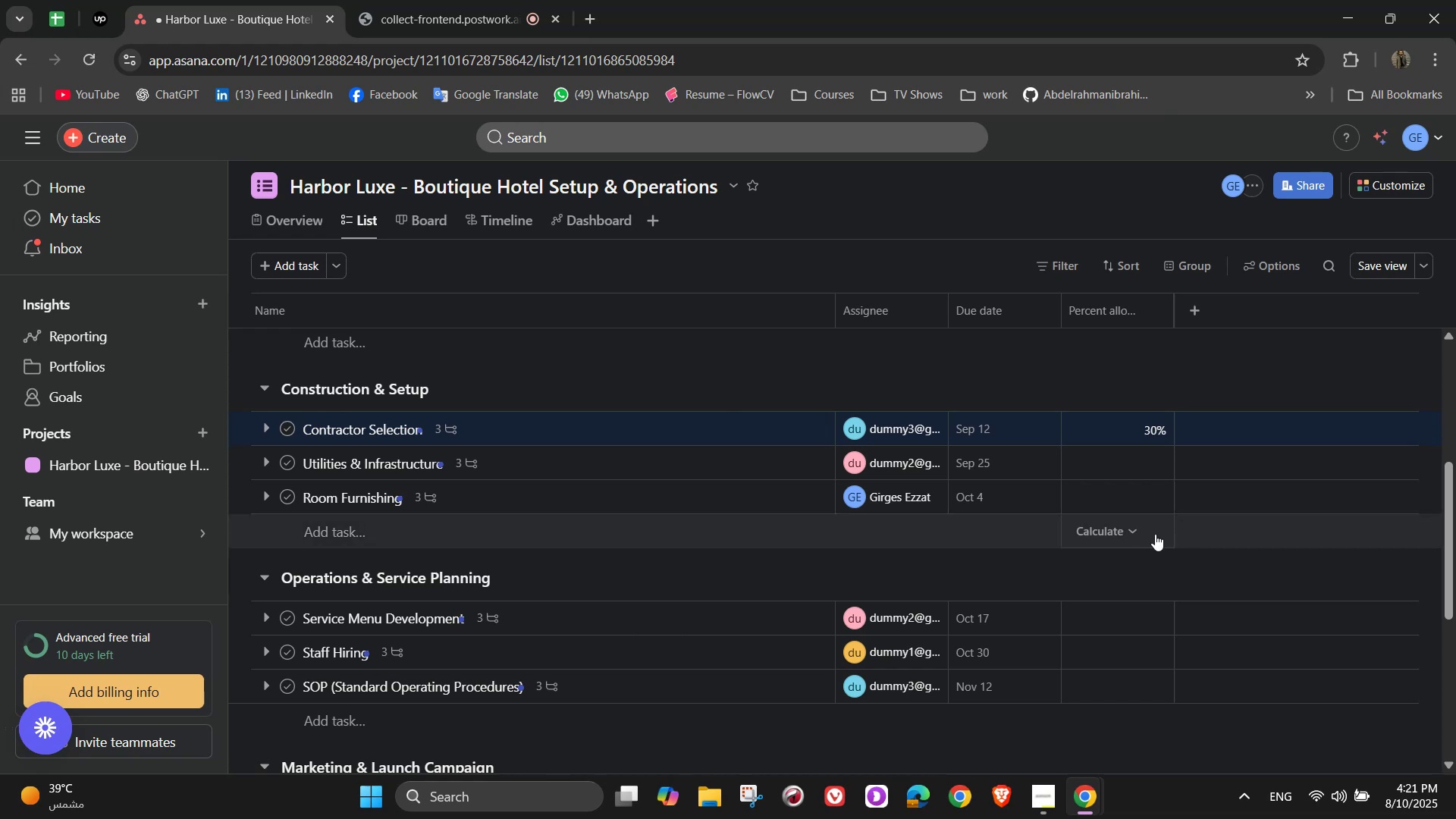 
scroll: coordinate [1150, 543], scroll_direction: down, amount: 1.0
 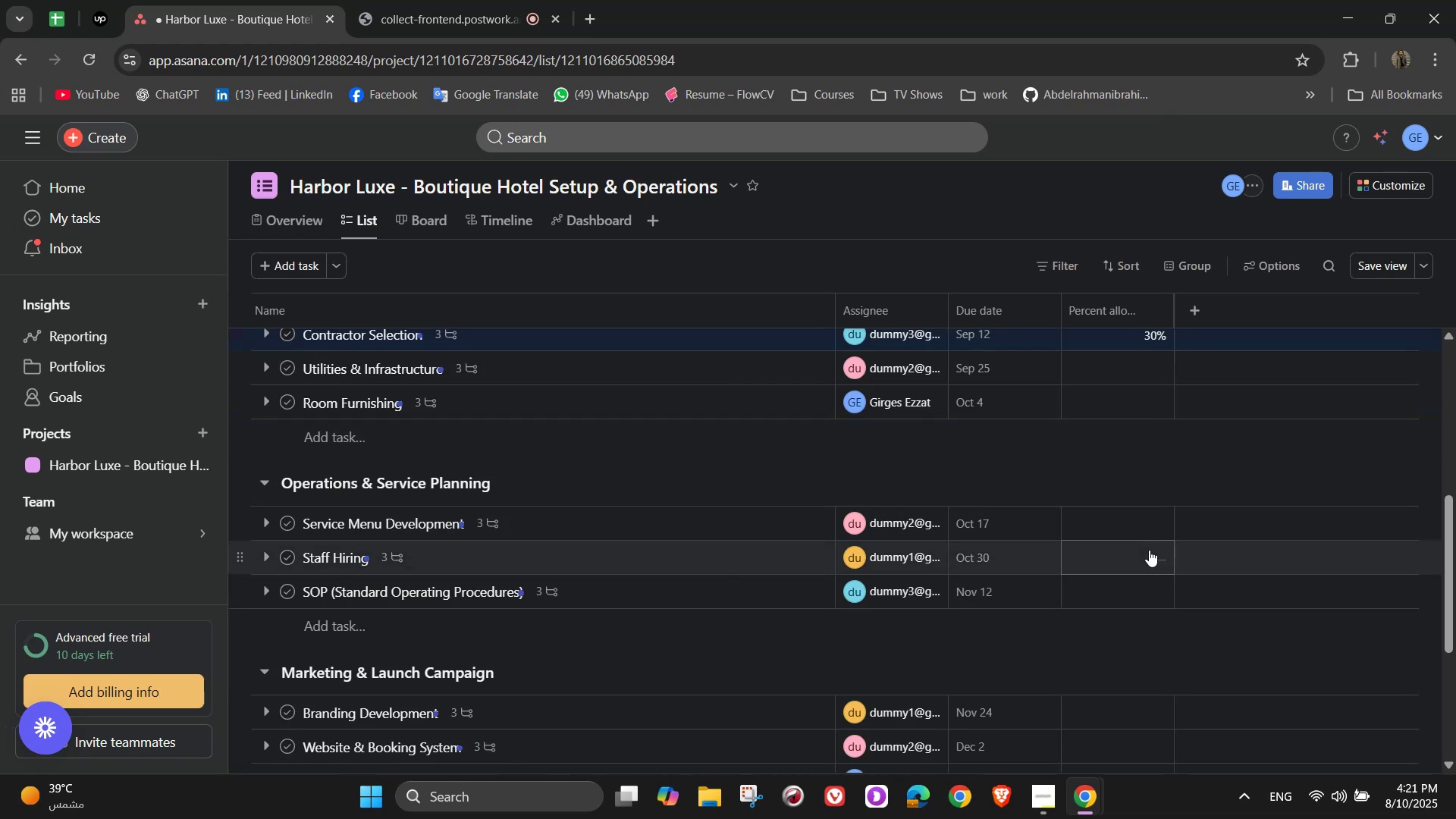 
scroll: coordinate [1156, 554], scroll_direction: up, amount: 3.0
 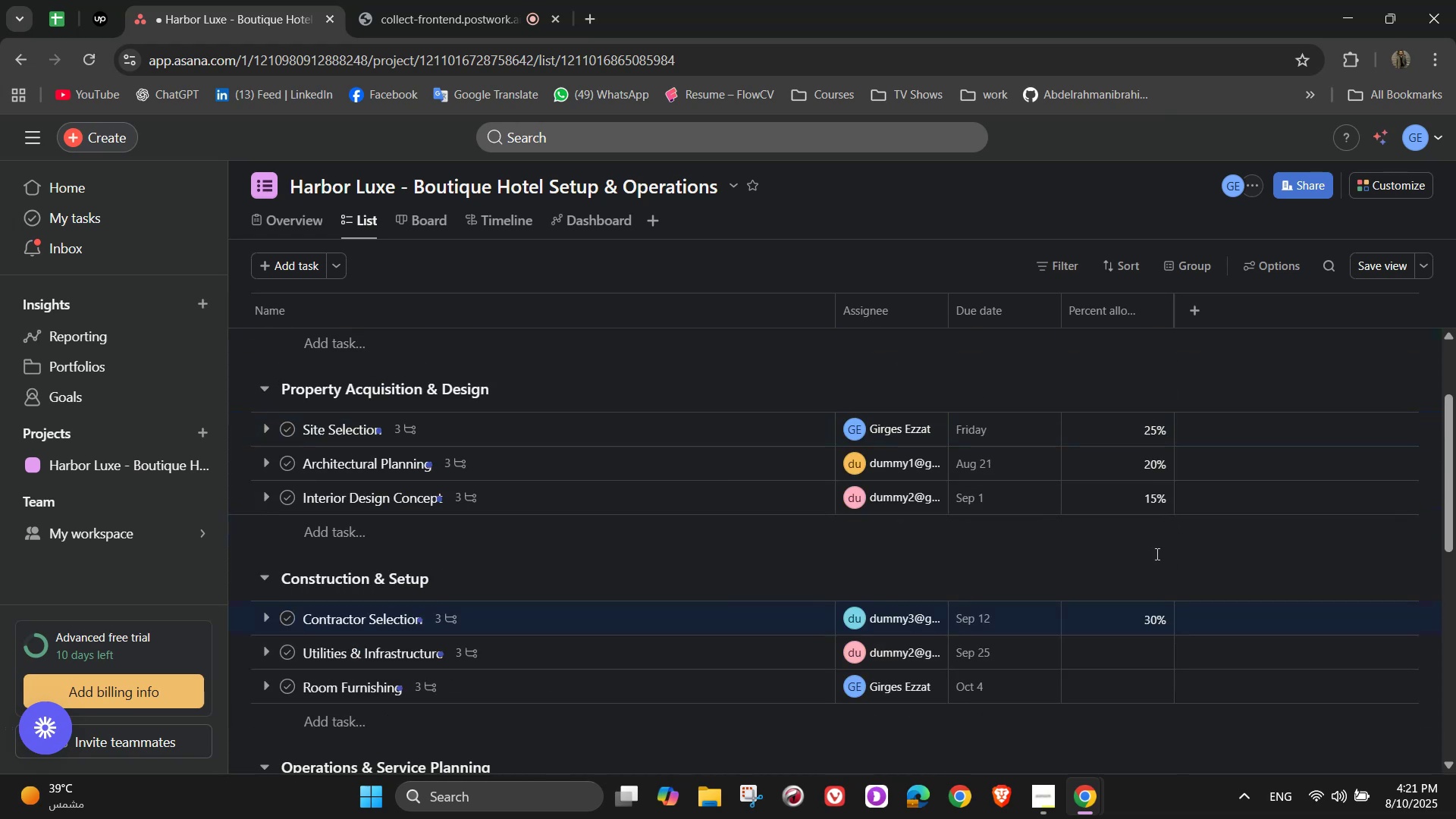 
scroll: coordinate [1149, 550], scroll_direction: down, amount: 4.0
 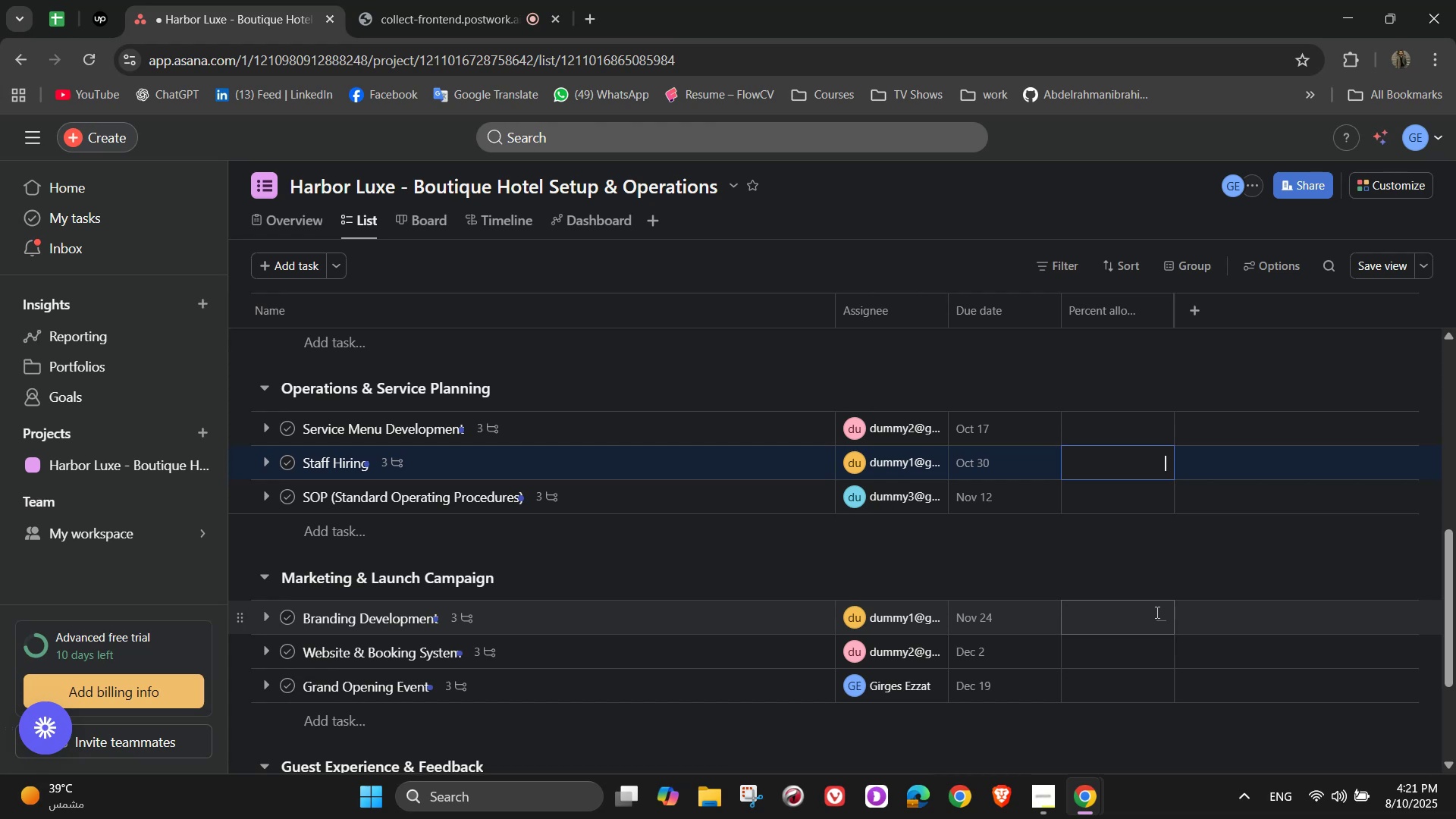 
left_click([1147, 617])
 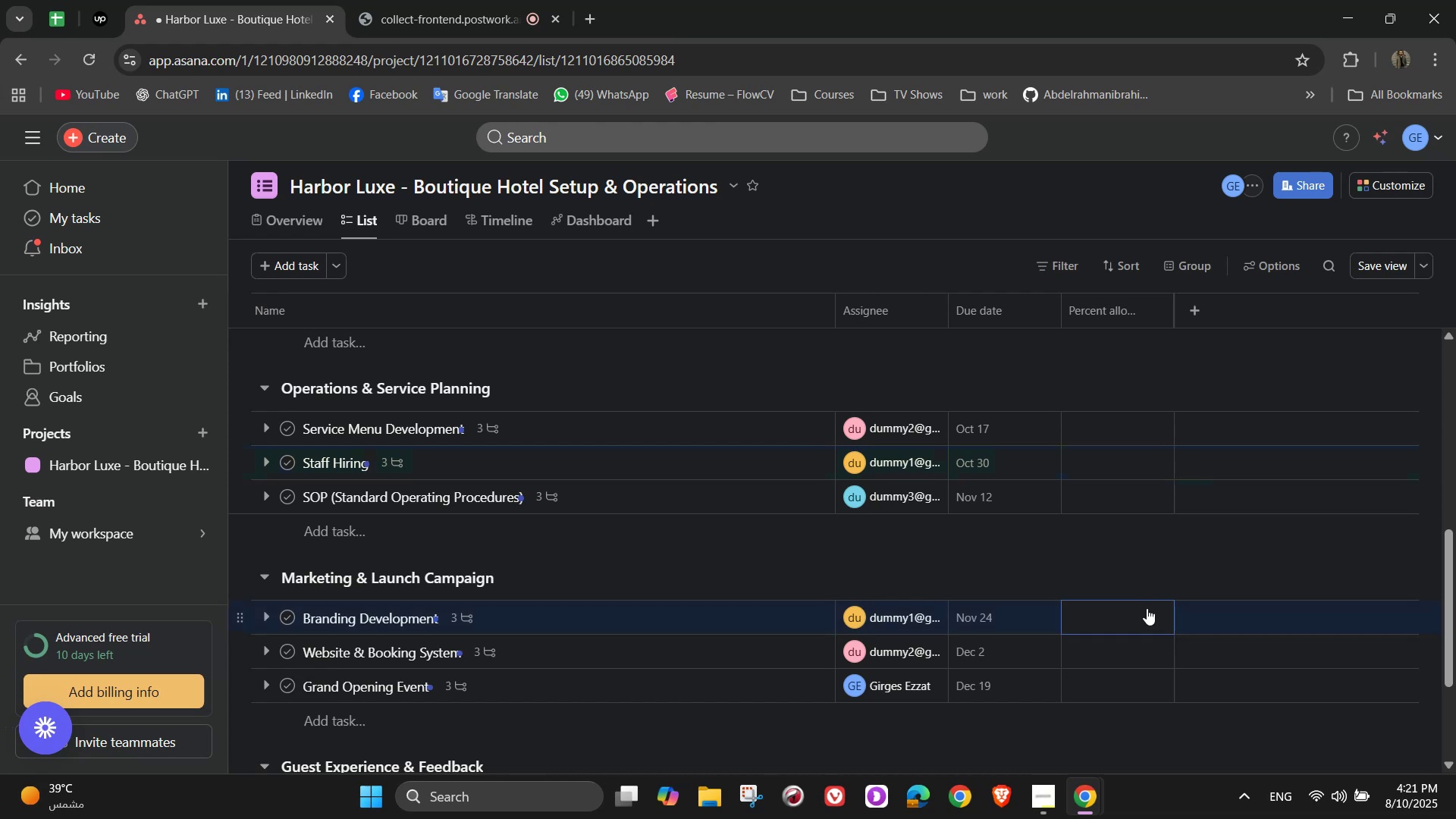 
key(Numpad2)
 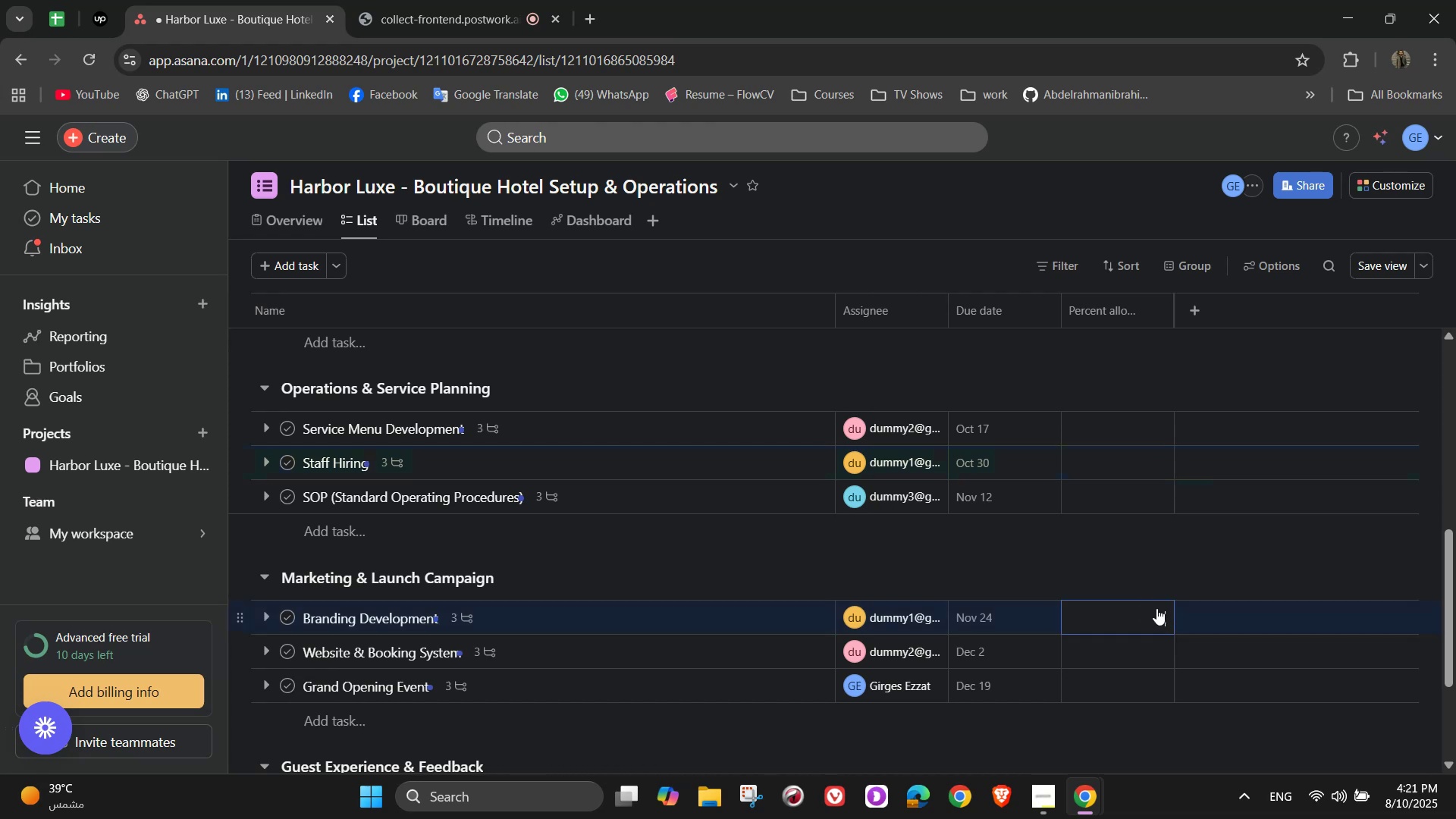 
key(Numpad0)
 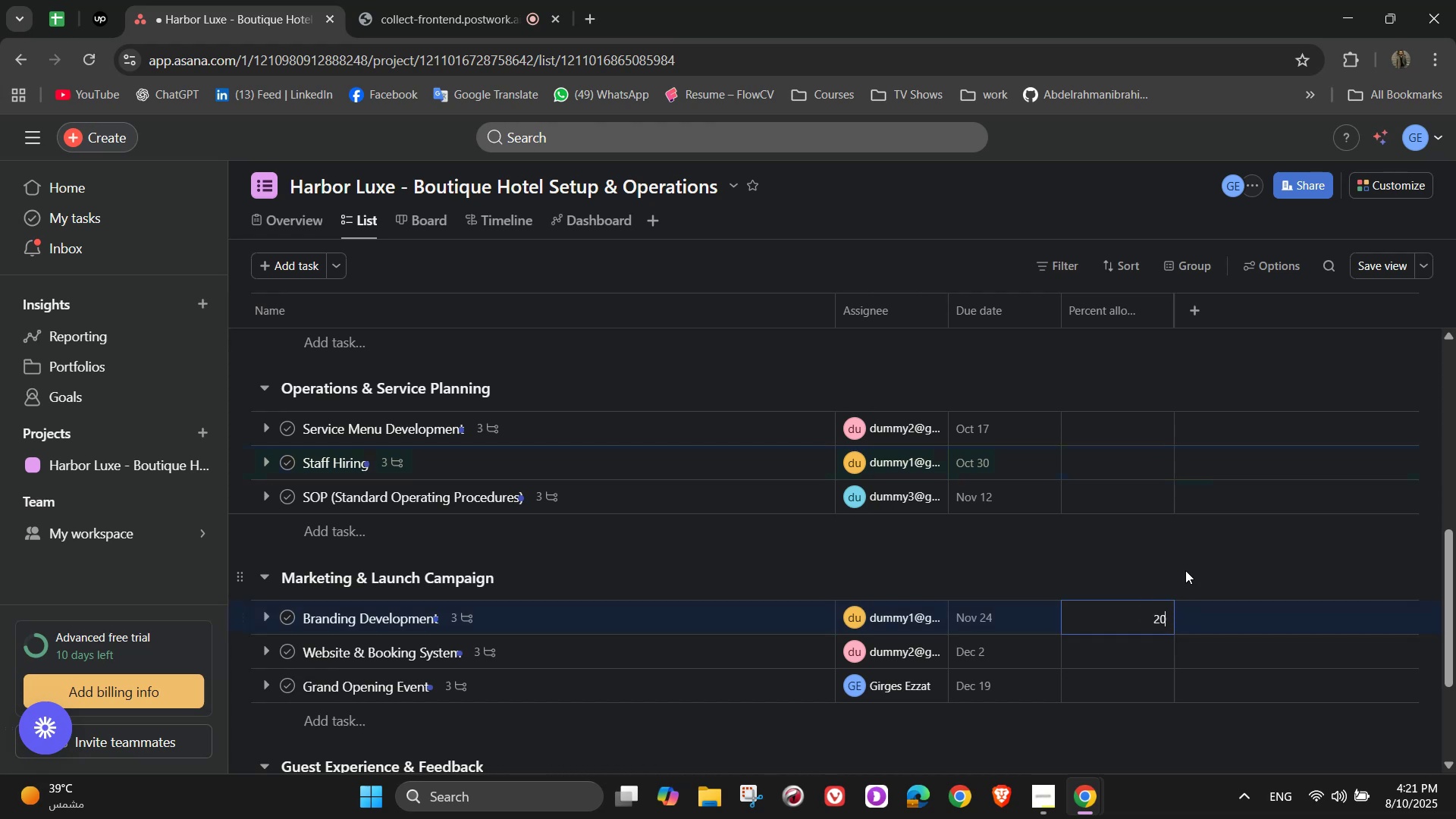 
left_click([1185, 570])
 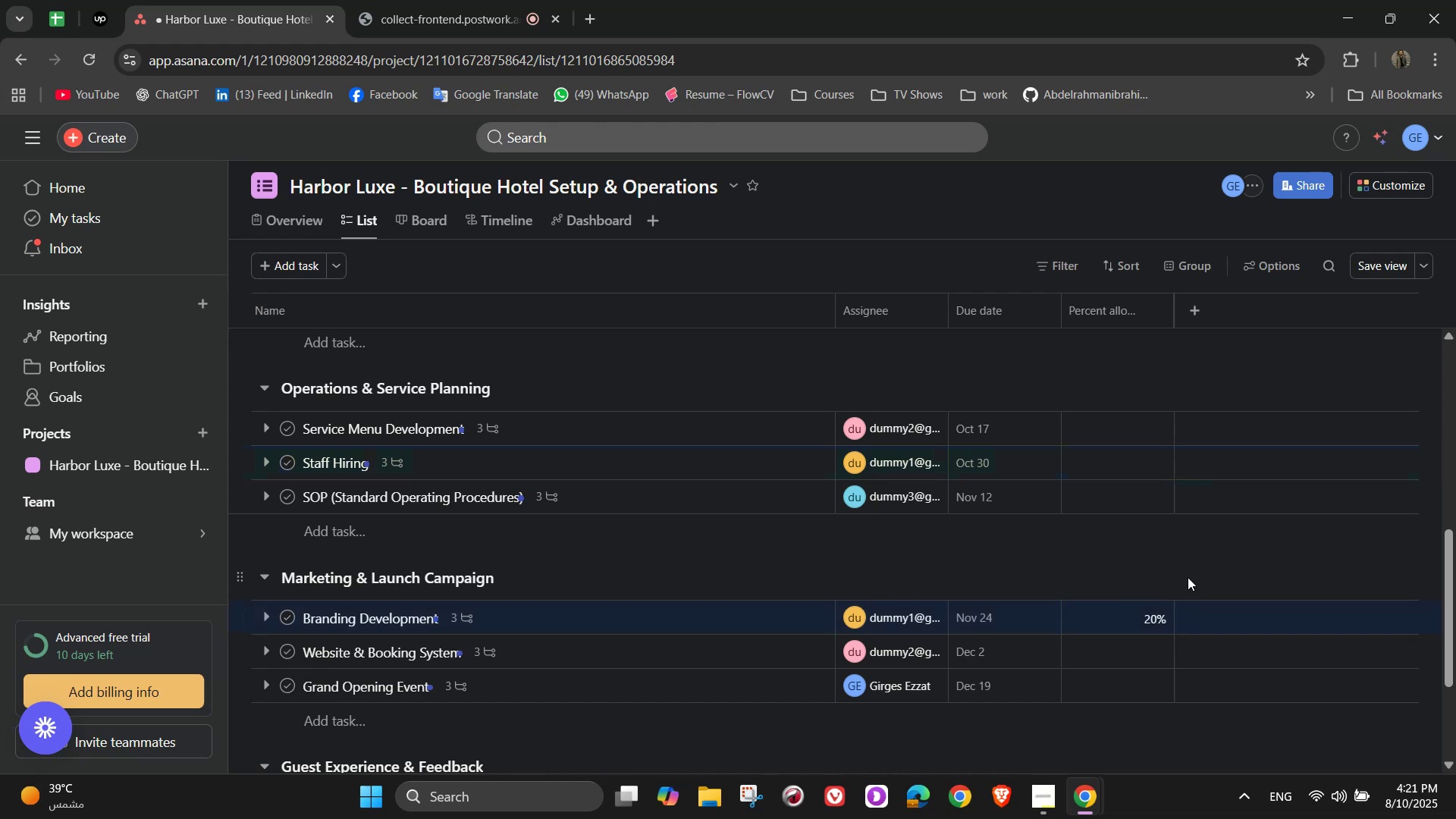 
scroll: coordinate [1178, 617], scroll_direction: down, amount: 1.0
 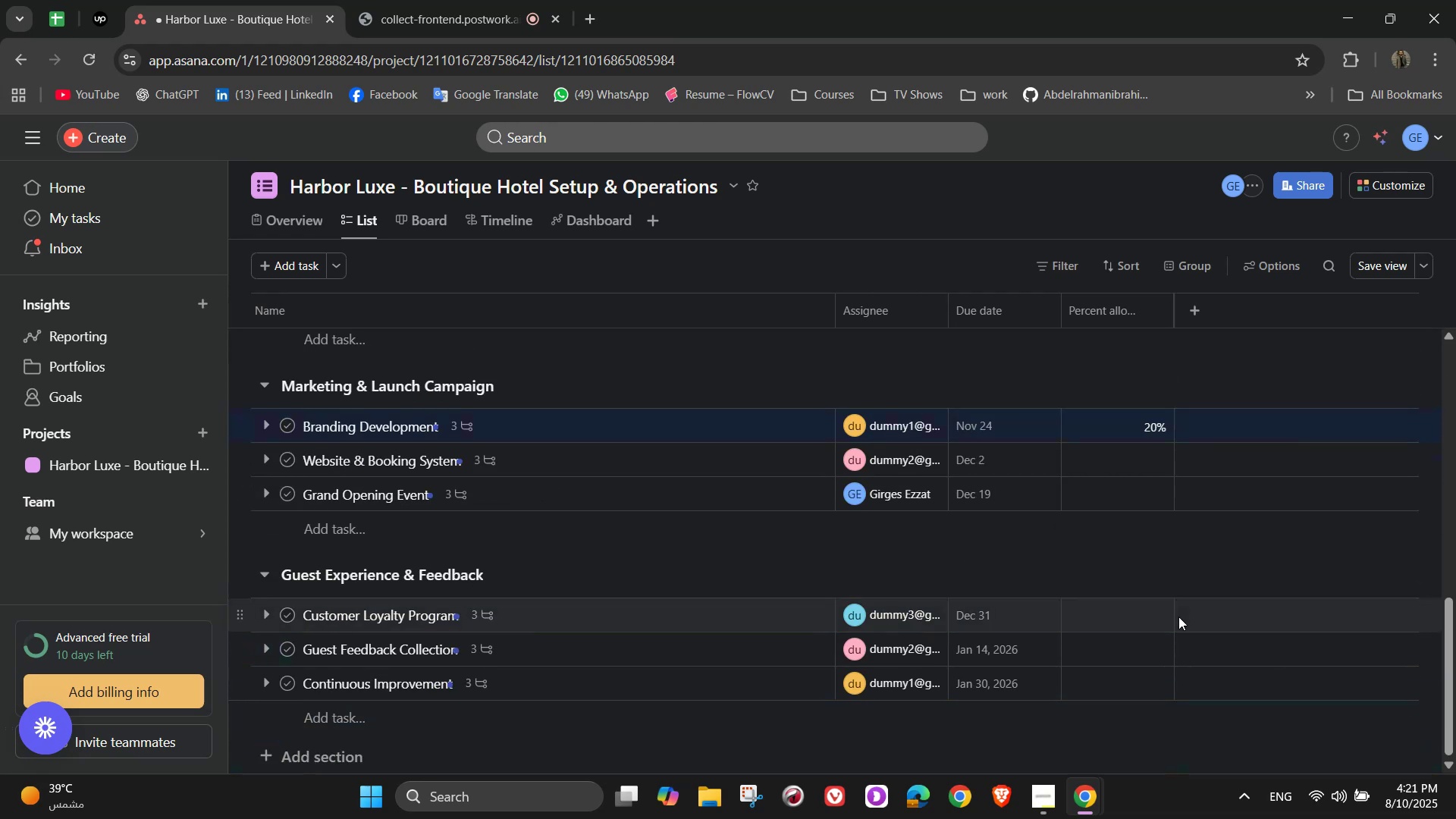 
scroll: coordinate [1179, 623], scroll_direction: up, amount: 6.0
 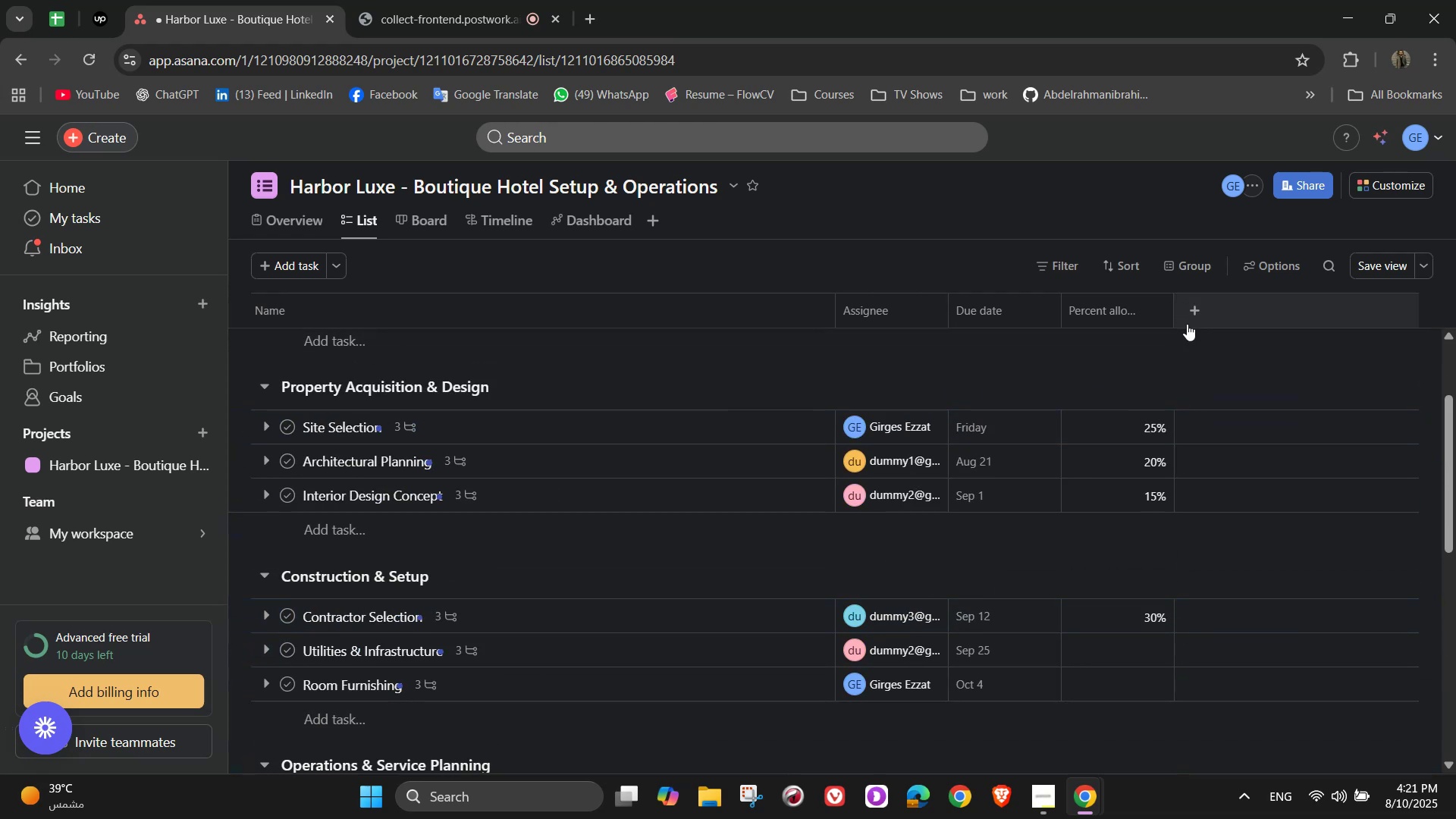 
left_click([1187, 322])
 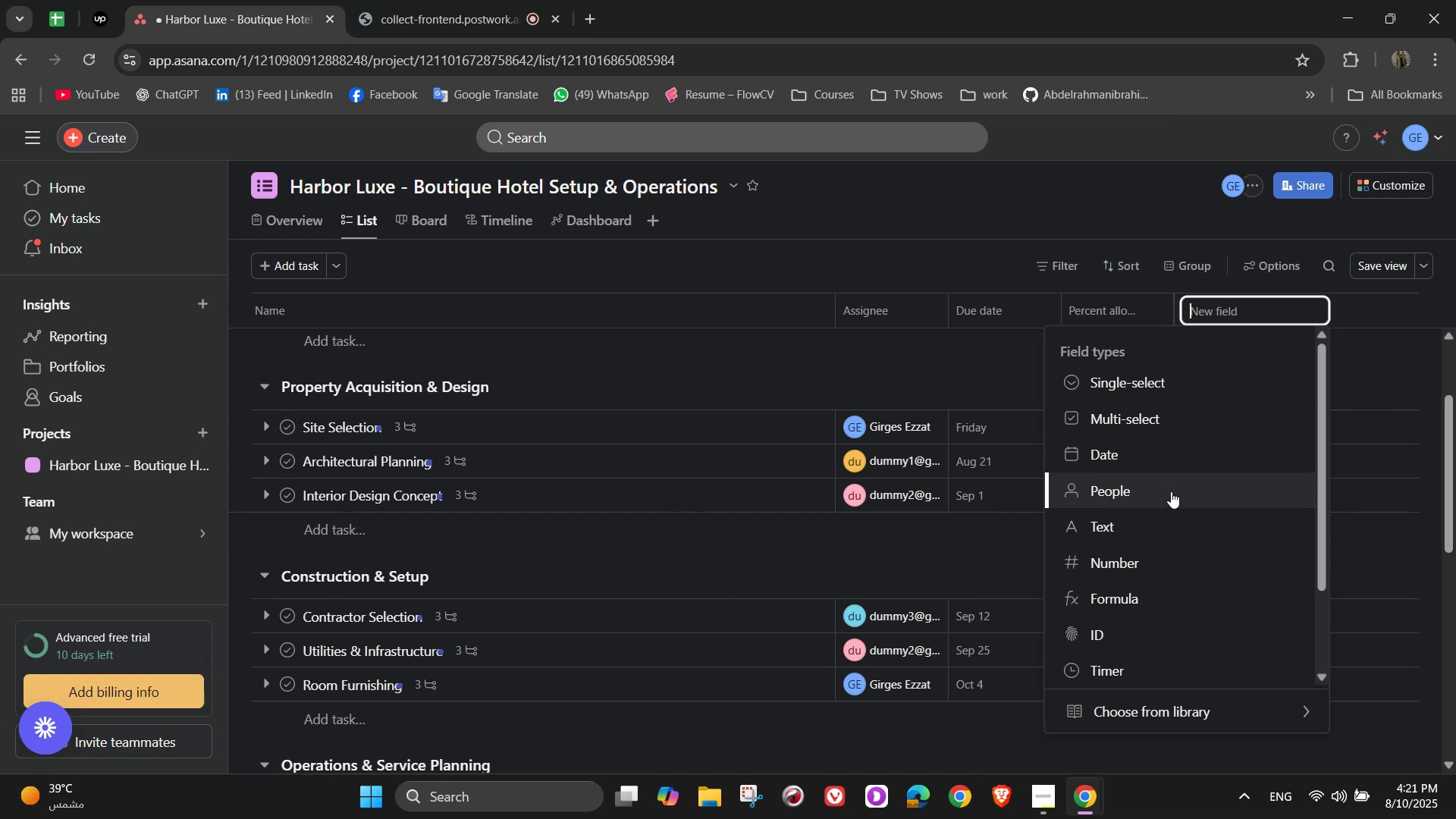 
scroll: coordinate [1169, 515], scroll_direction: down, amount: 2.0
 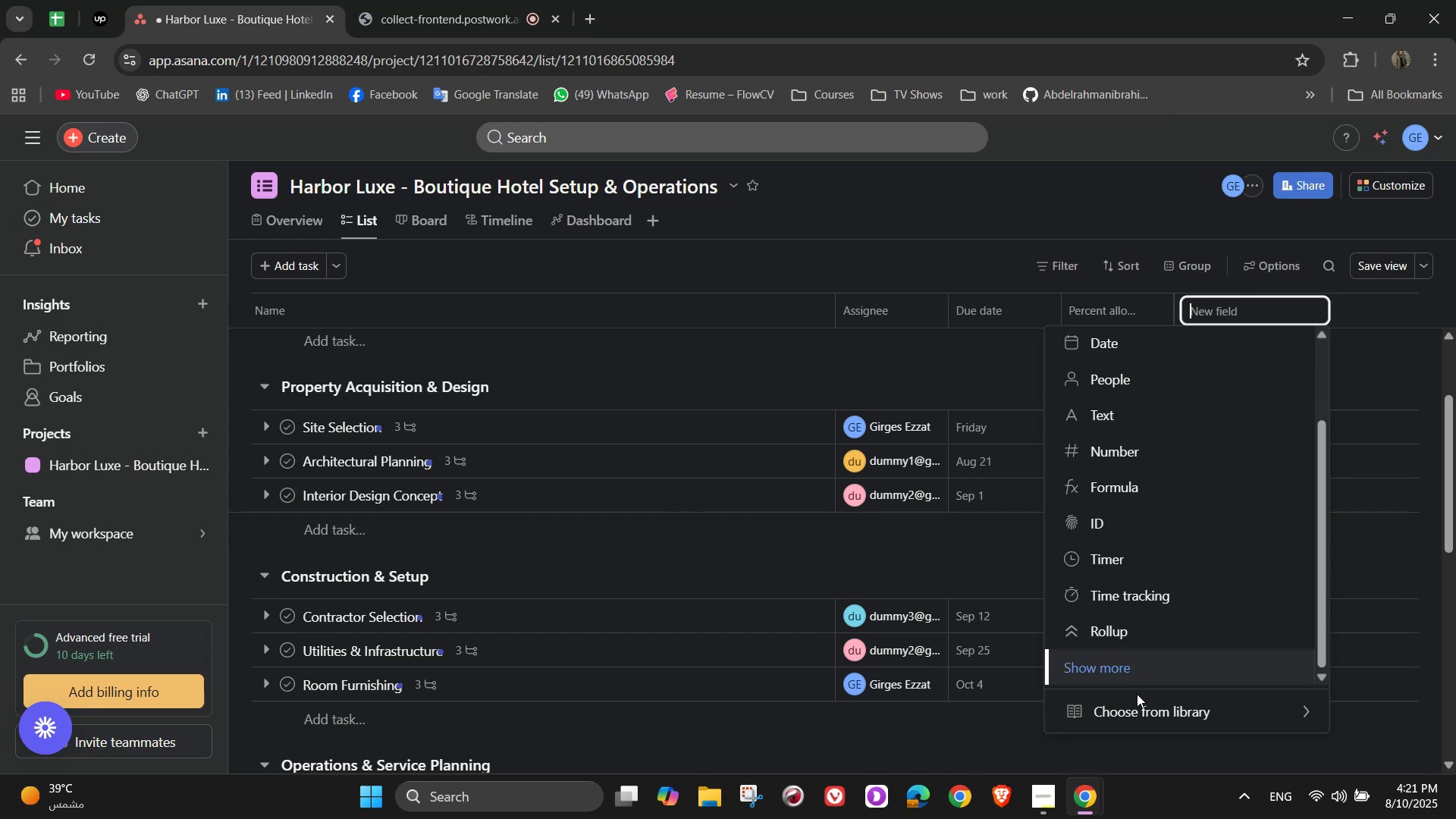 
left_click([1133, 710])
 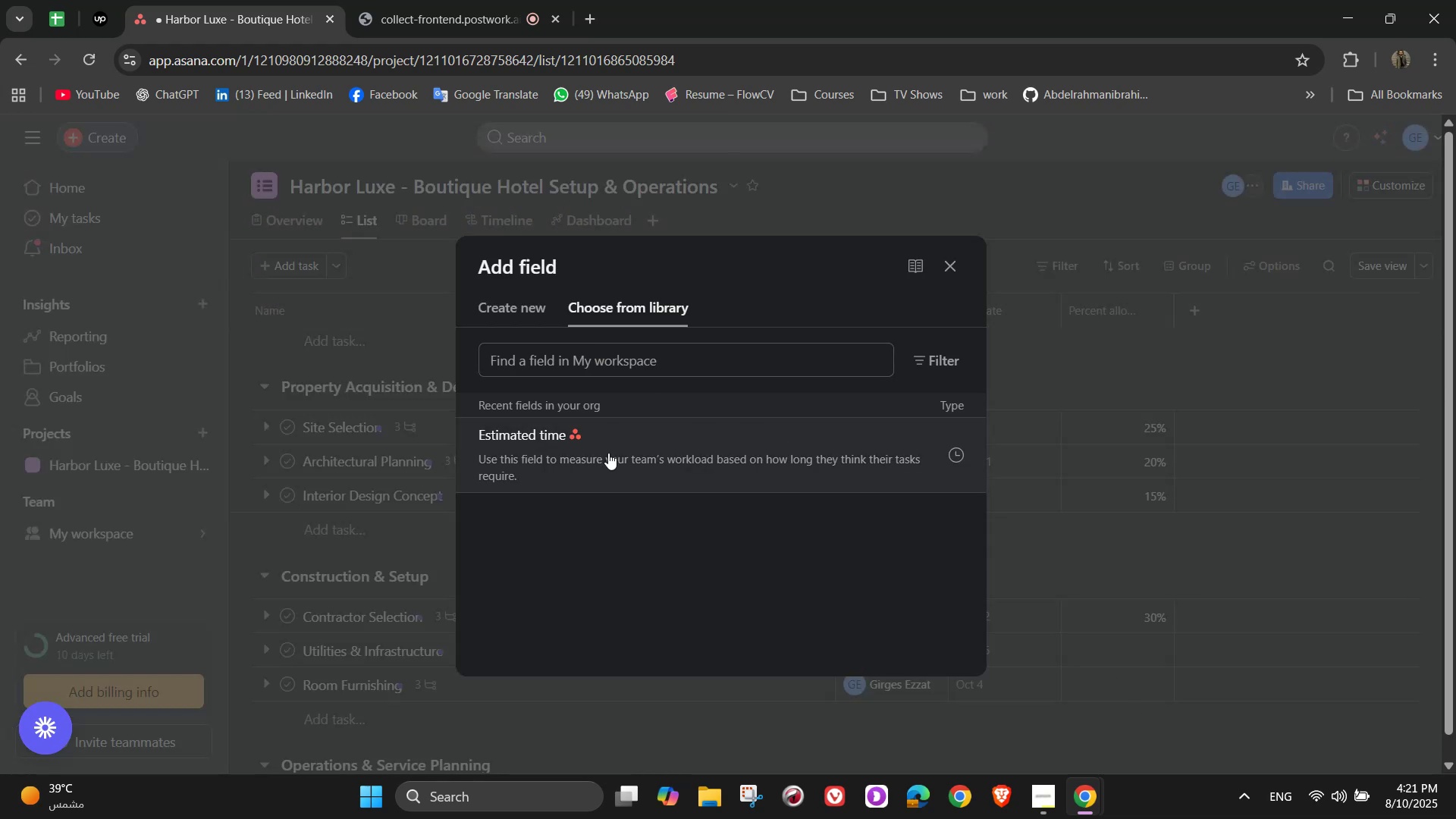 
left_click([599, 438])
 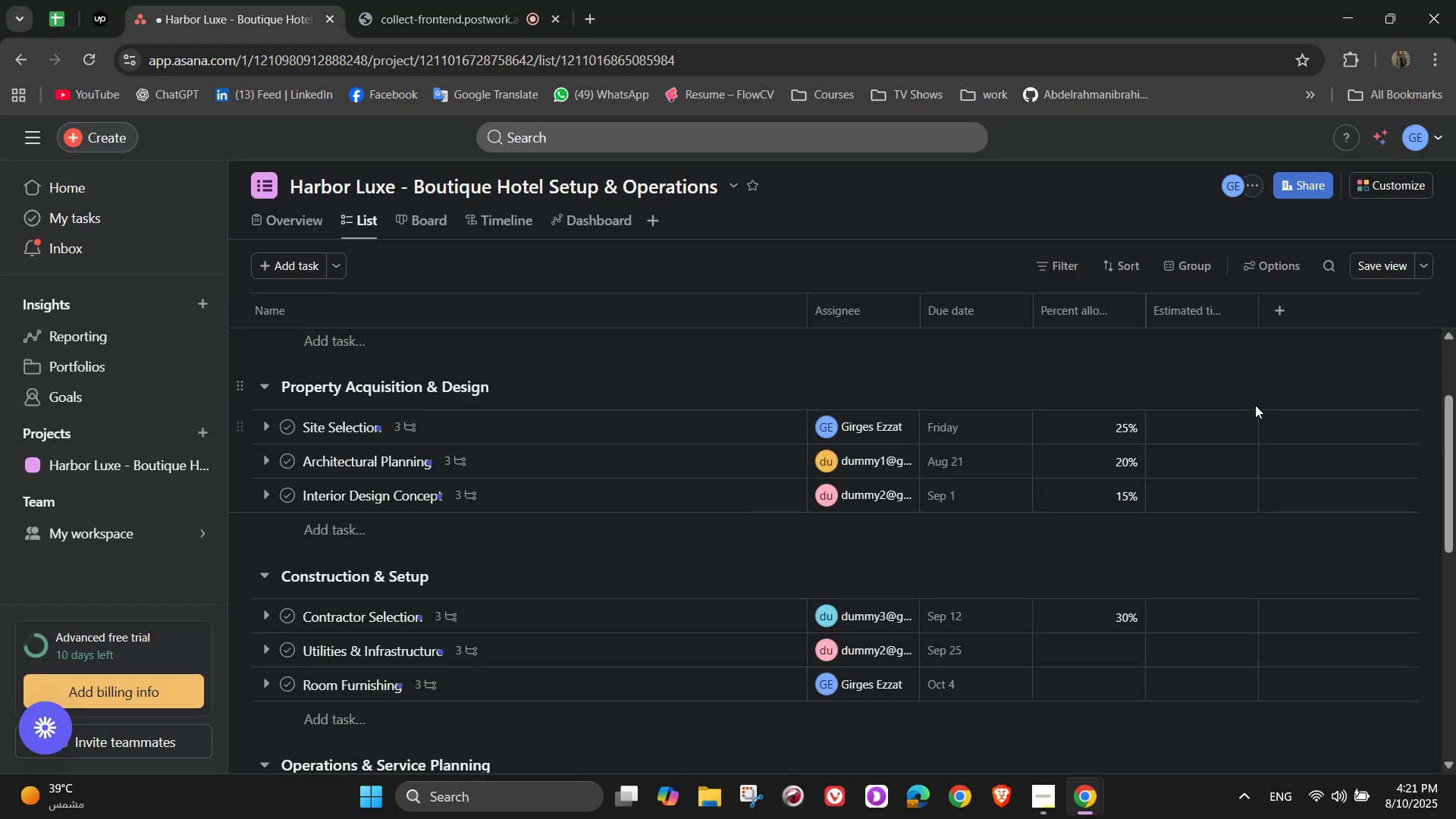 
scroll: coordinate [1216, 462], scroll_direction: up, amount: 7.0
 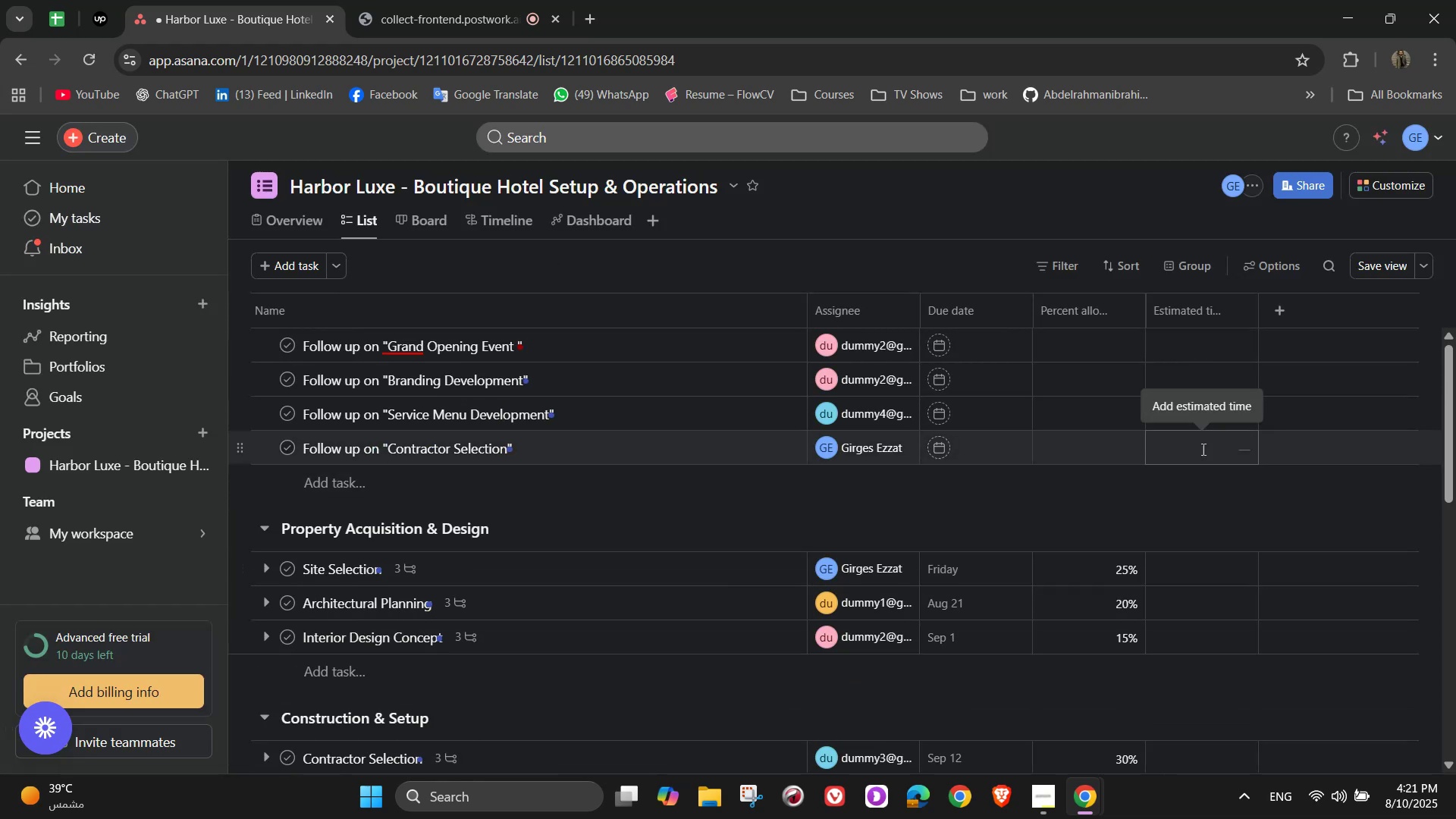 
scroll: coordinate [1180, 580], scroll_direction: down, amount: 1.0
 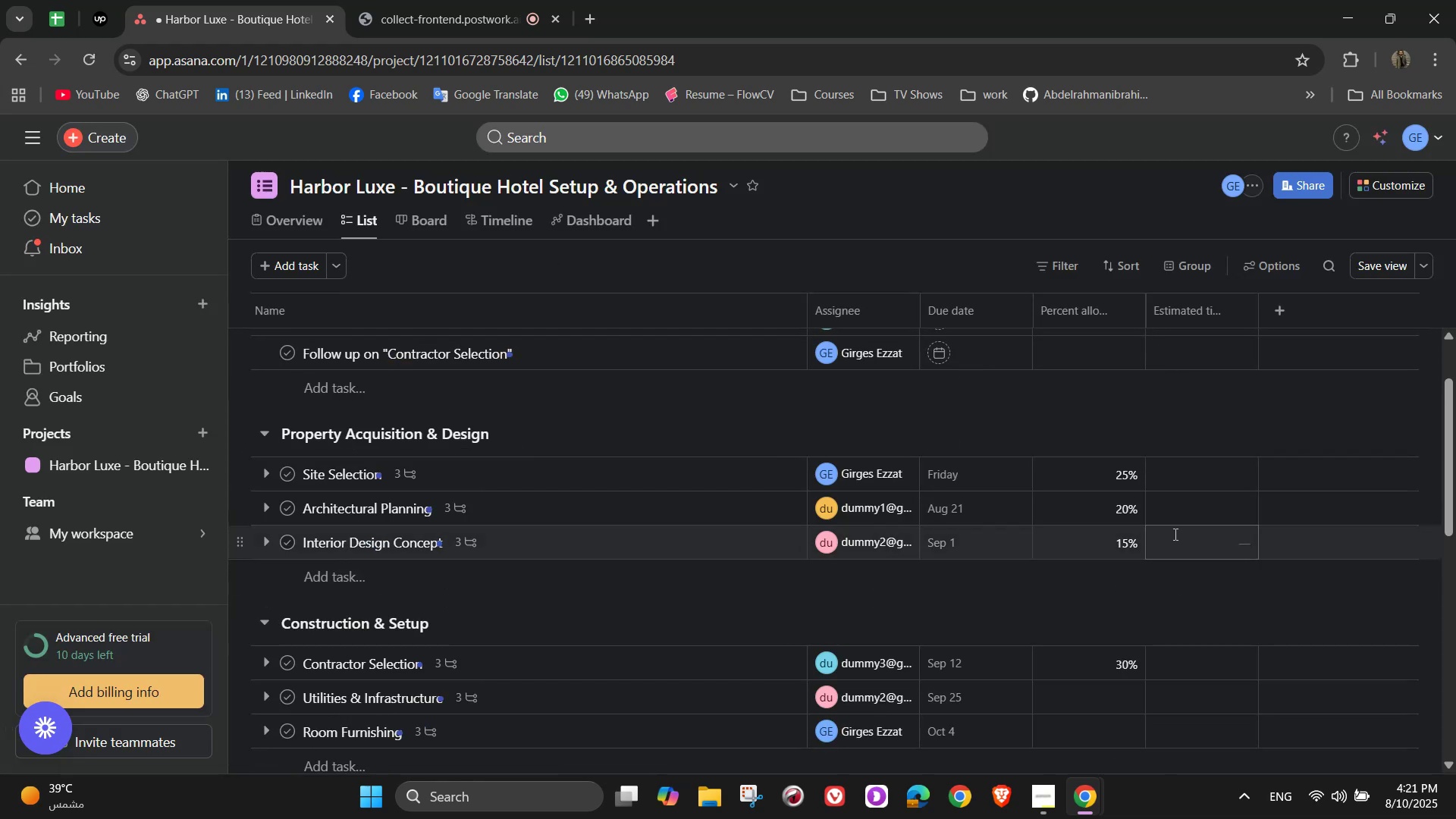 
scroll: coordinate [1184, 513], scroll_direction: up, amount: 6.0
 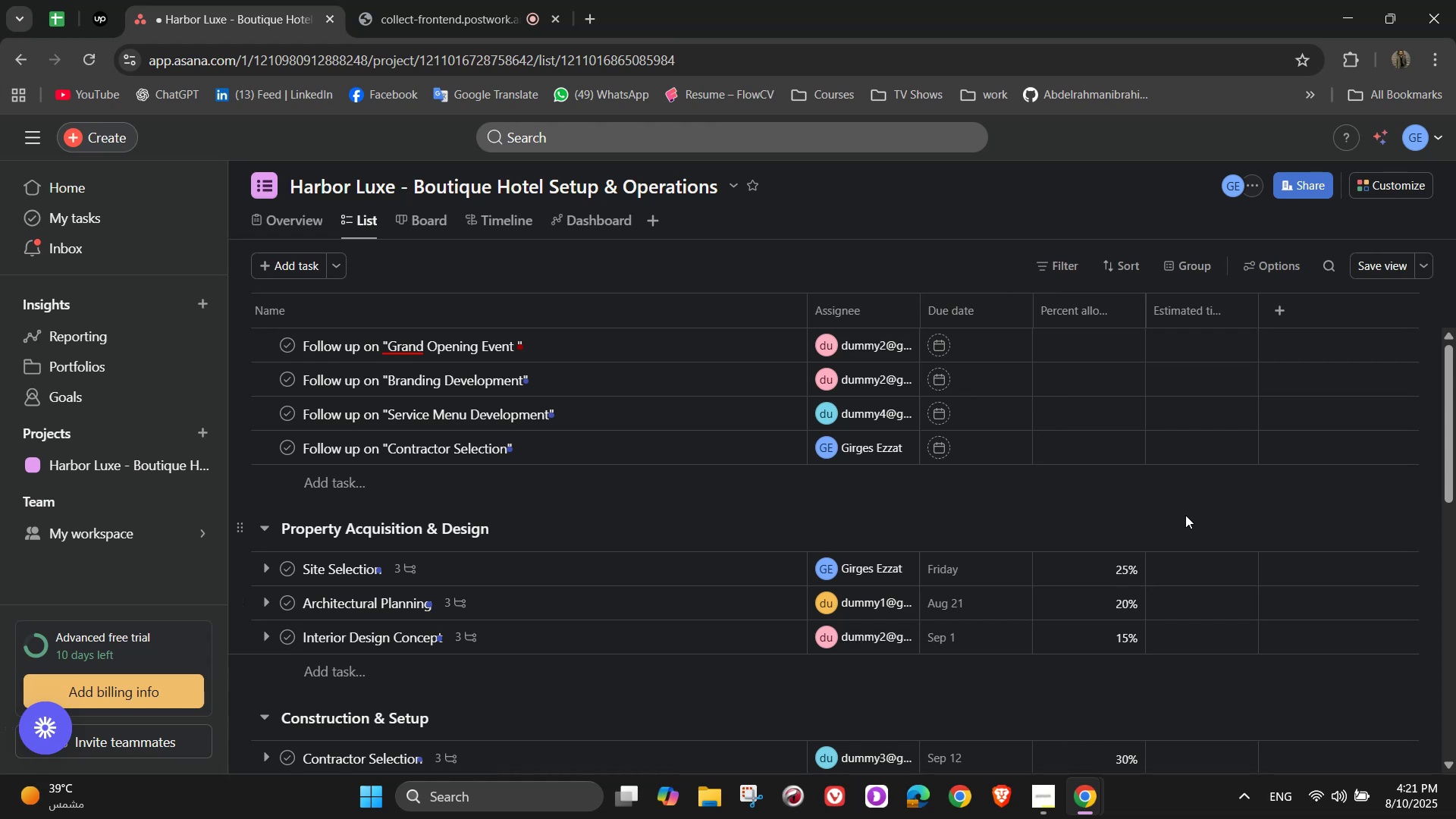 
scroll: coordinate [1185, 516], scroll_direction: down, amount: 2.0
 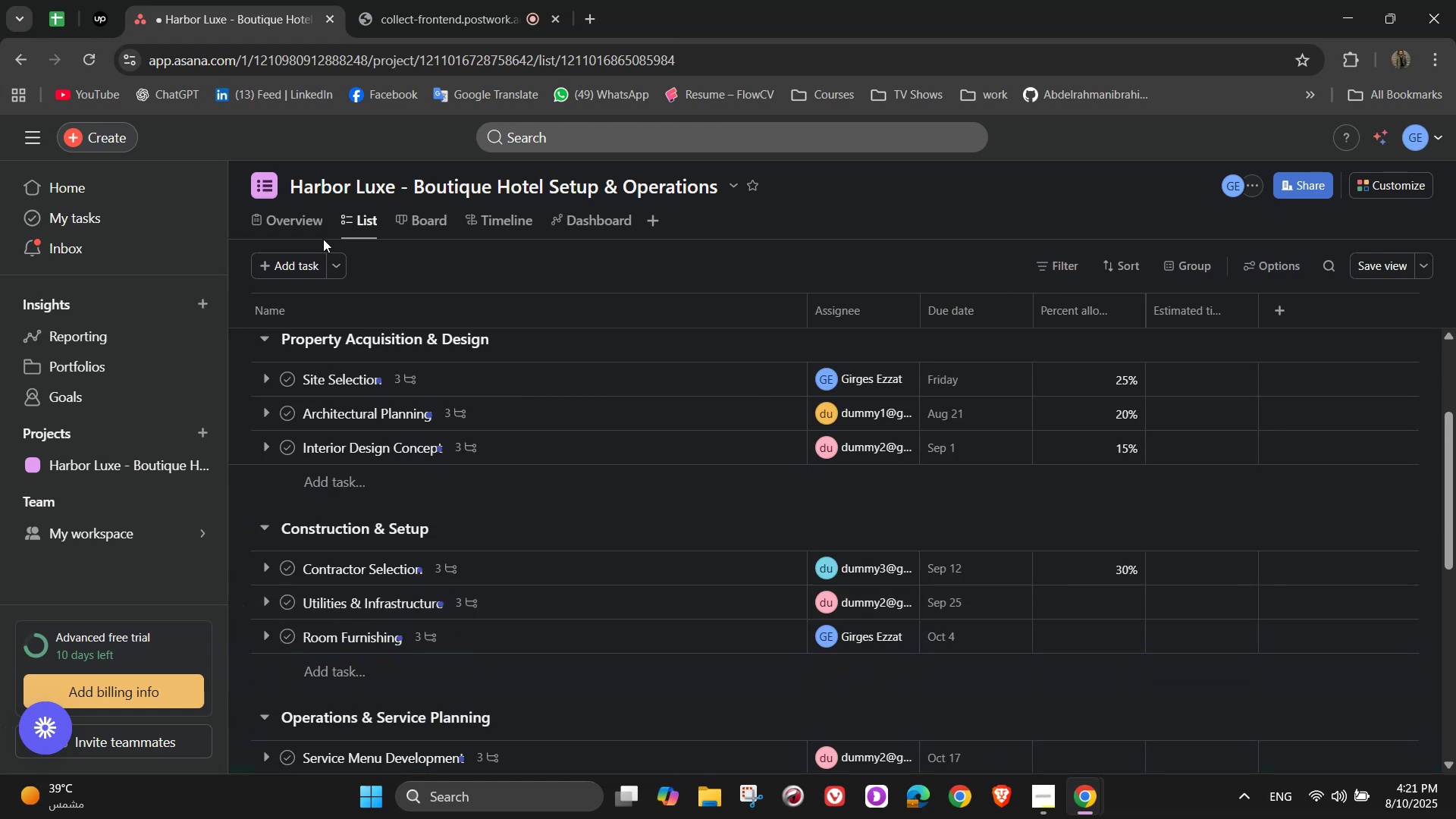 
left_click([303, 224])
 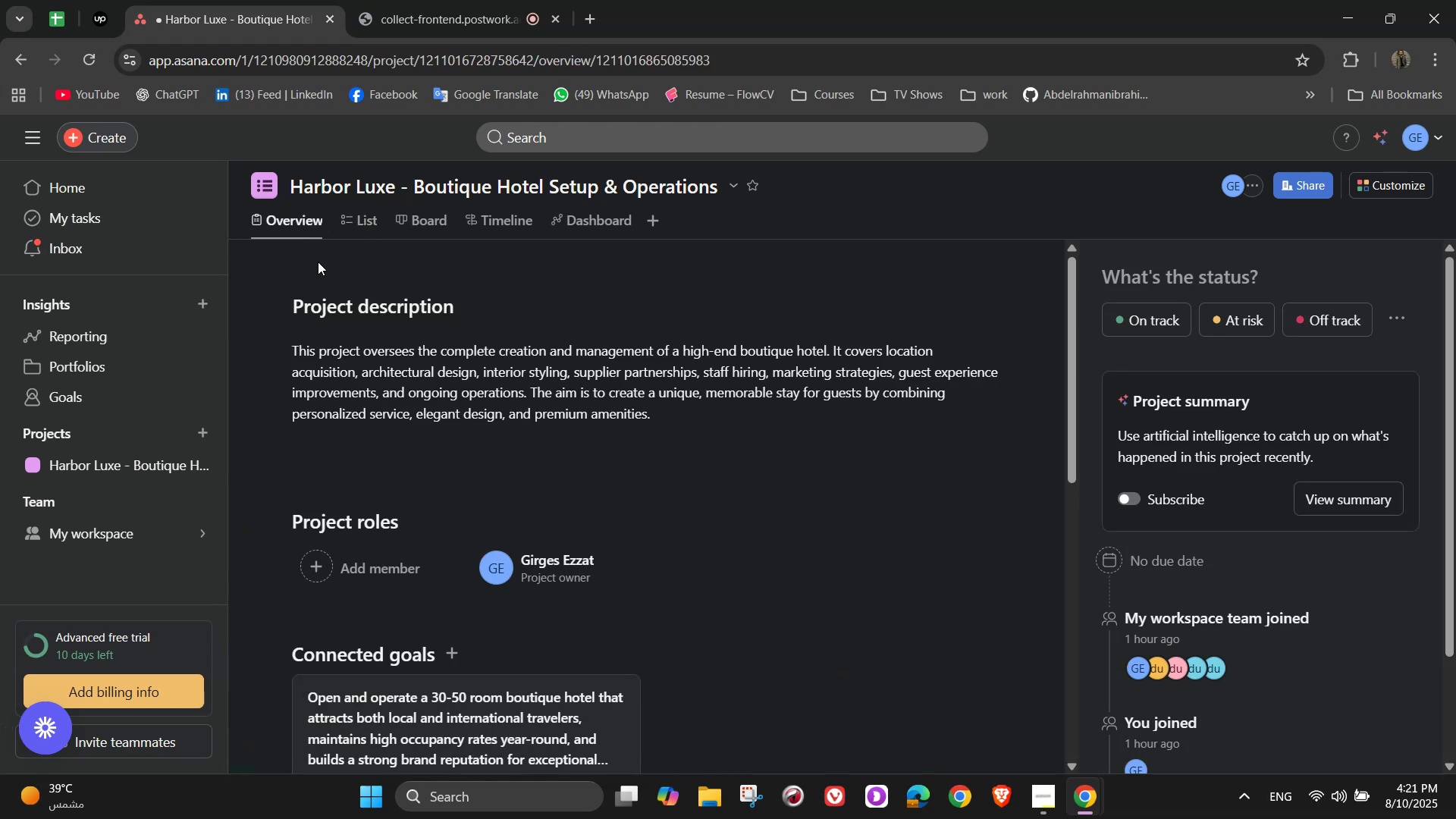 
scroll: coordinate [532, 511], scroll_direction: down, amount: 12.0
 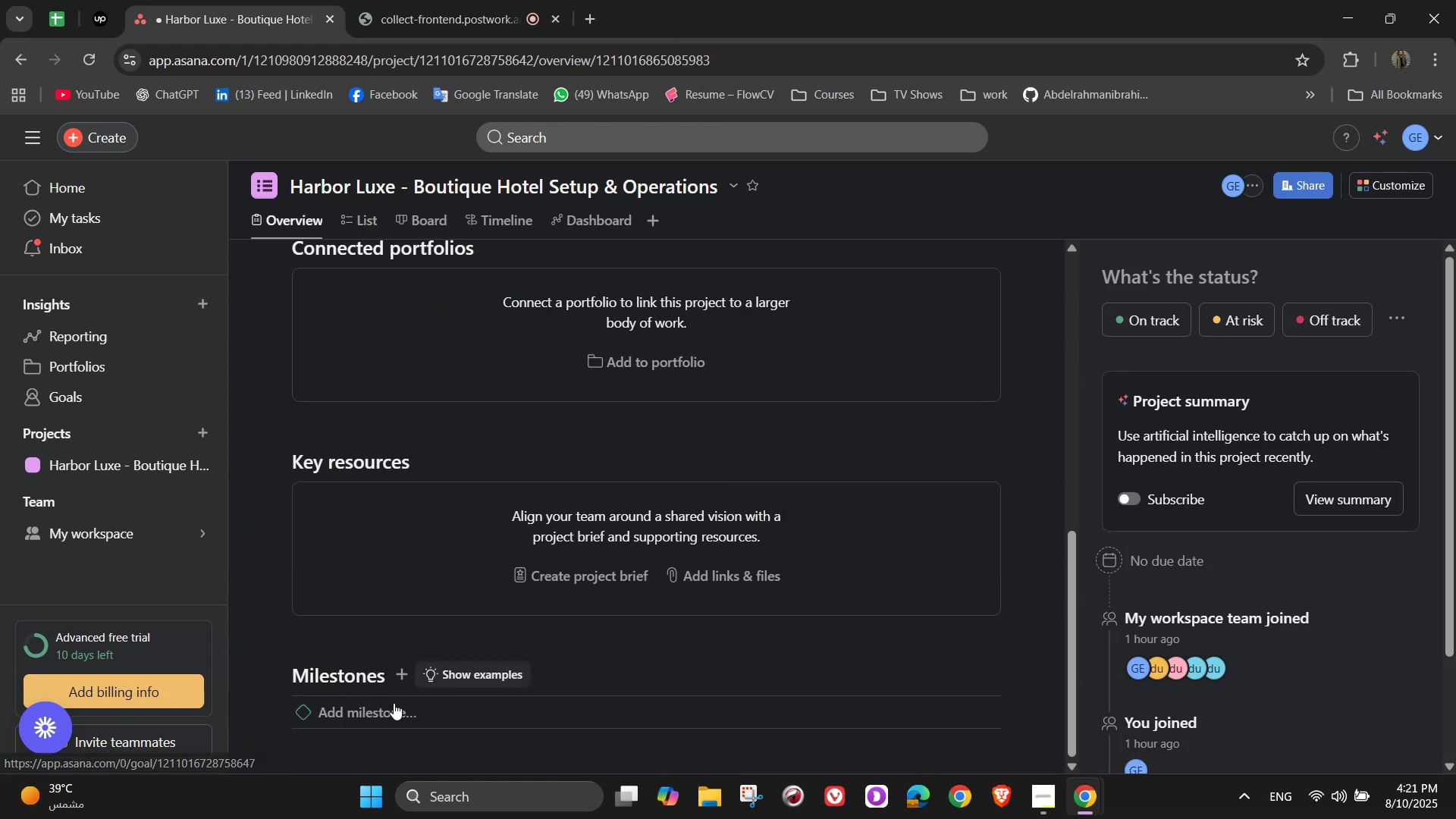 
left_click([377, 703])
 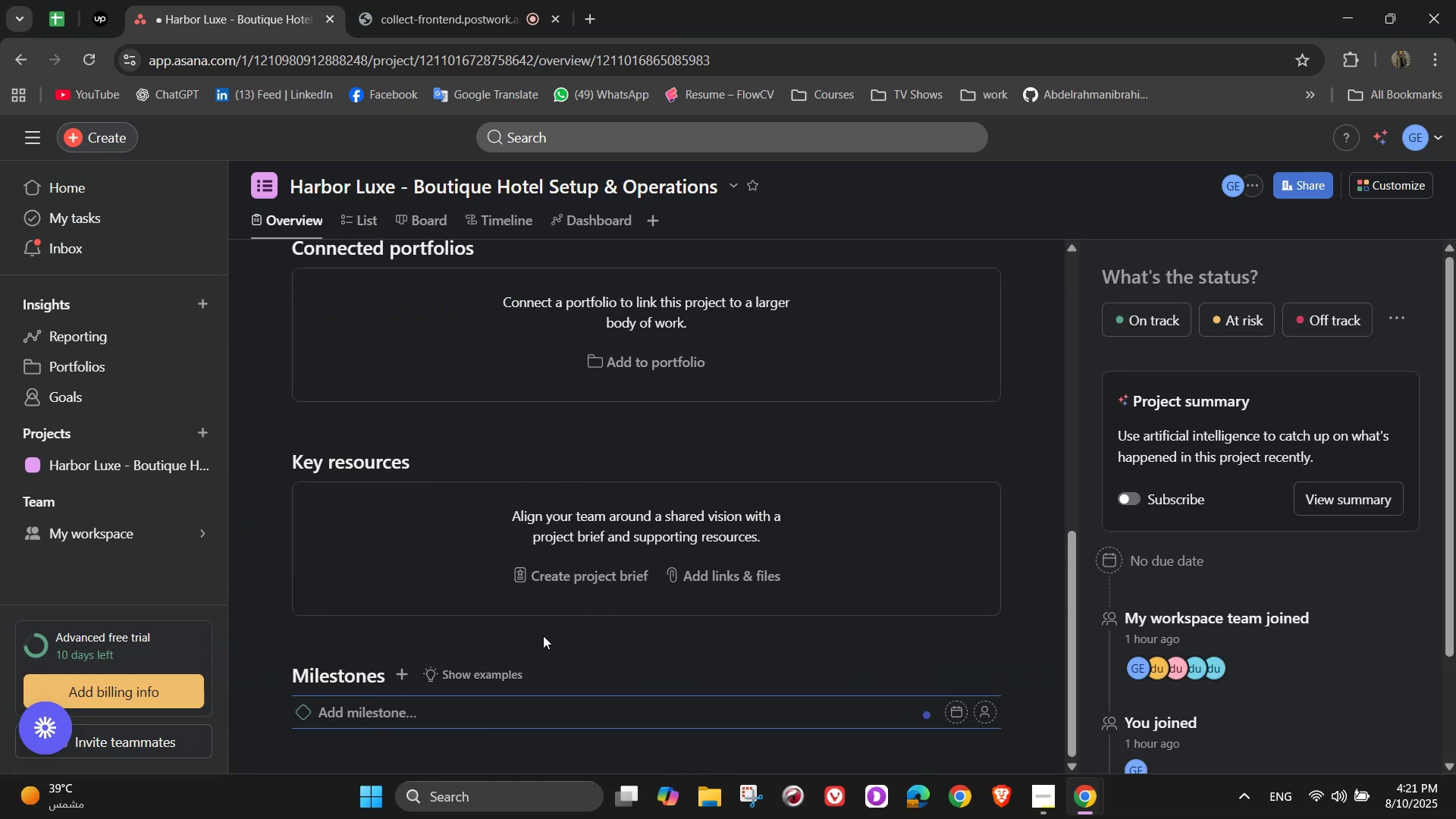 
type(Property Secured )
 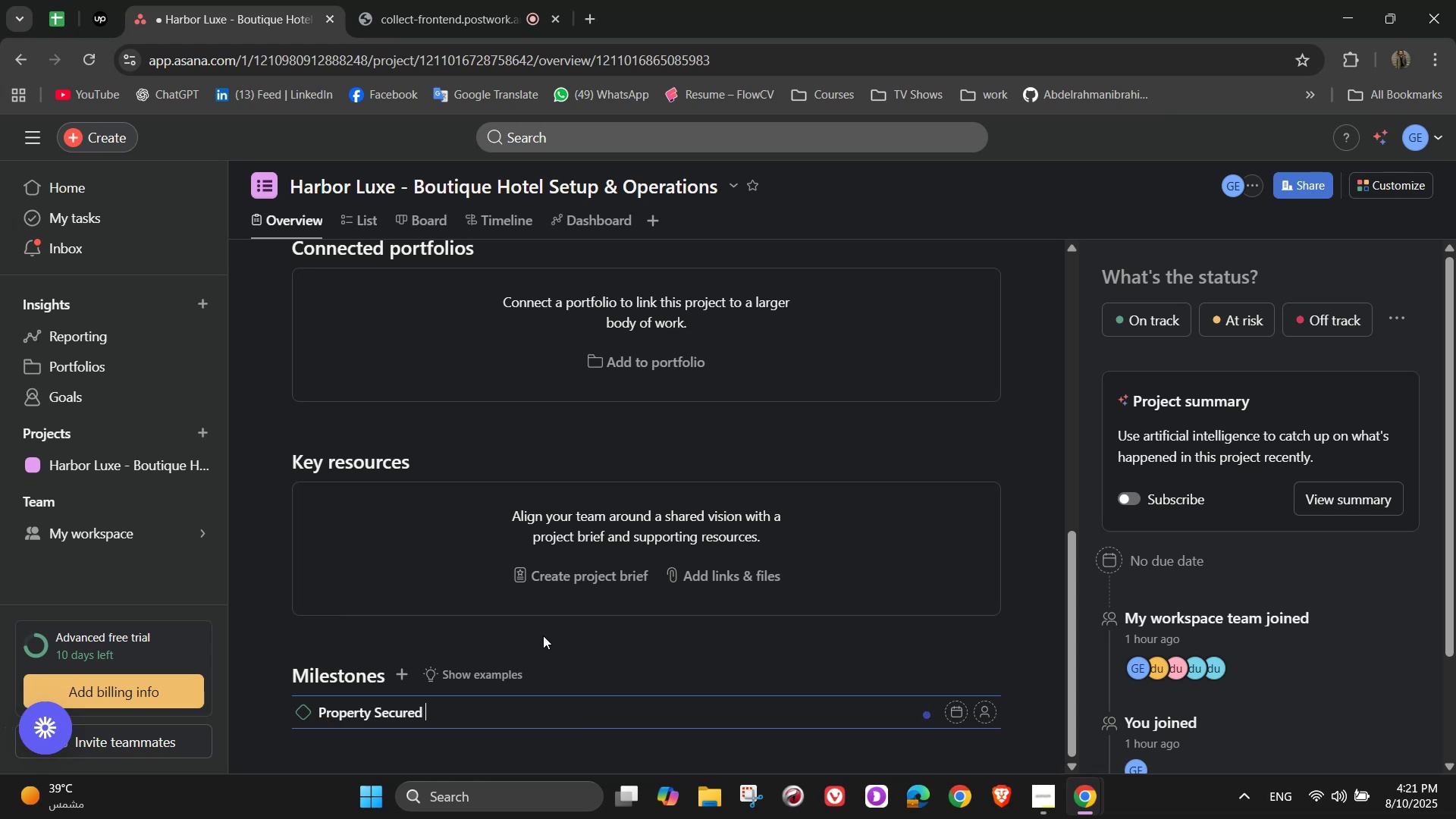 
 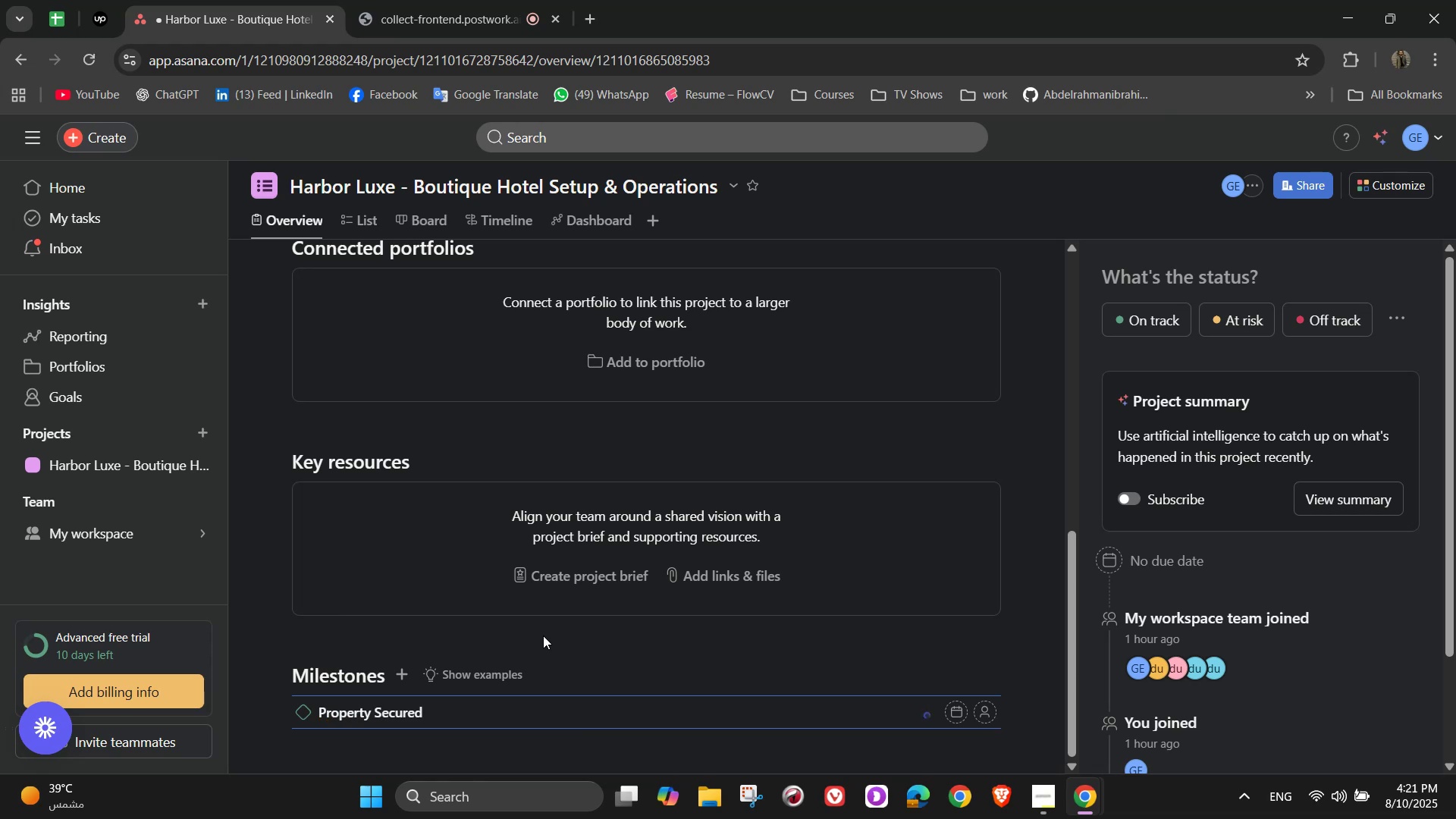 
key(Enter)
 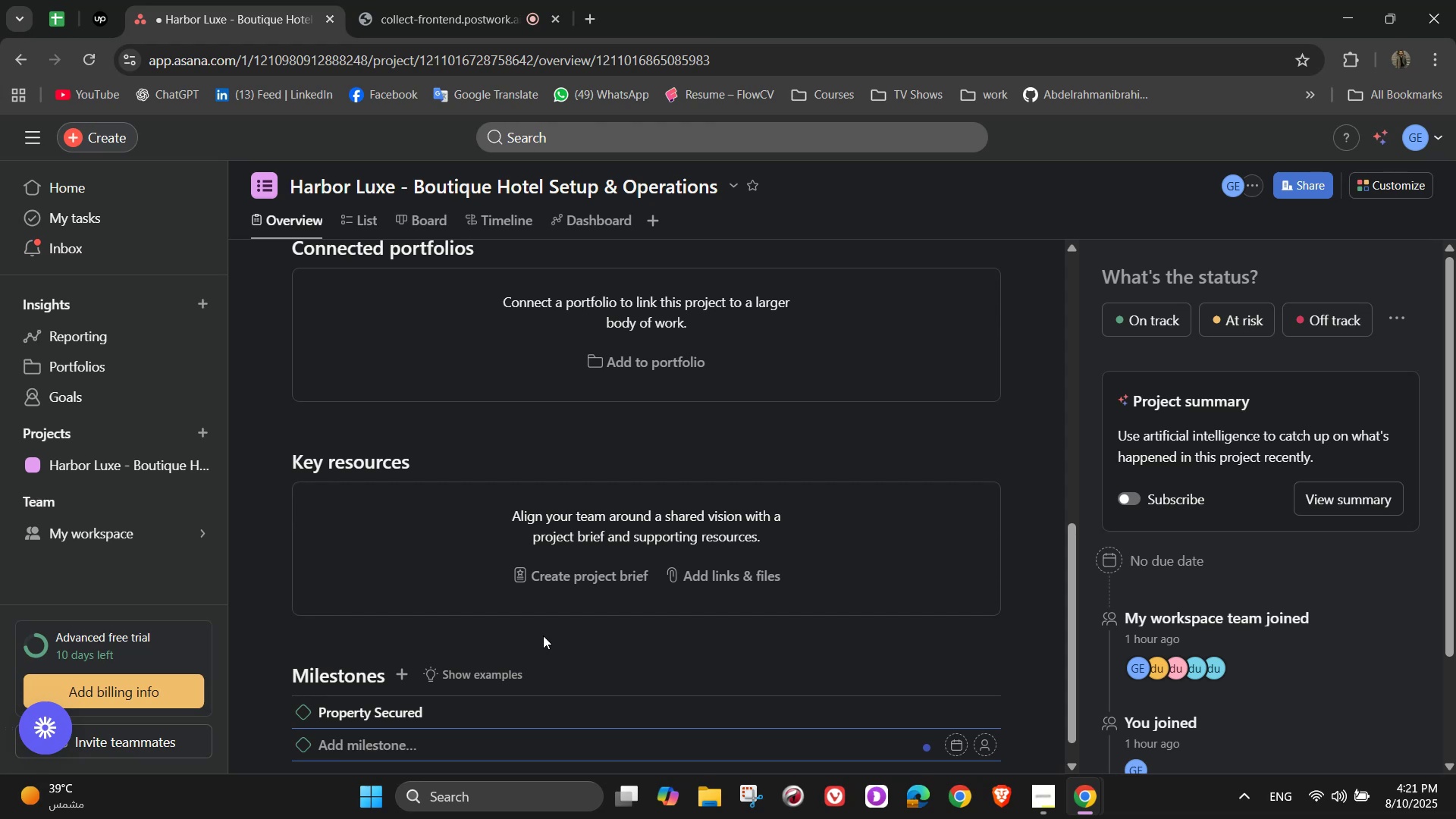 
type(Ar)
 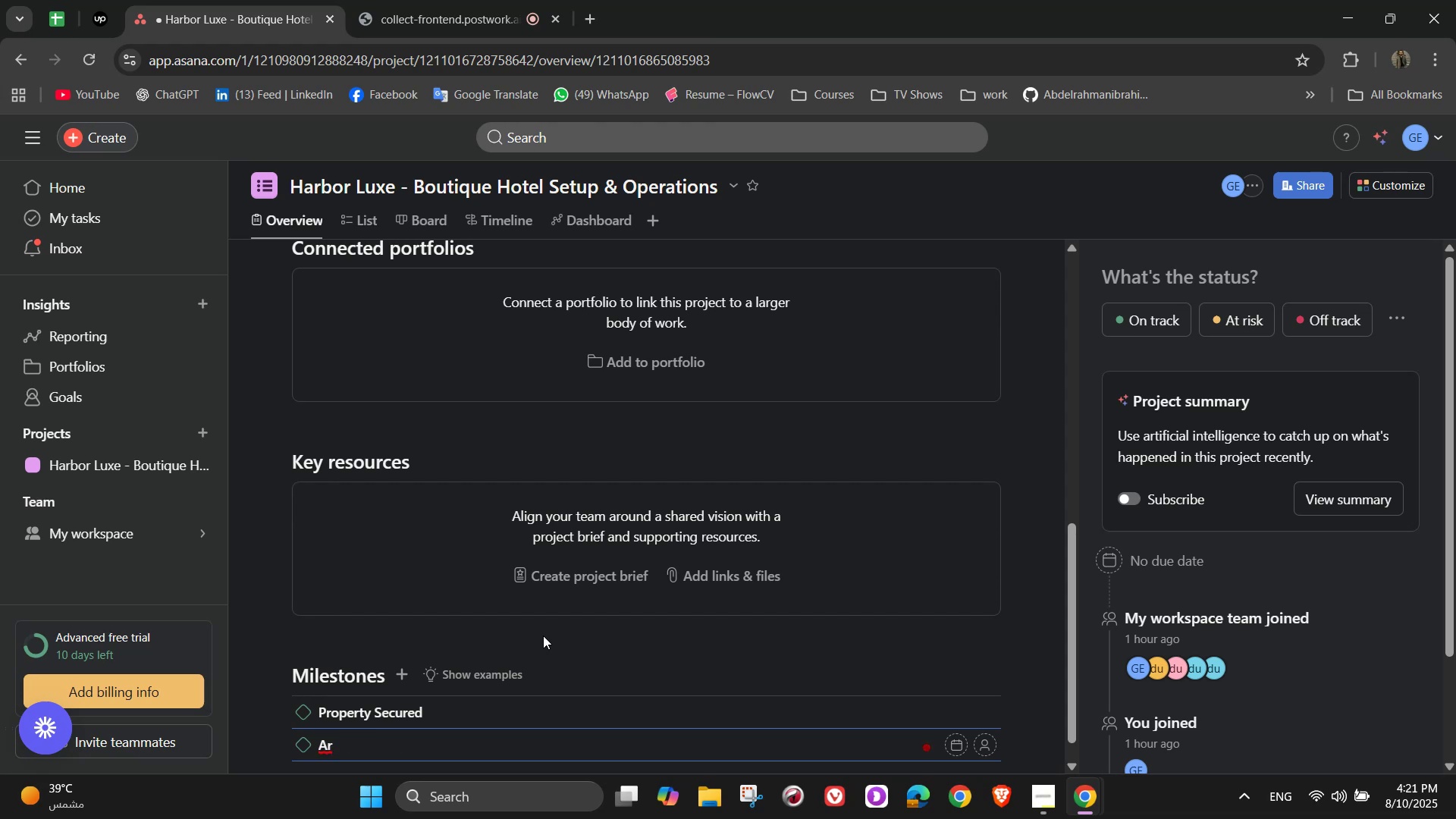 
type(chit)
 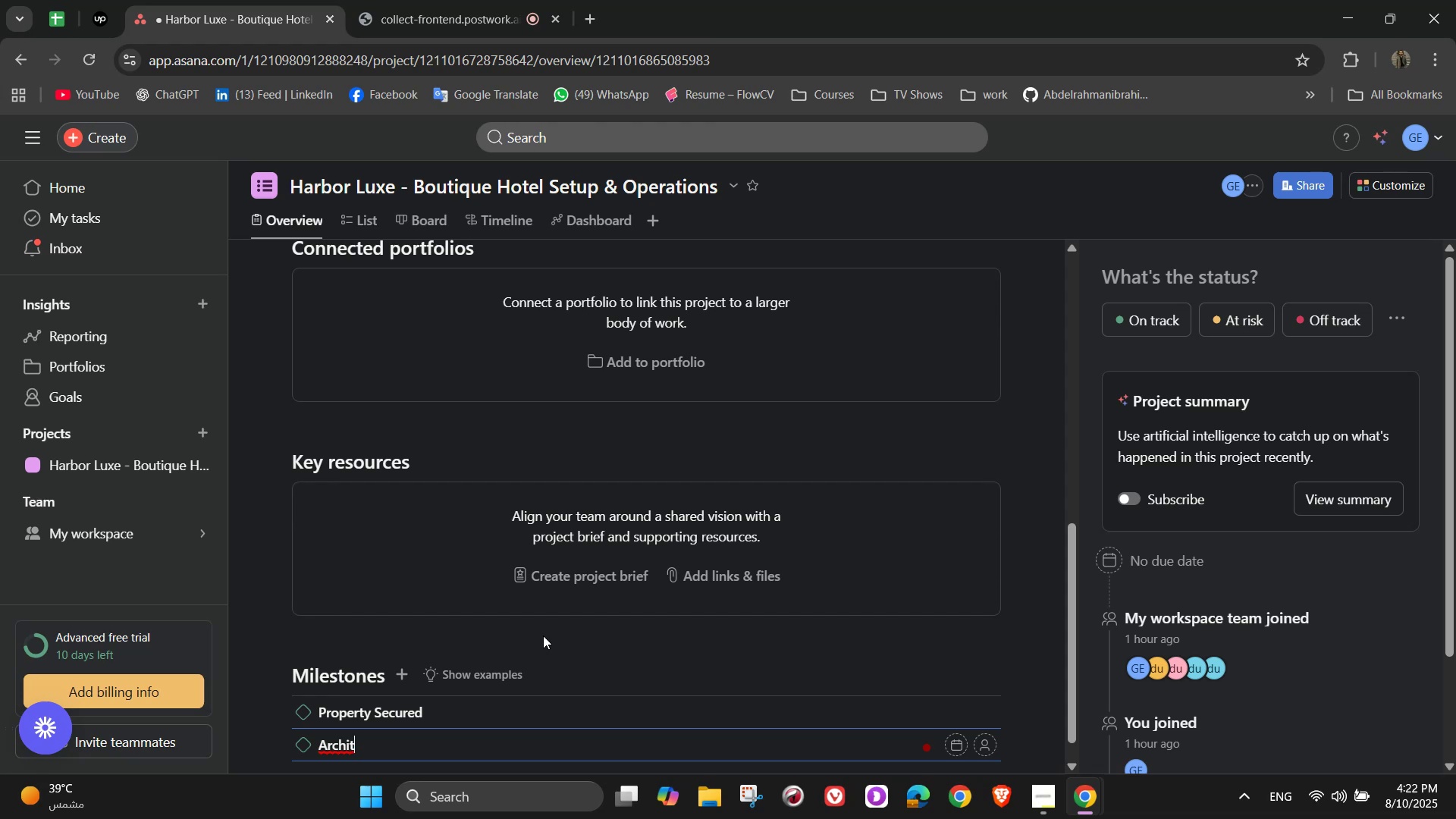 
wait(11.68)
 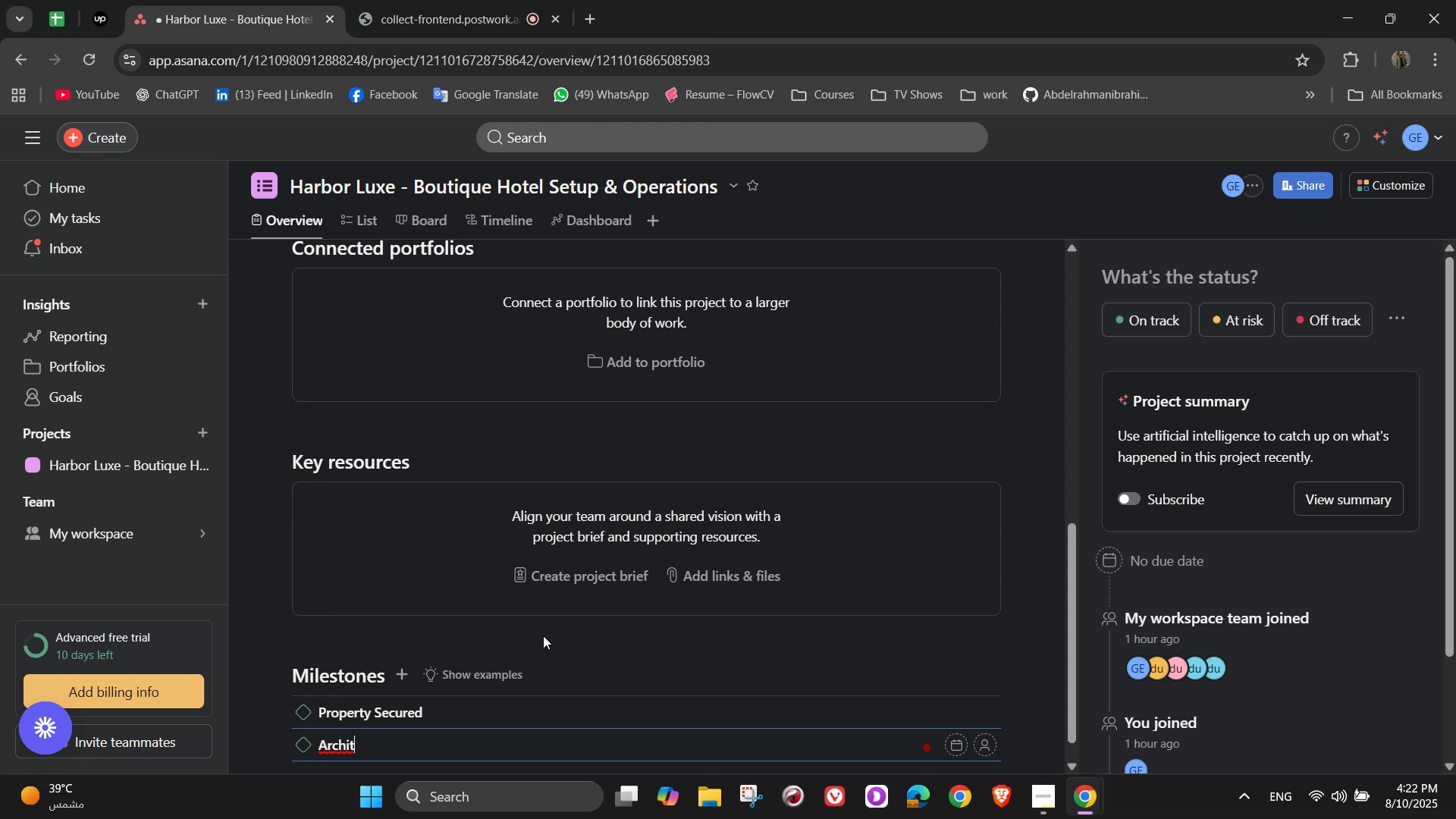 
type(ec)
 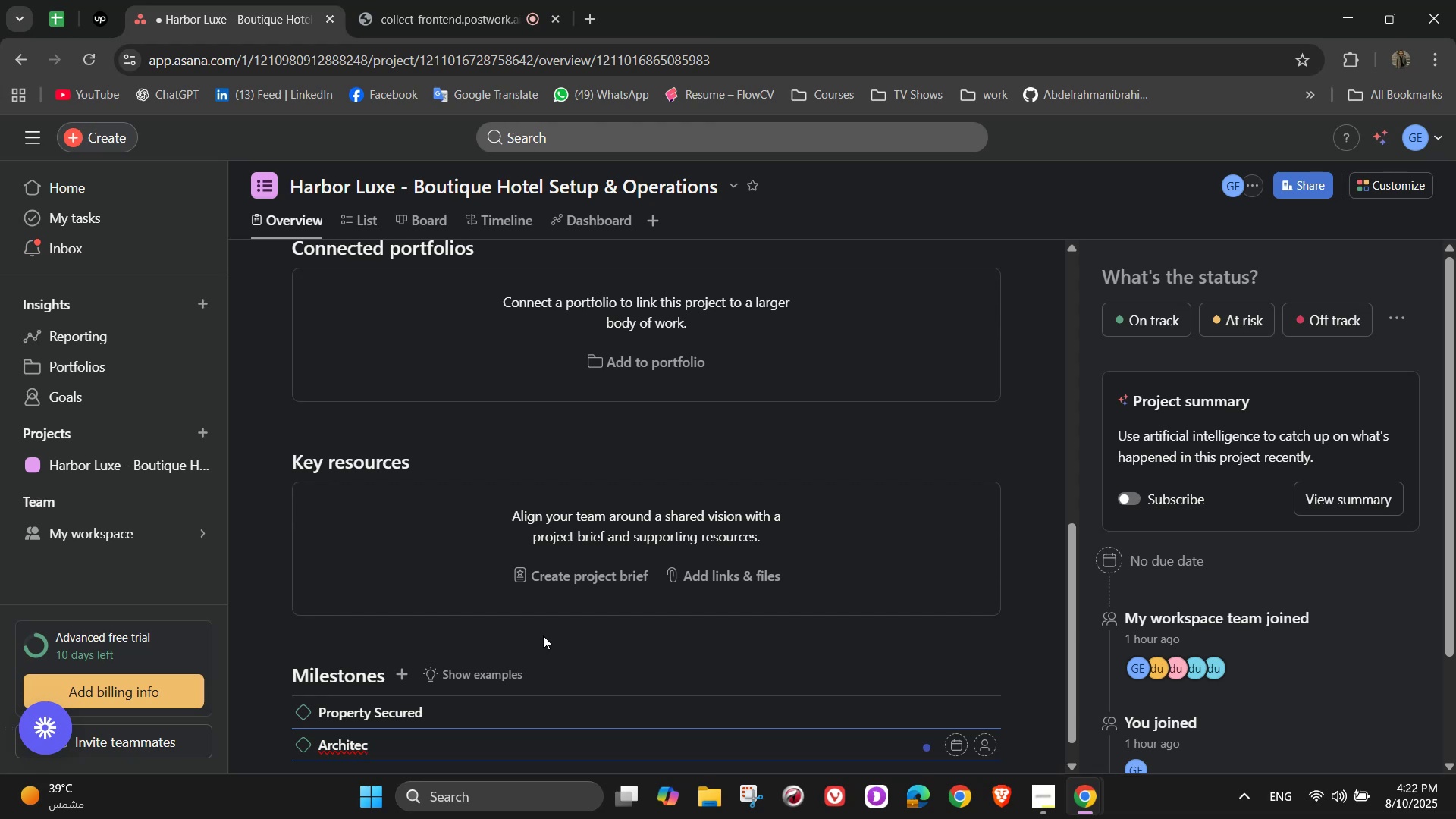 
wait(5.33)
 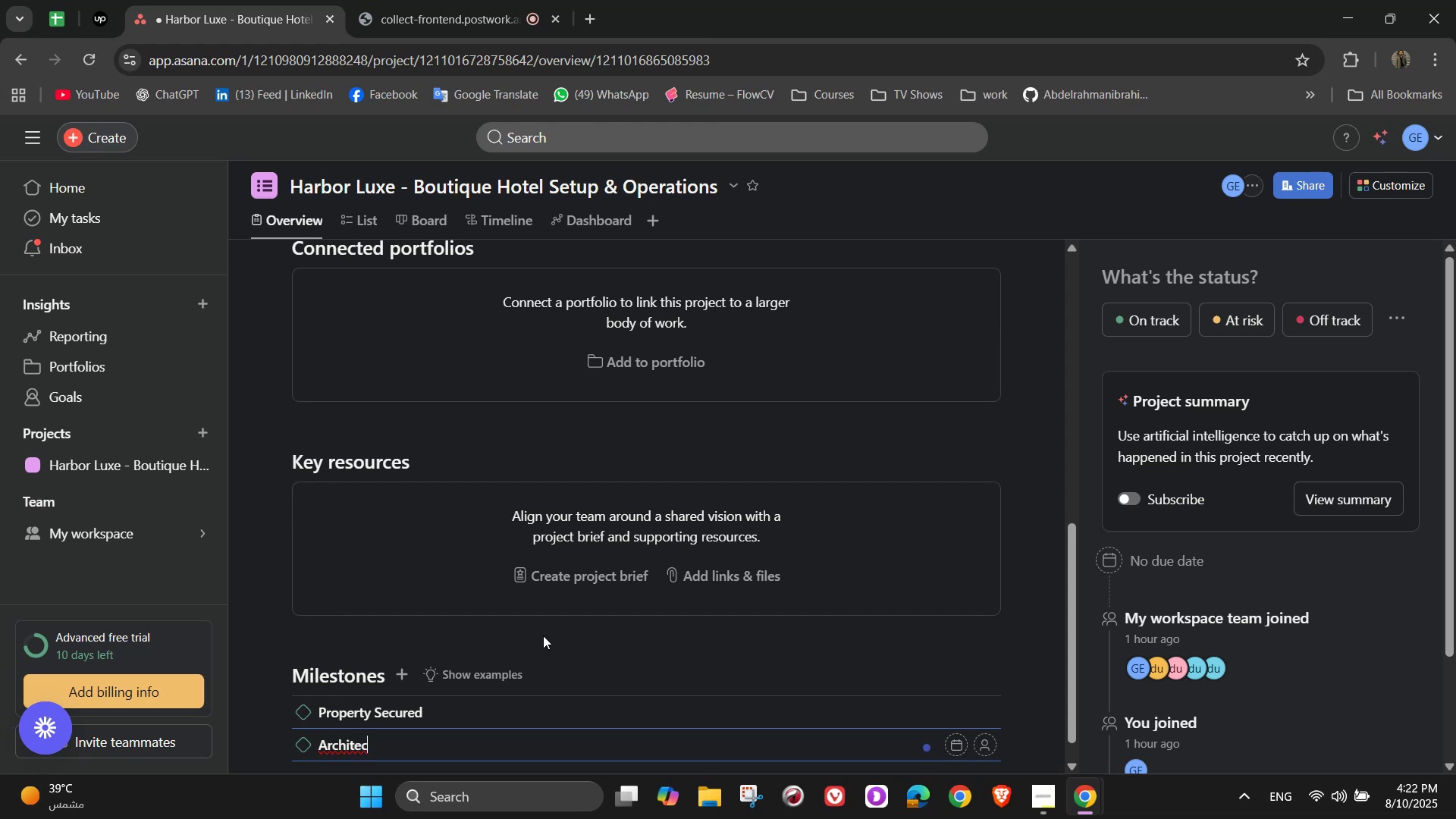 
type(tural design approved)
 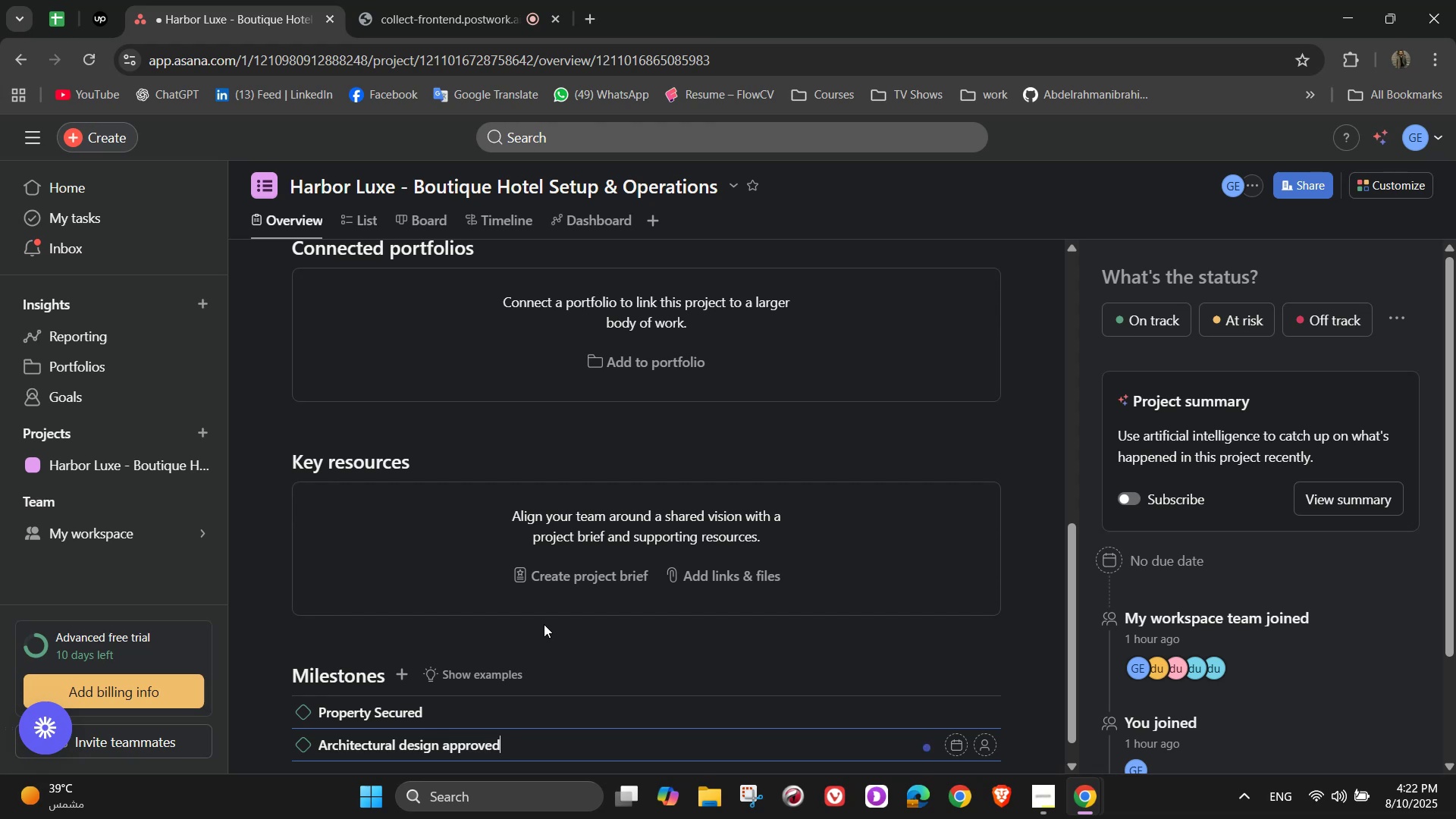 
left_click([386, 707])
 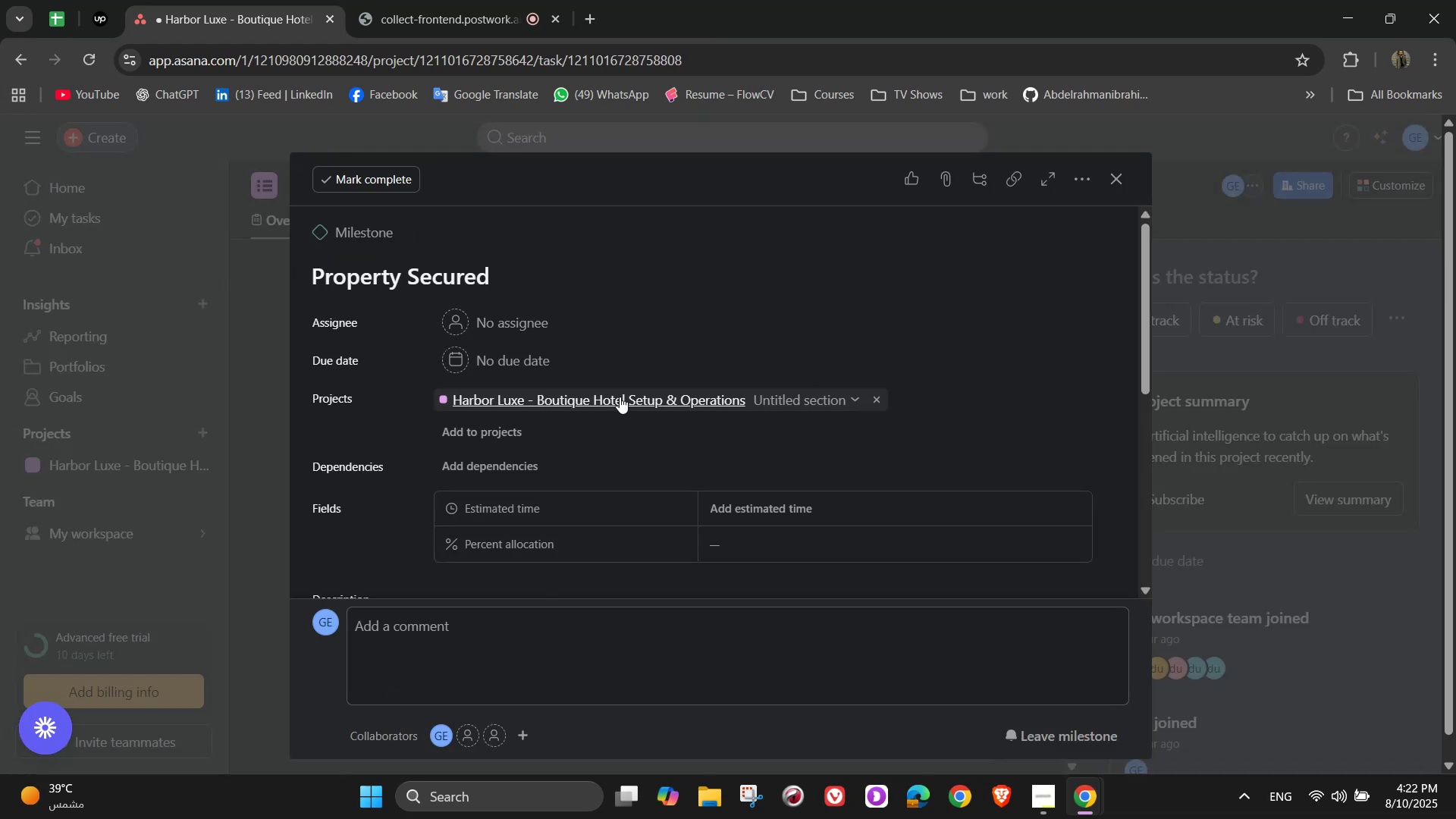 
key(Escape)
 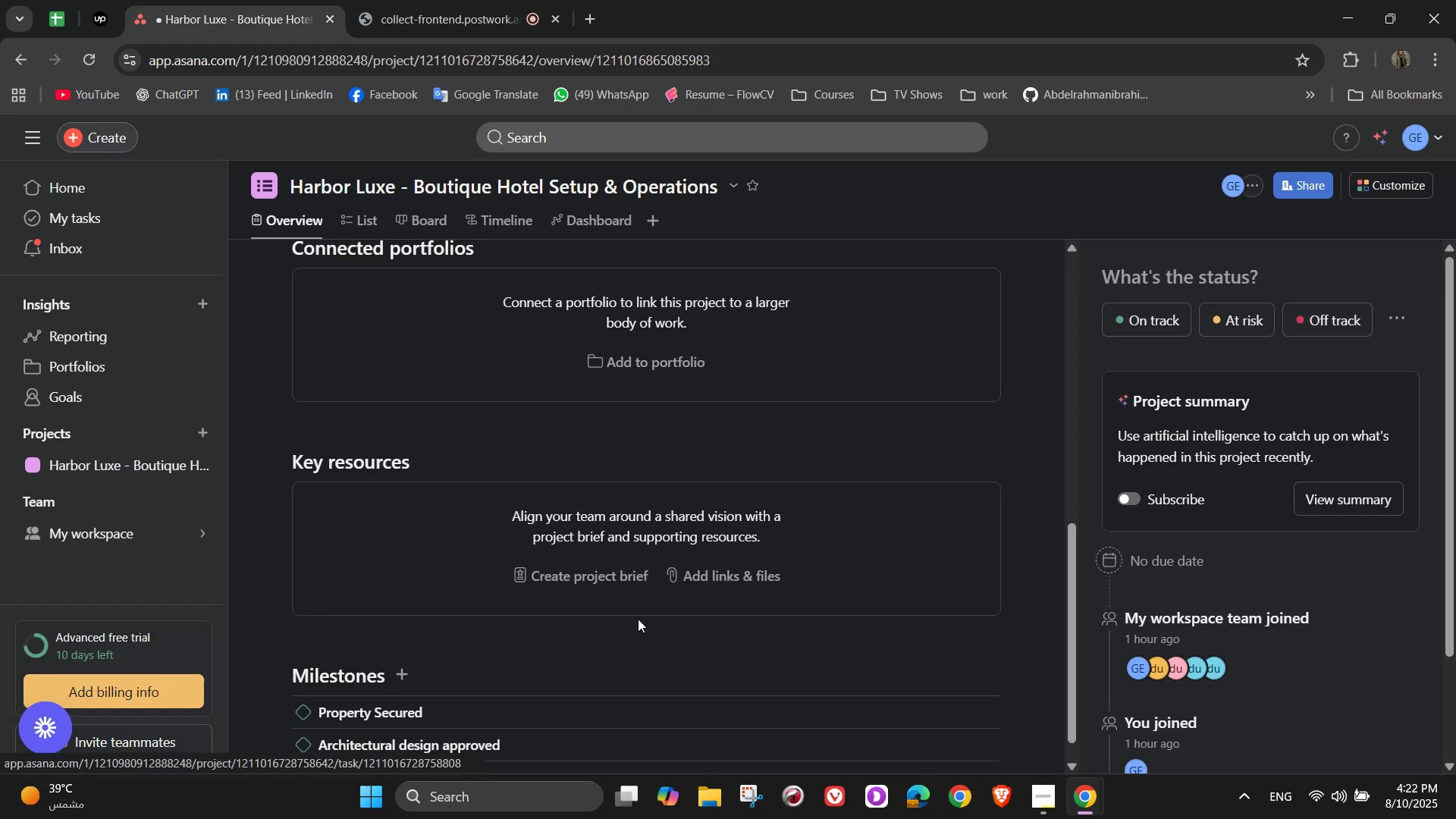 
scroll: coordinate [607, 657], scroll_direction: down, amount: 2.0
 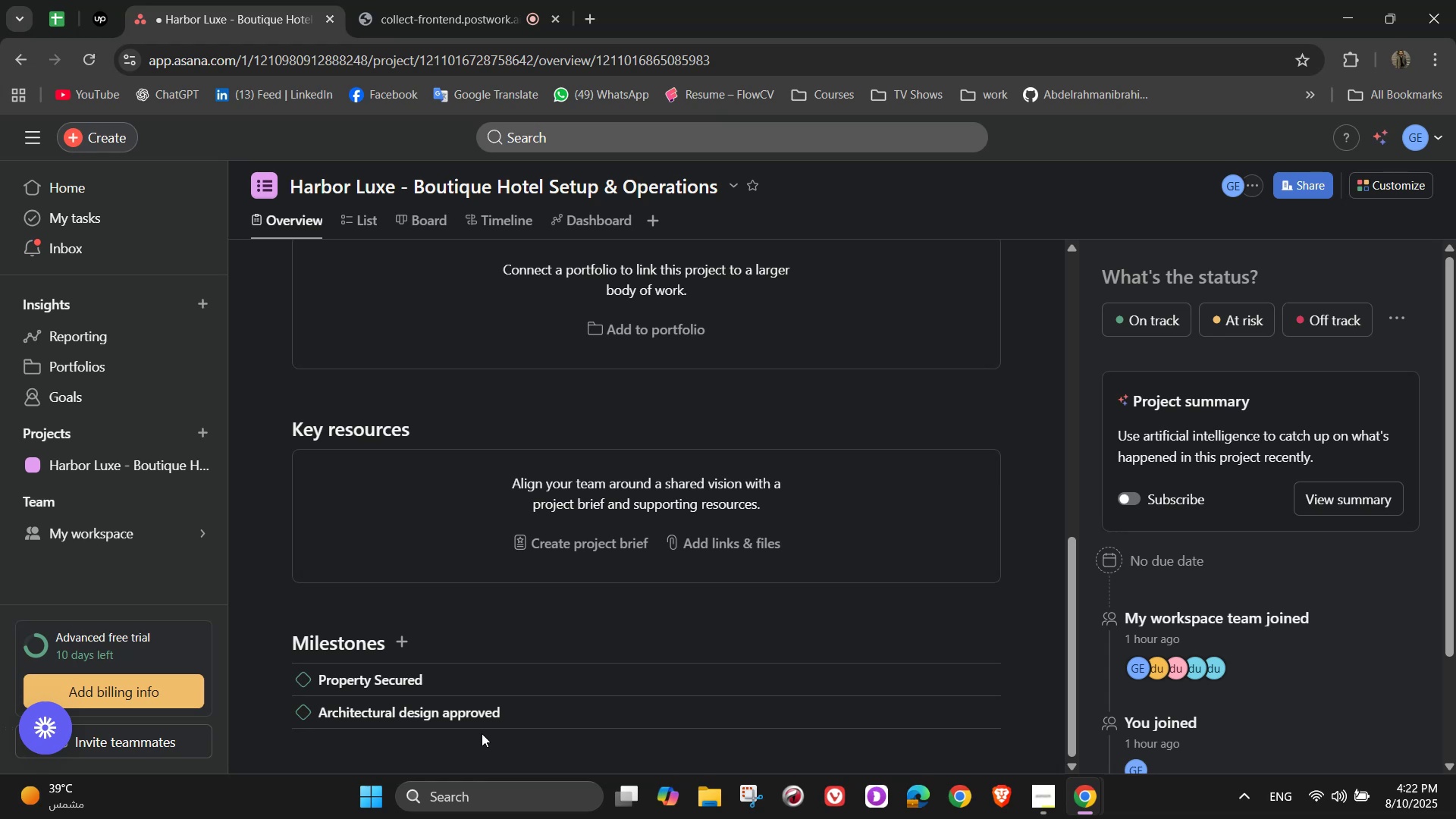 
left_click([475, 737])
 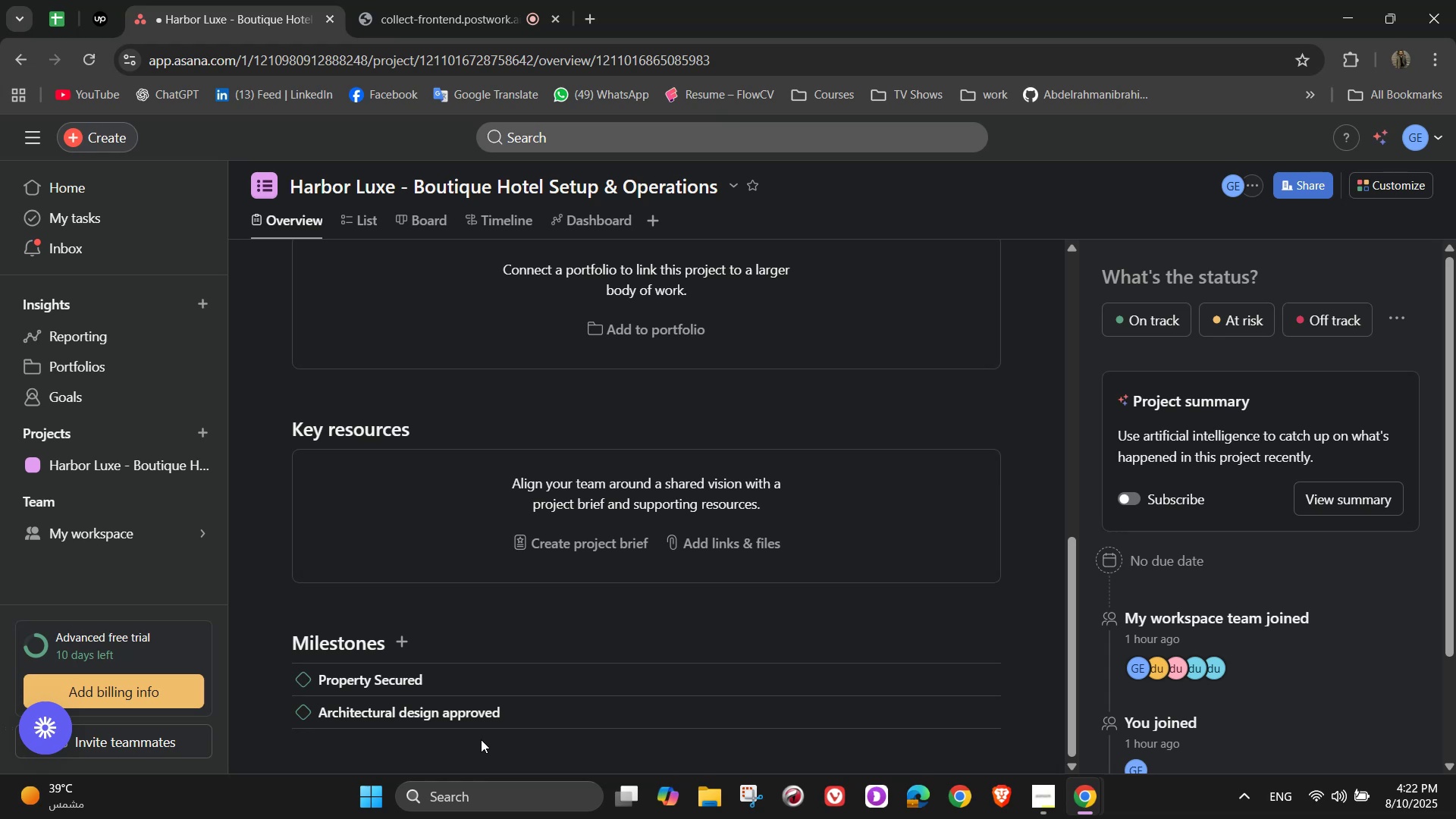 
key(NumpadEnter)
 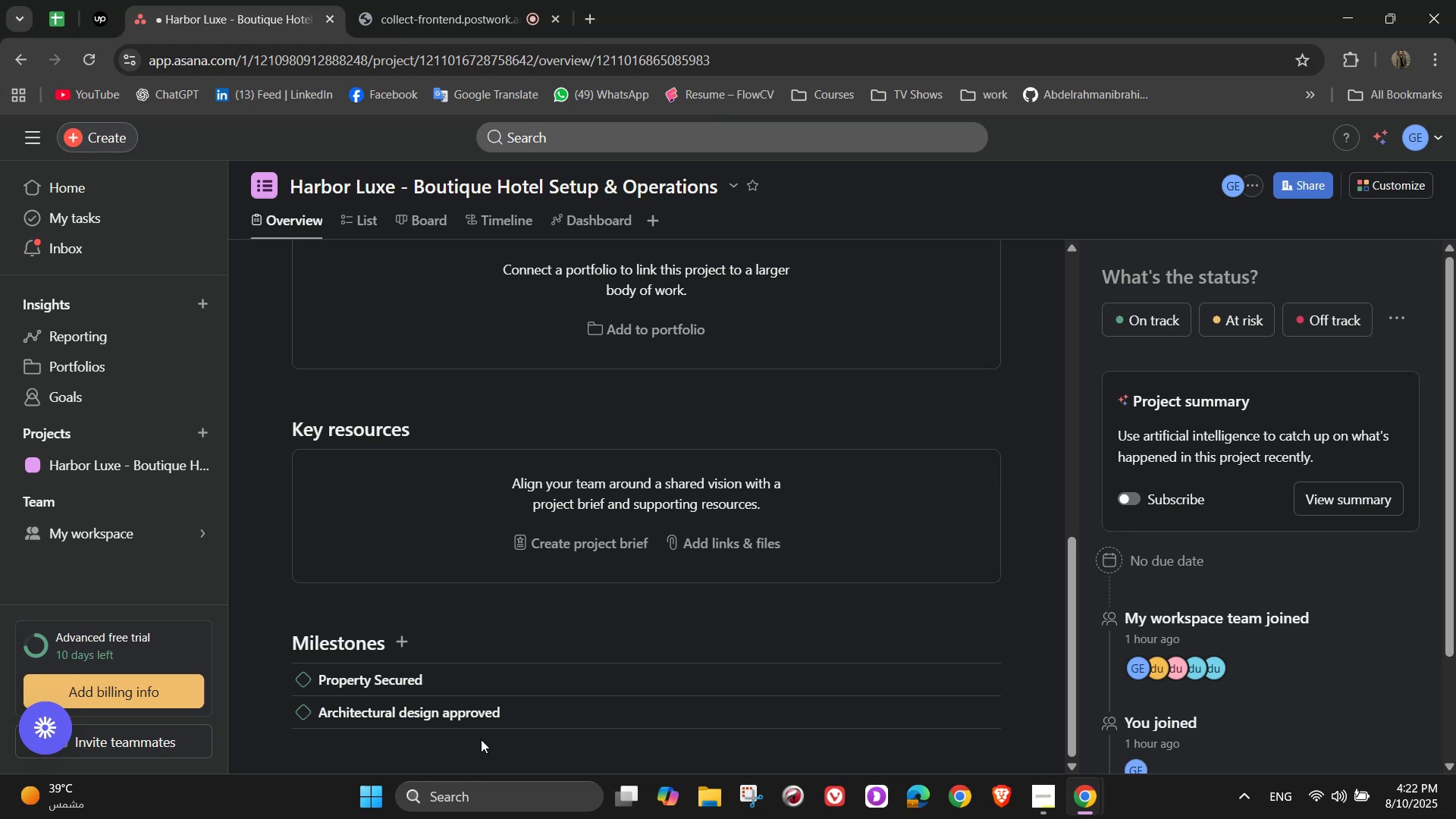 
key(NumpadEnter)
 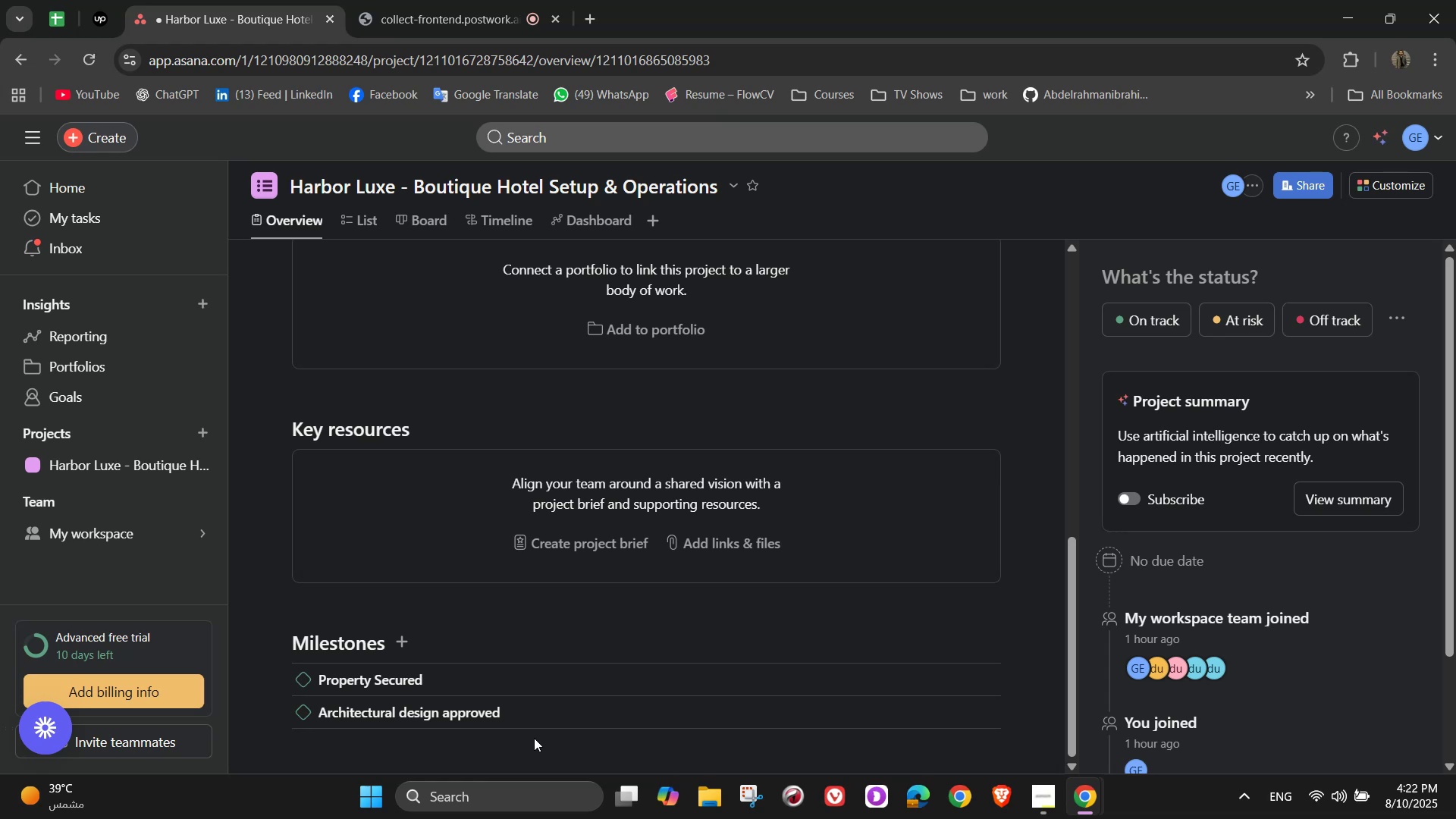 
left_click([531, 714])
 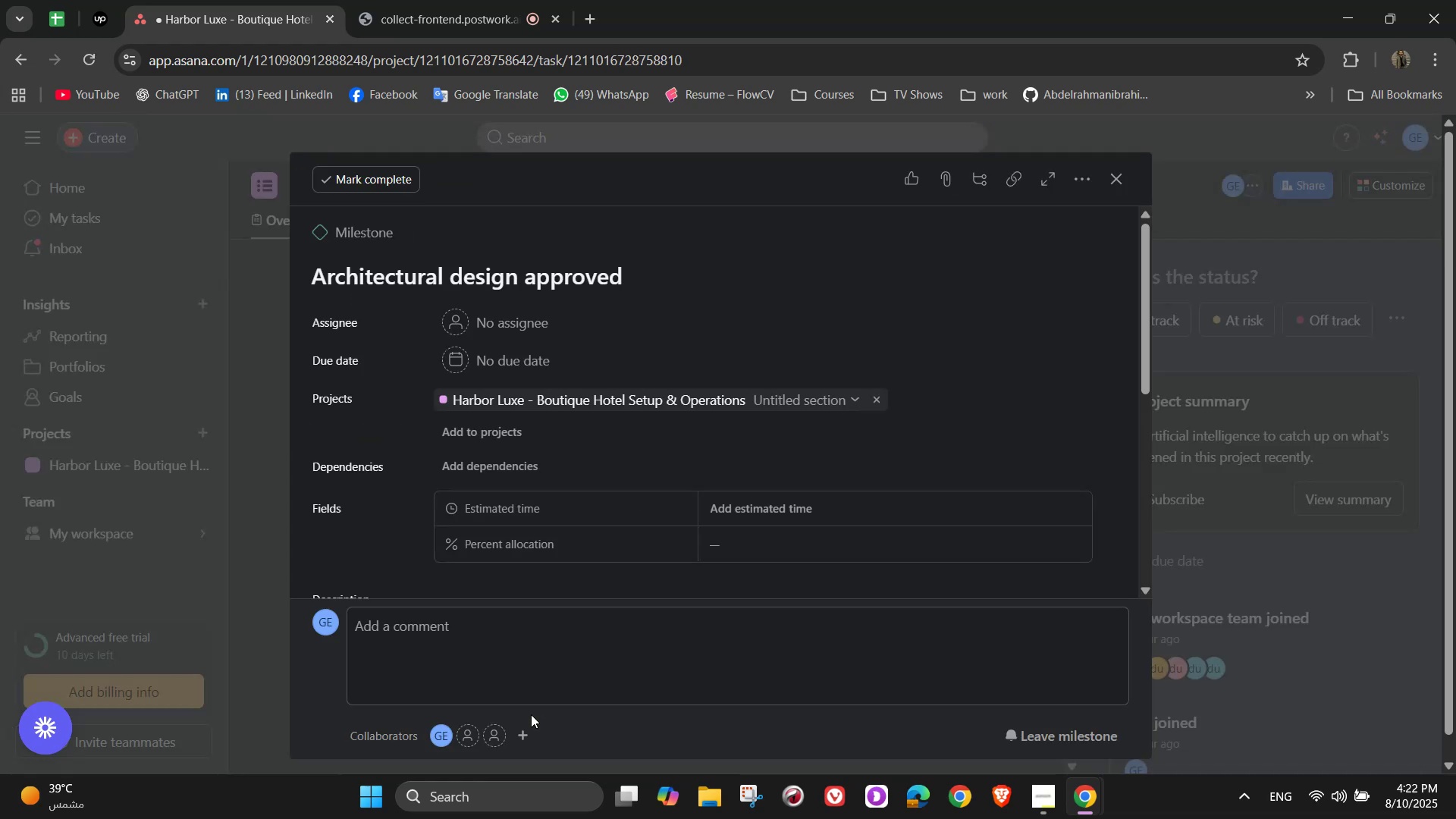 
key(Escape)
 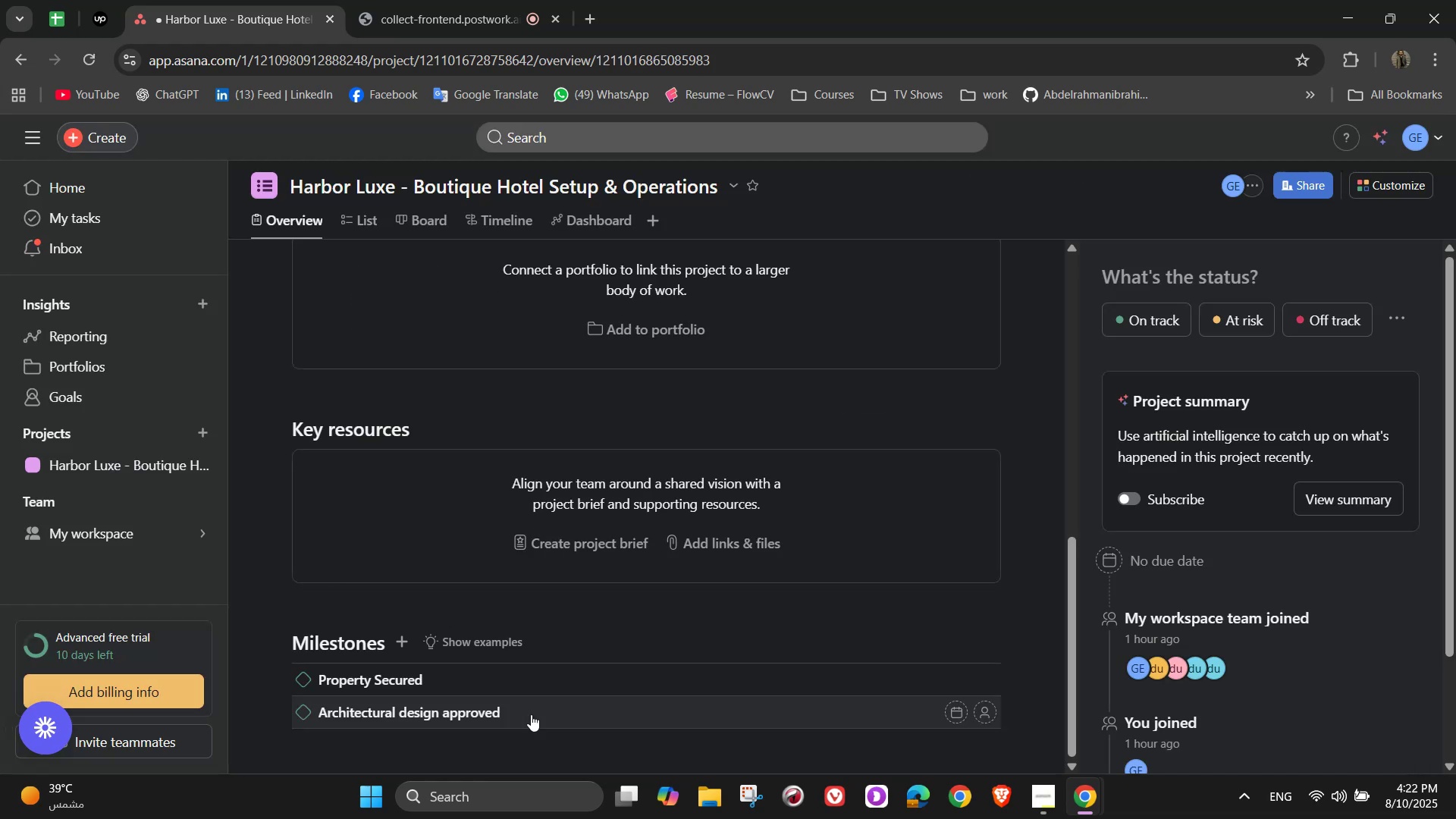 
key(NumpadEnter)
 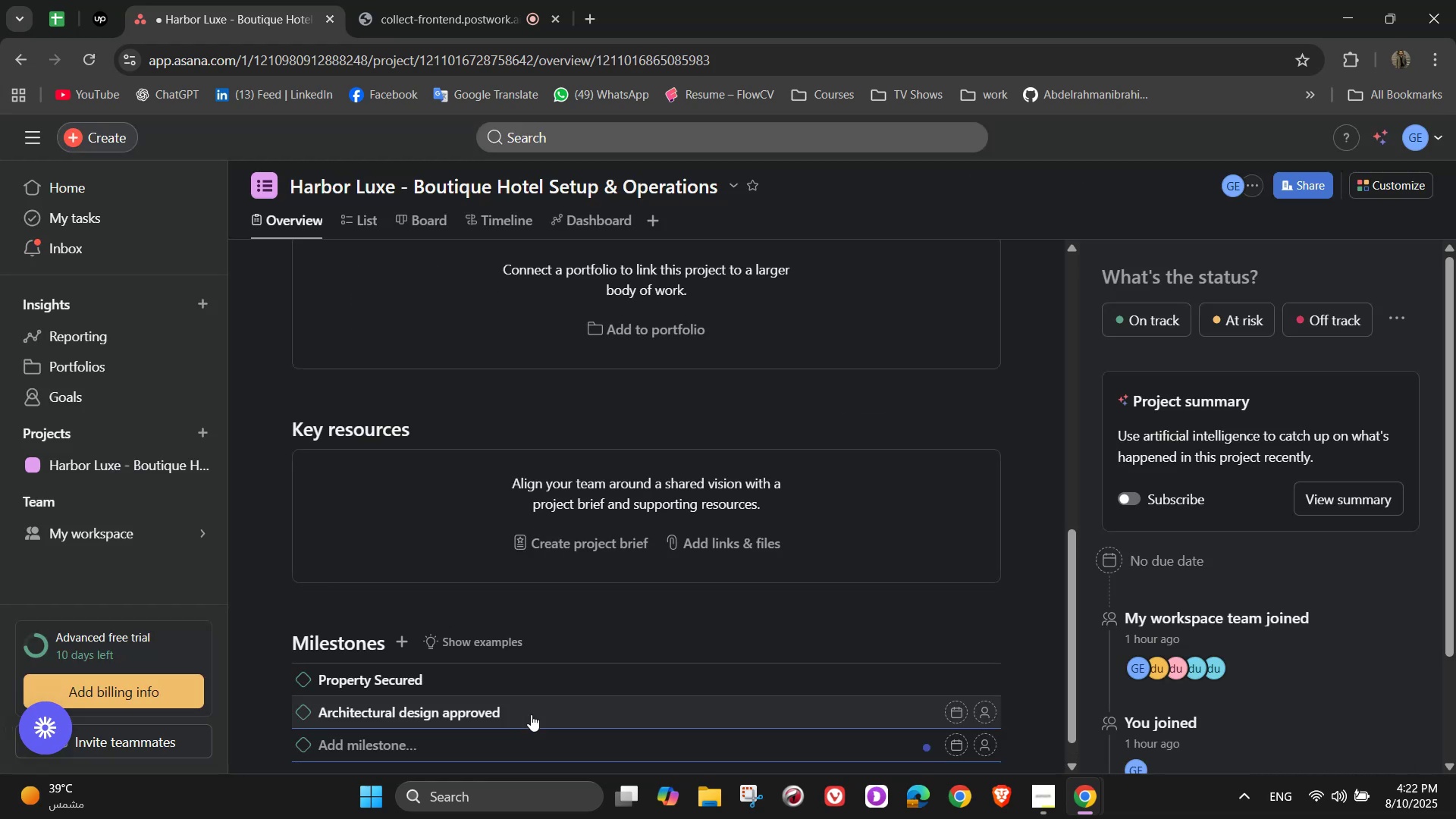 
type(Construction started)
 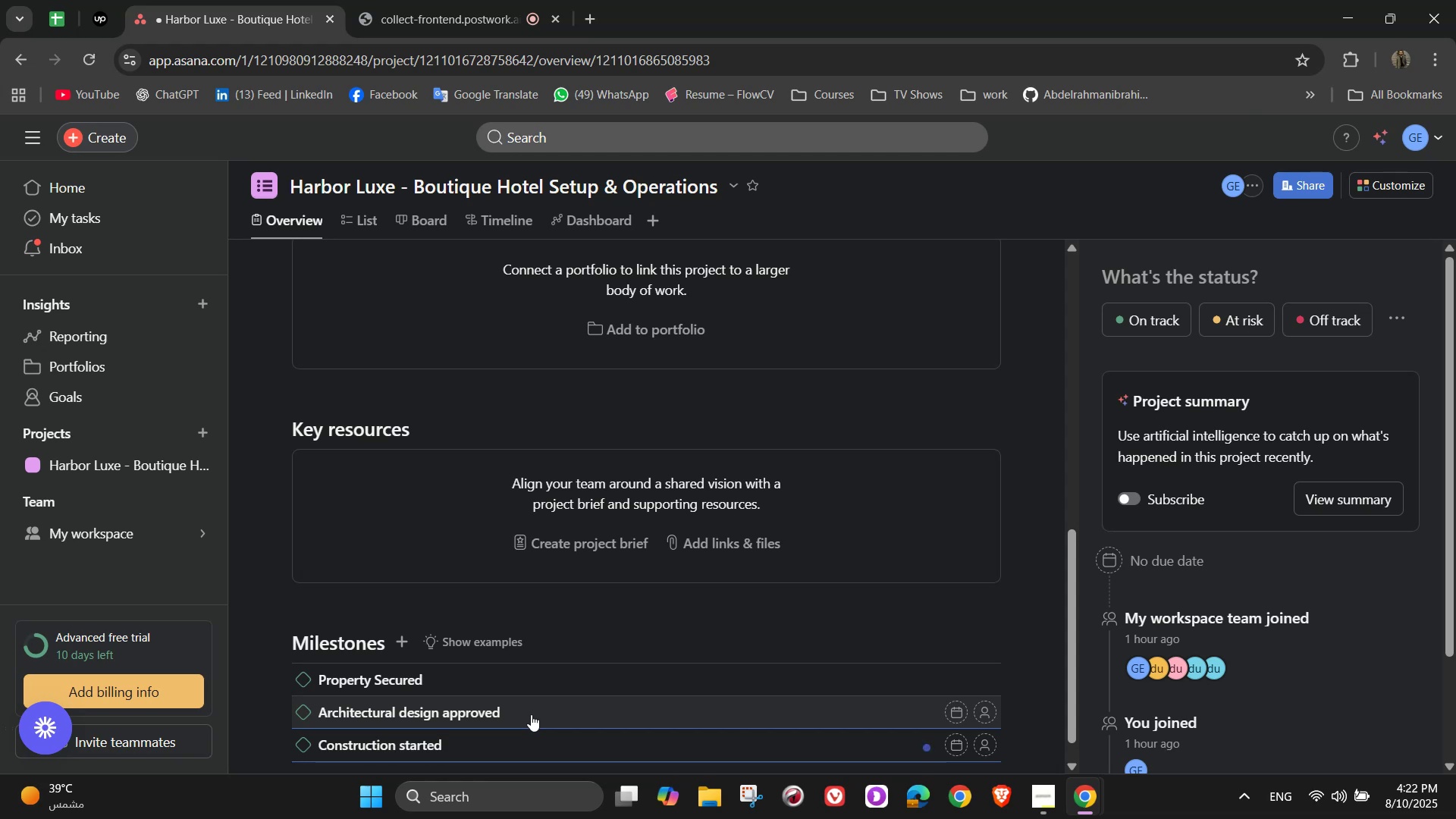 
key(Enter)
 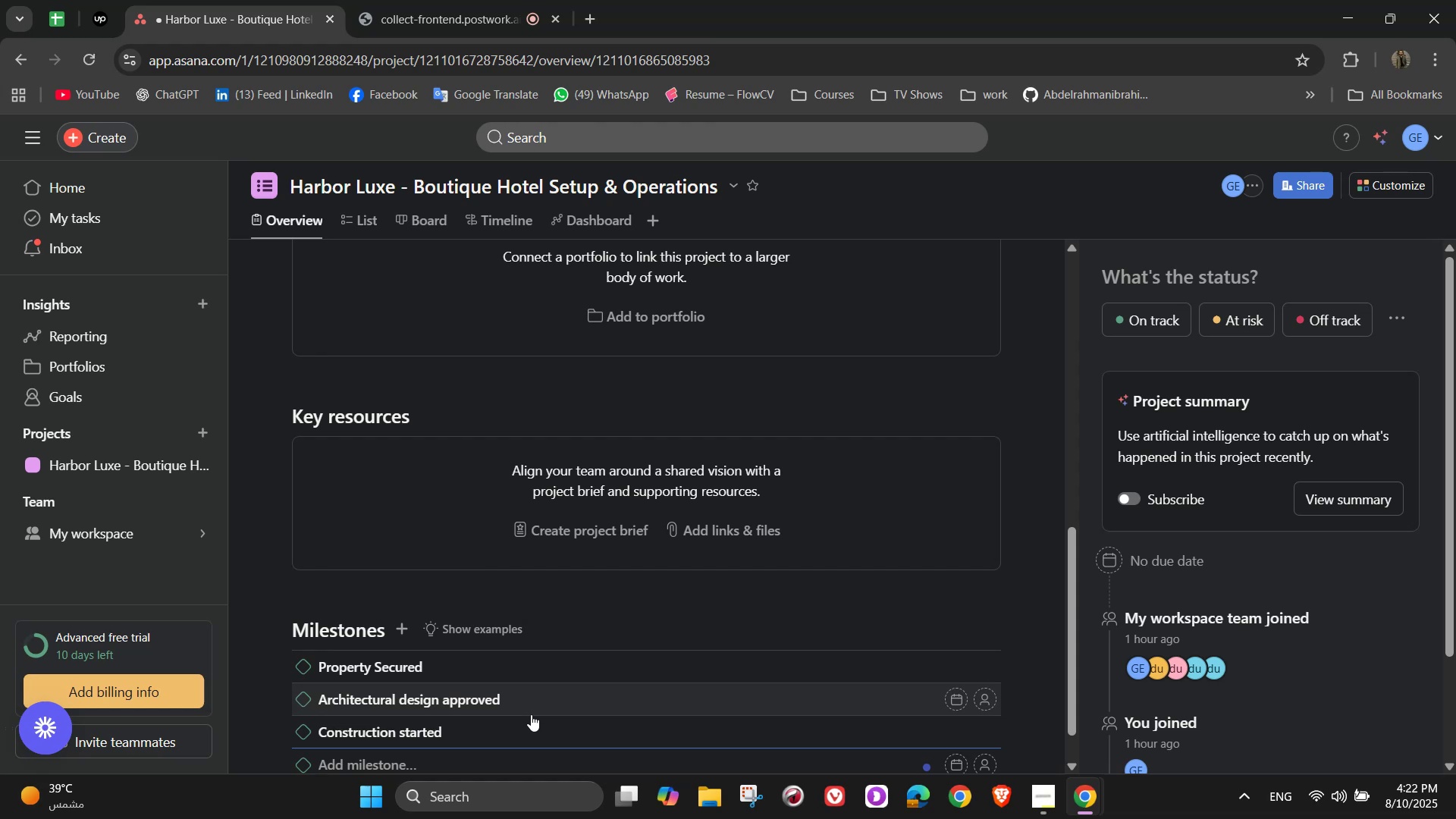 
type(s)
key(Backspace)
type(Staff)
key(Backspace)
key(Backspace)
key(Backspace)
key(Backspace)
key(Backspace)
type(Interior Setup Completed)
 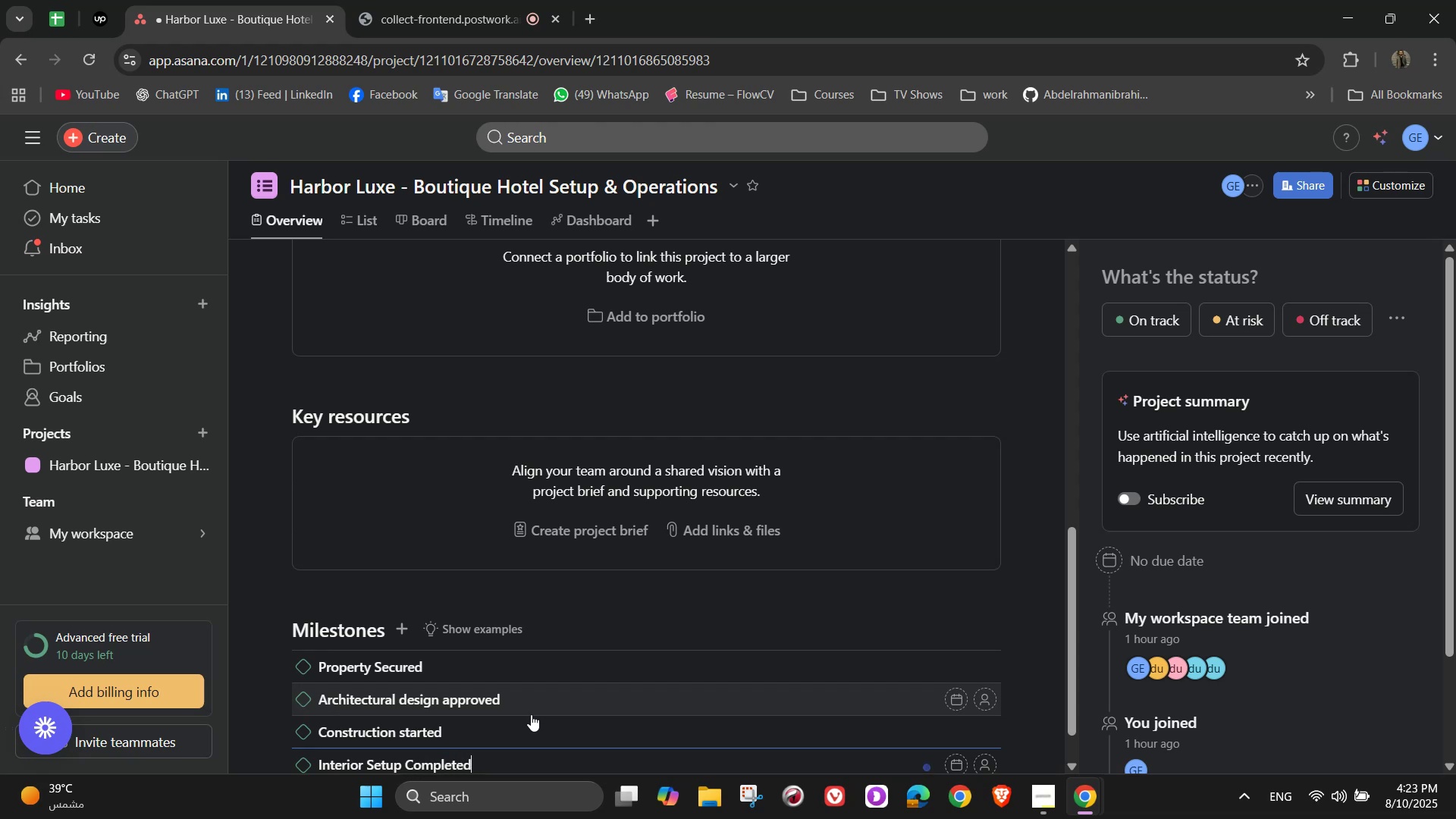 
key(Enter)
 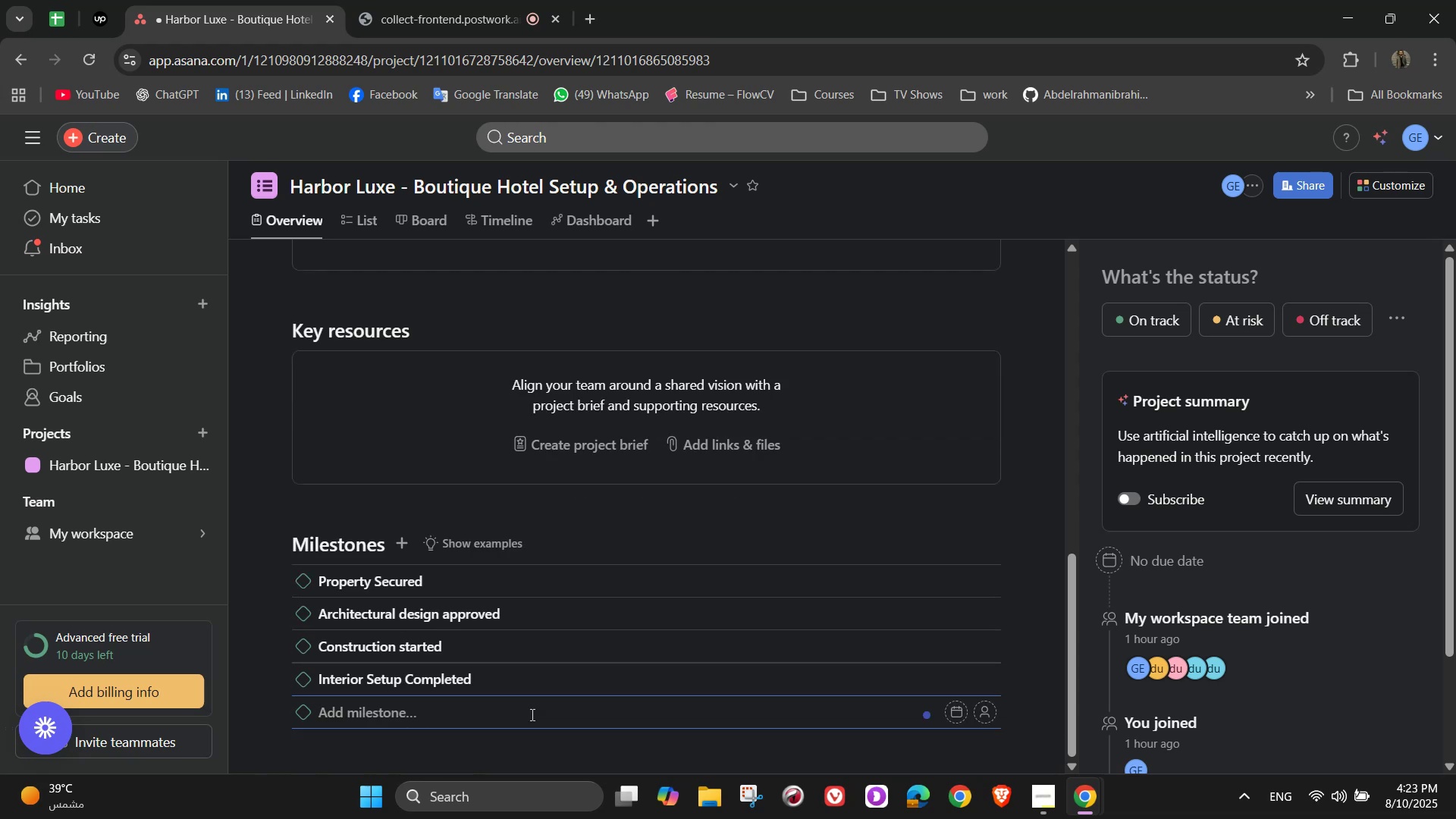 
type(Staff Fully Trained)
 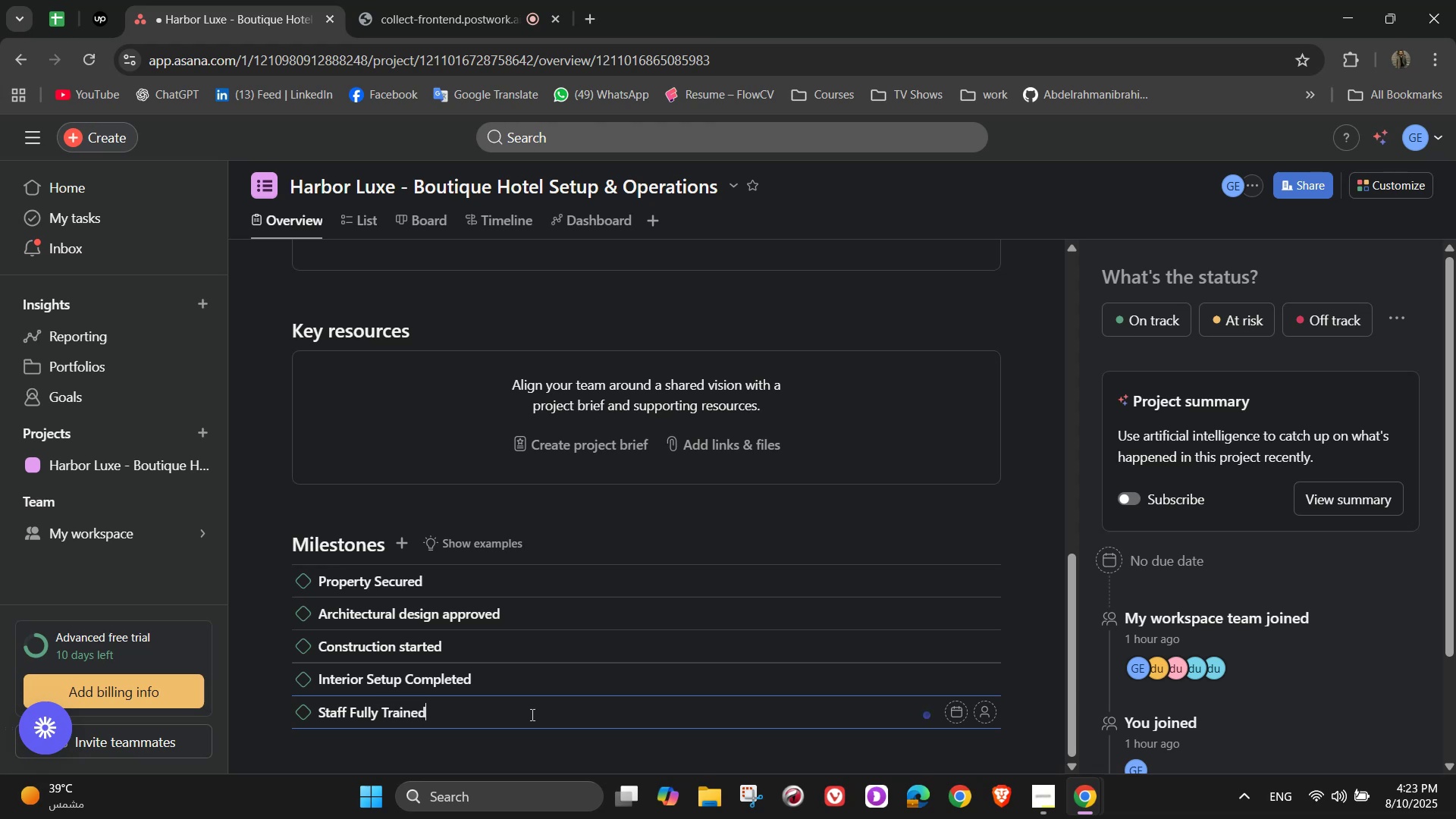 
key(Enter)
 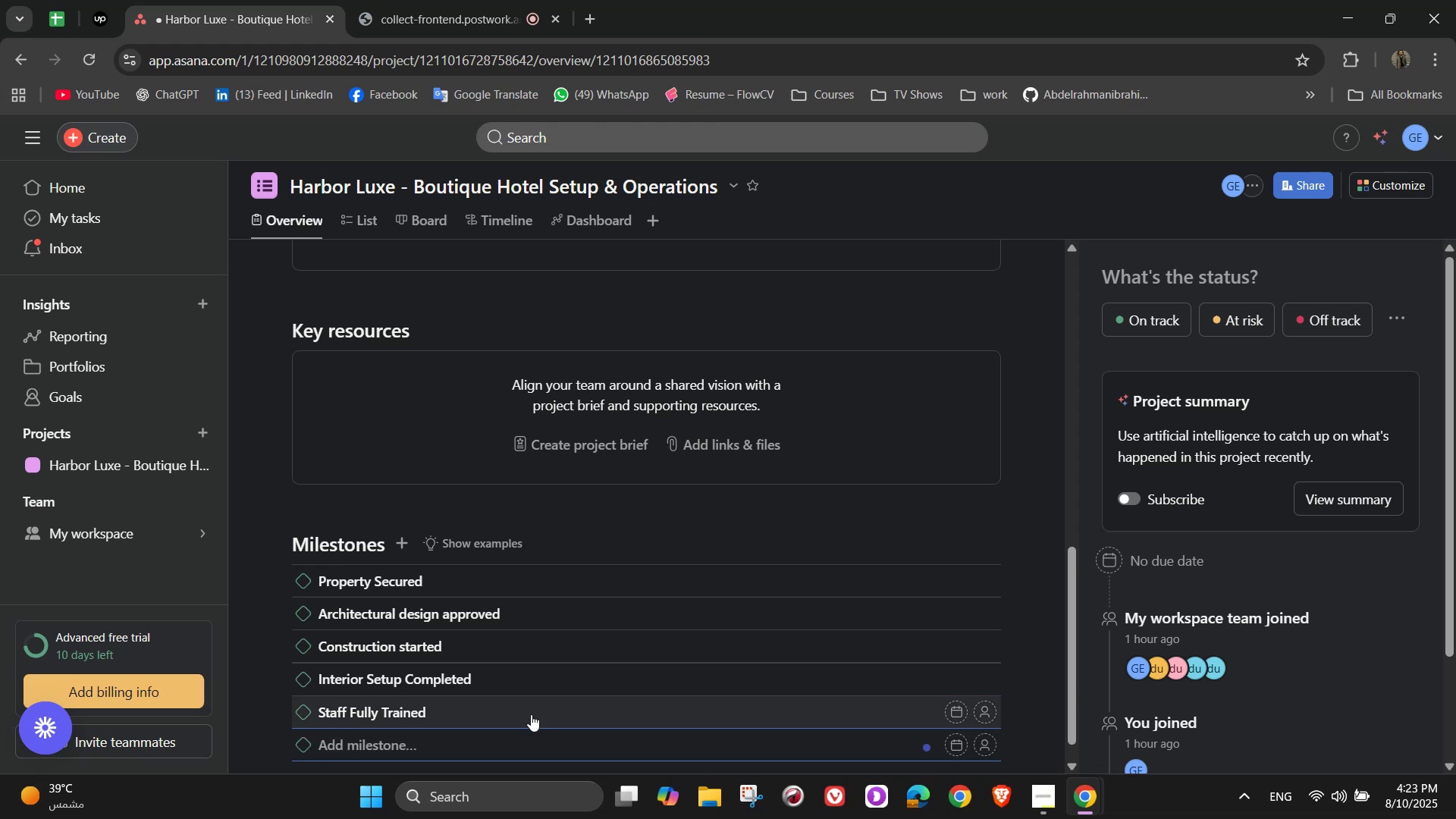 
type(Website)
 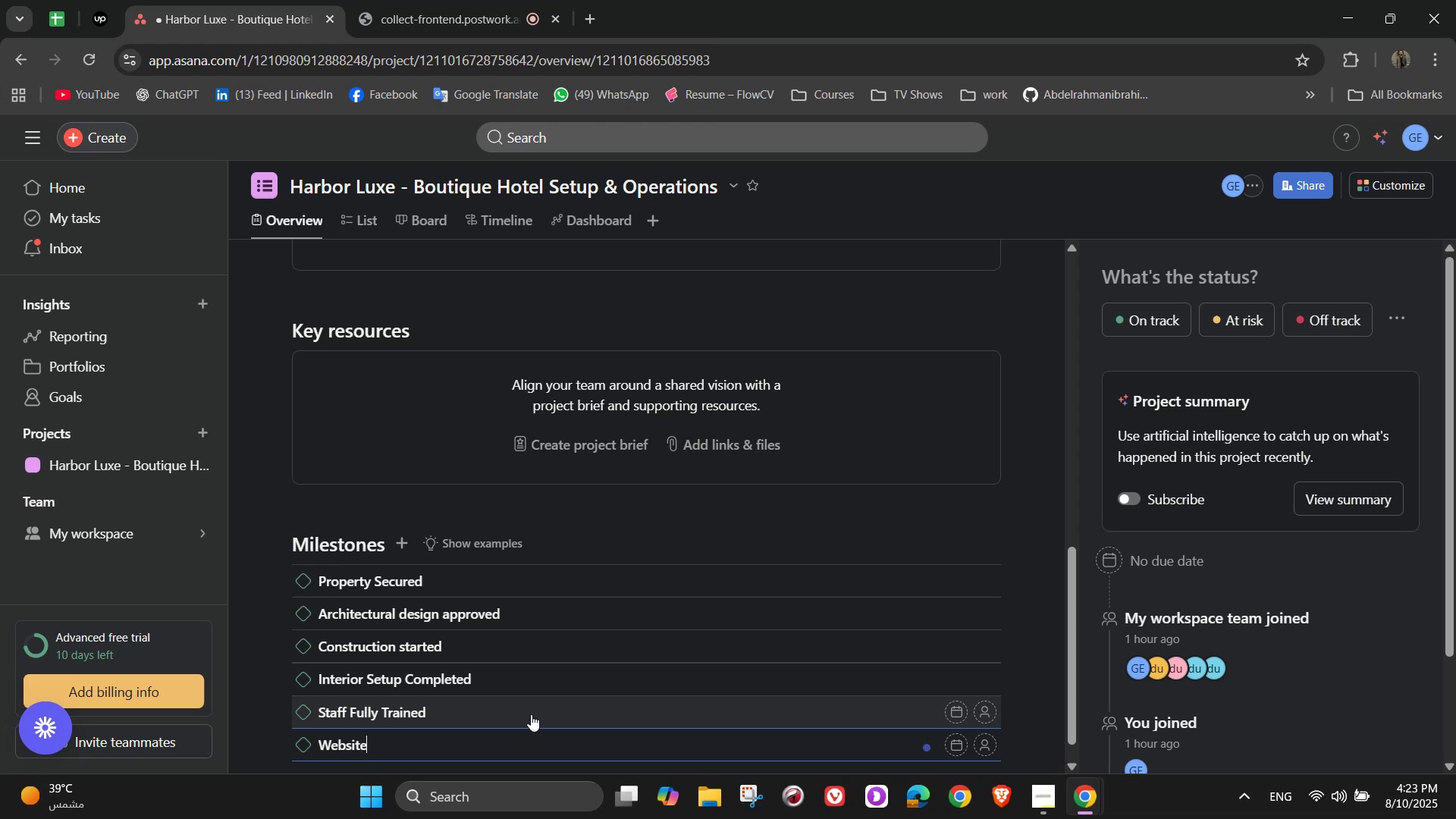 
wait(11.83)
 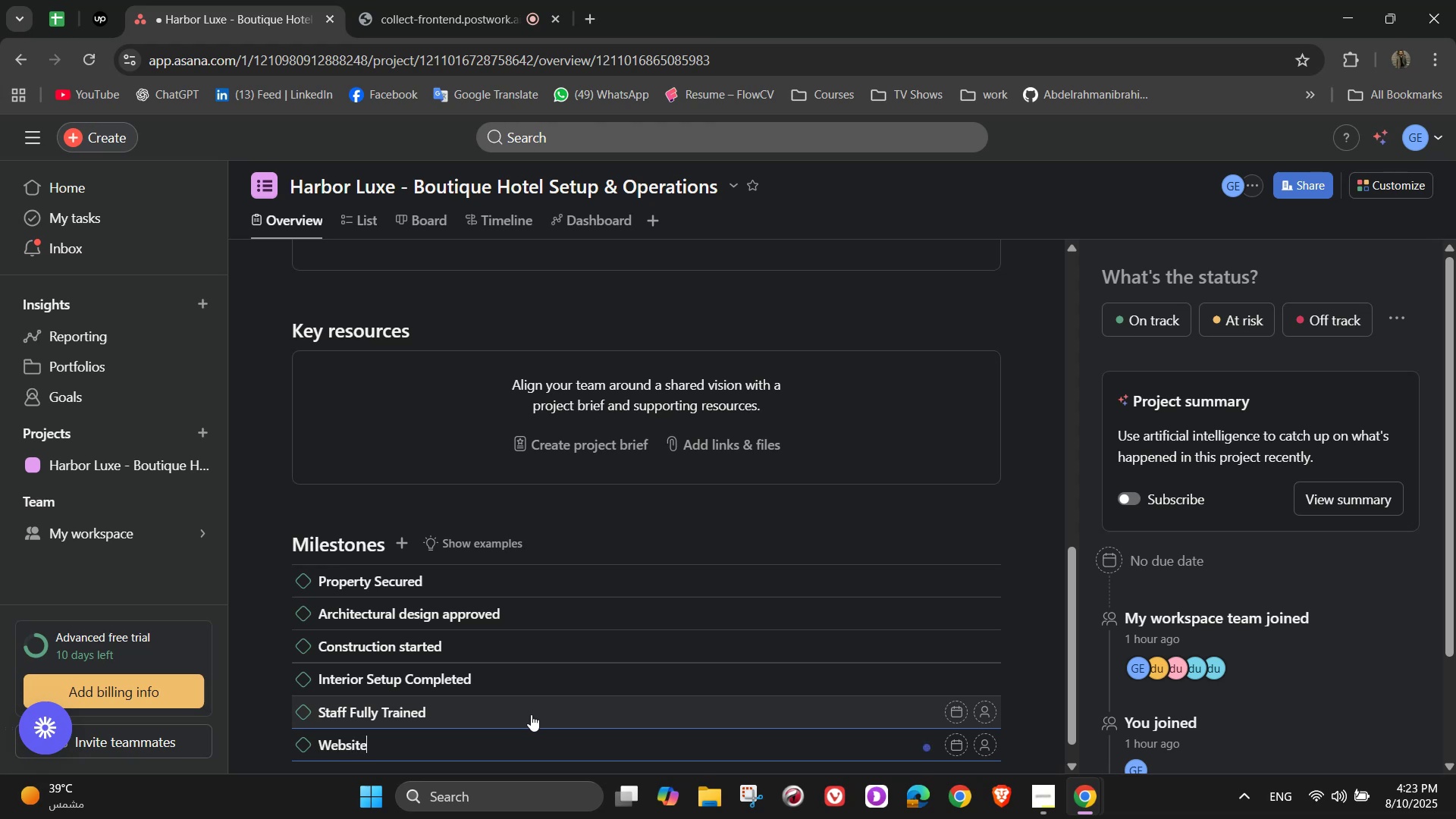 
type( & Booking System Live)
 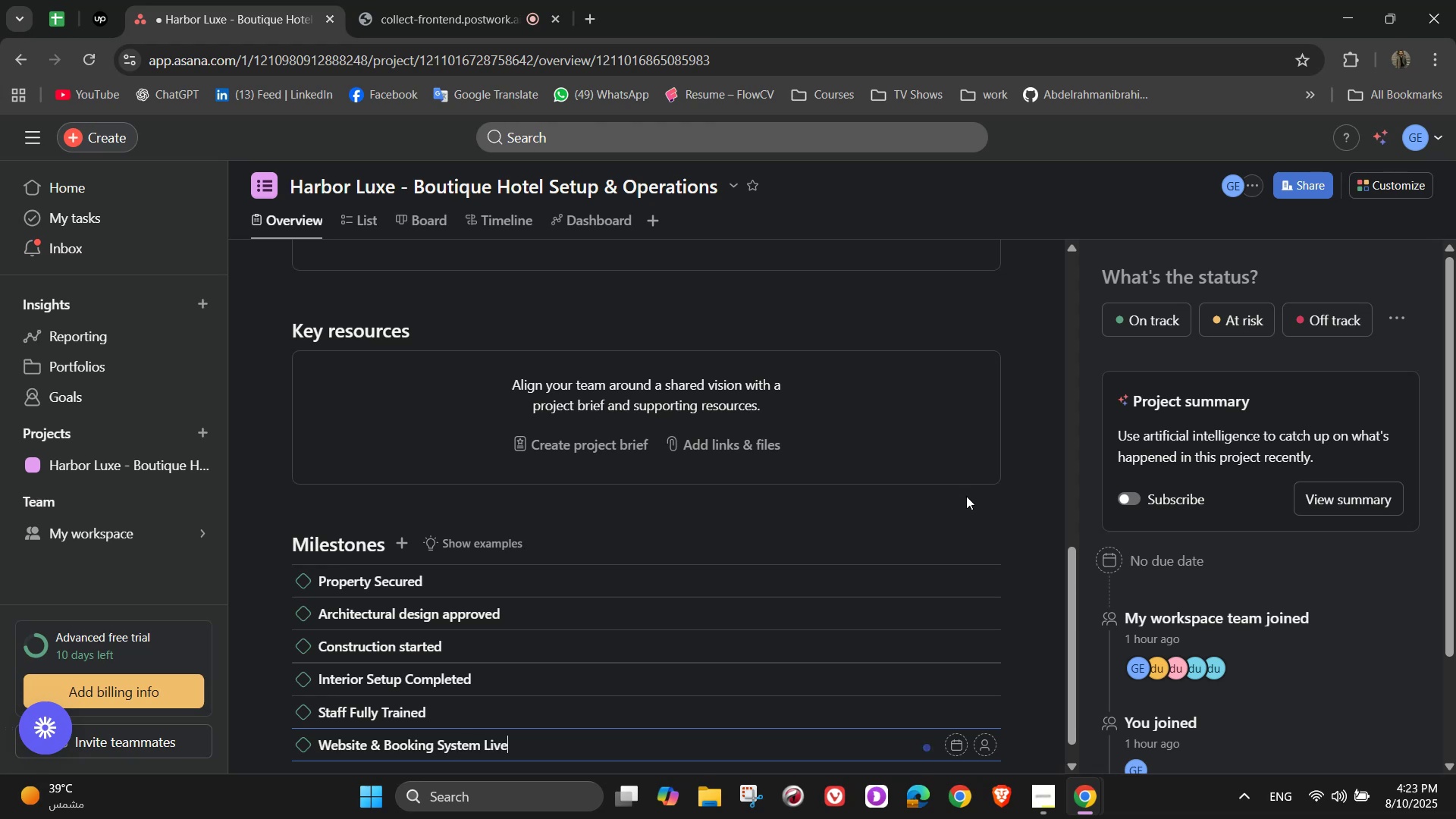 
key(Enter)
 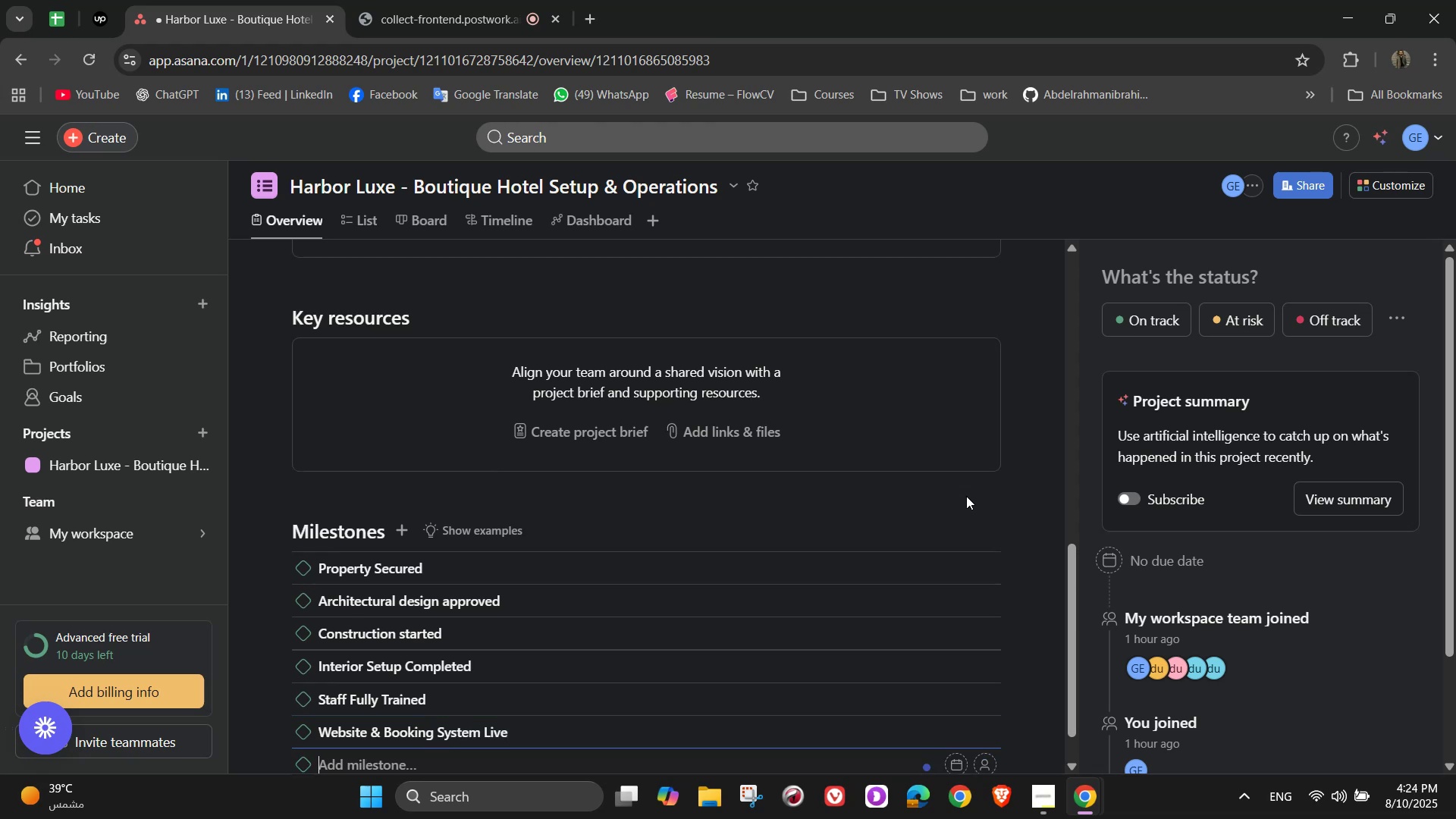 
type(Grand Opening)
 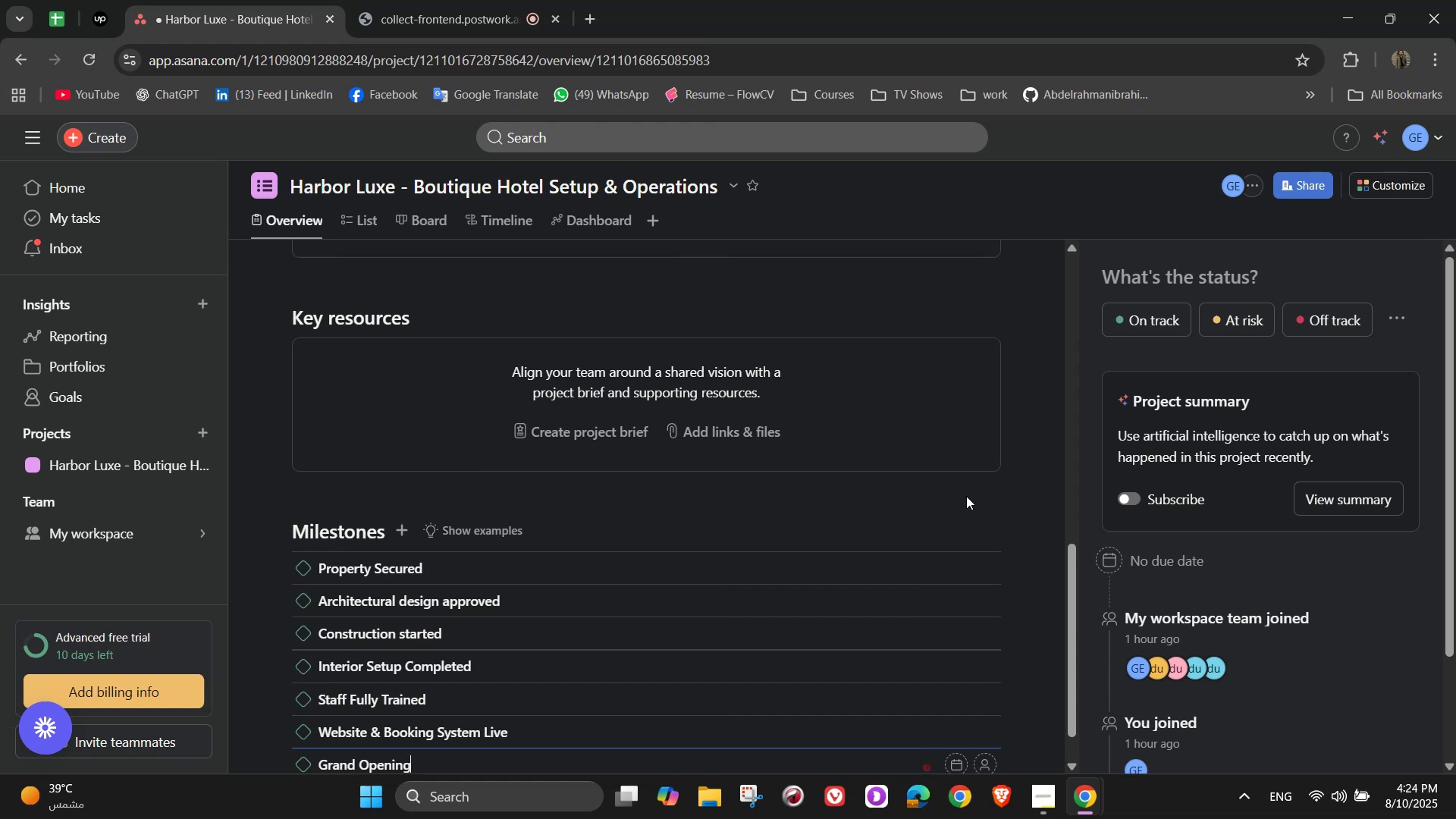 
scroll: coordinate [901, 522], scroll_direction: down, amount: 3.0
 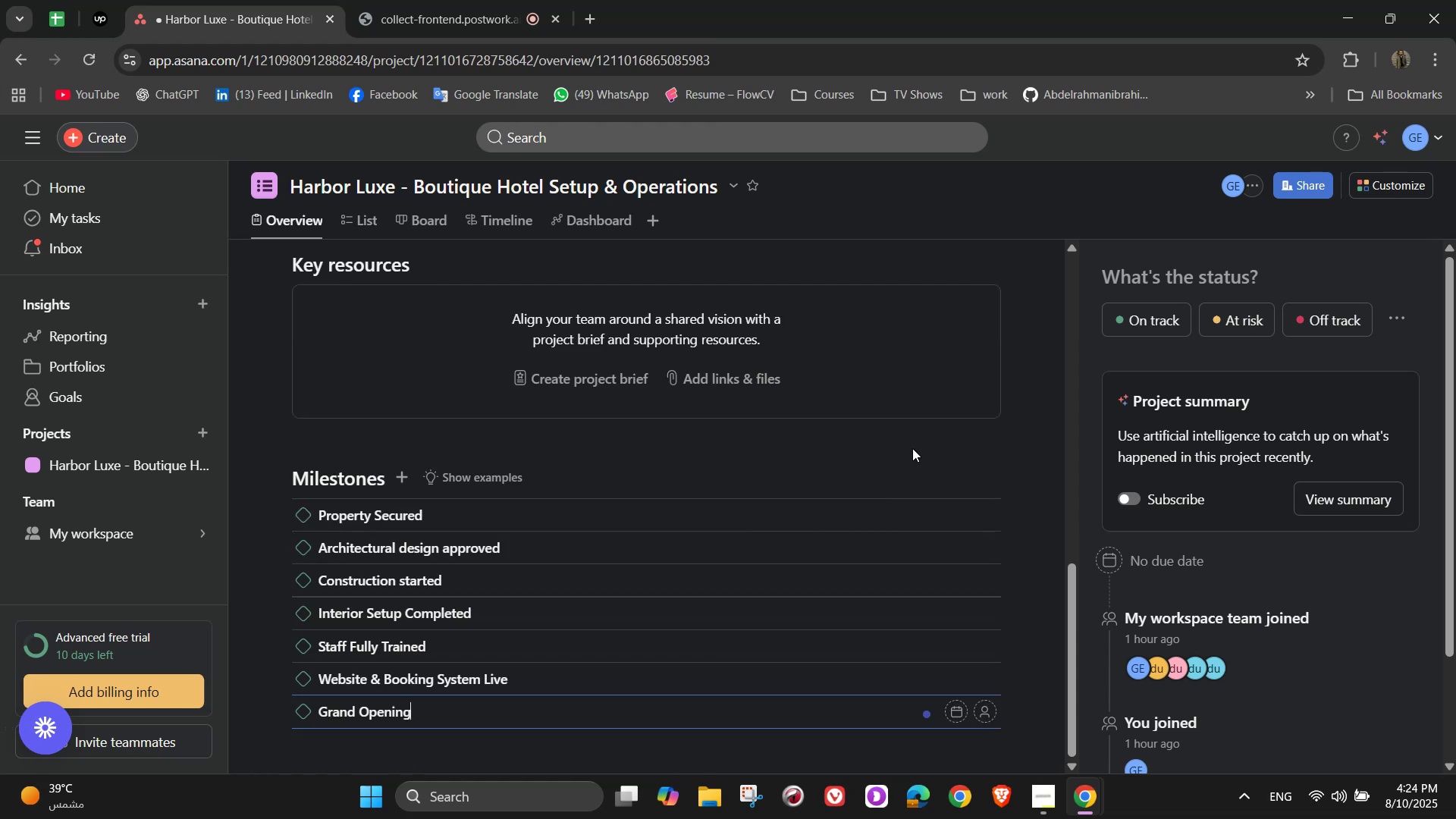 
key(NumpadEnter)
 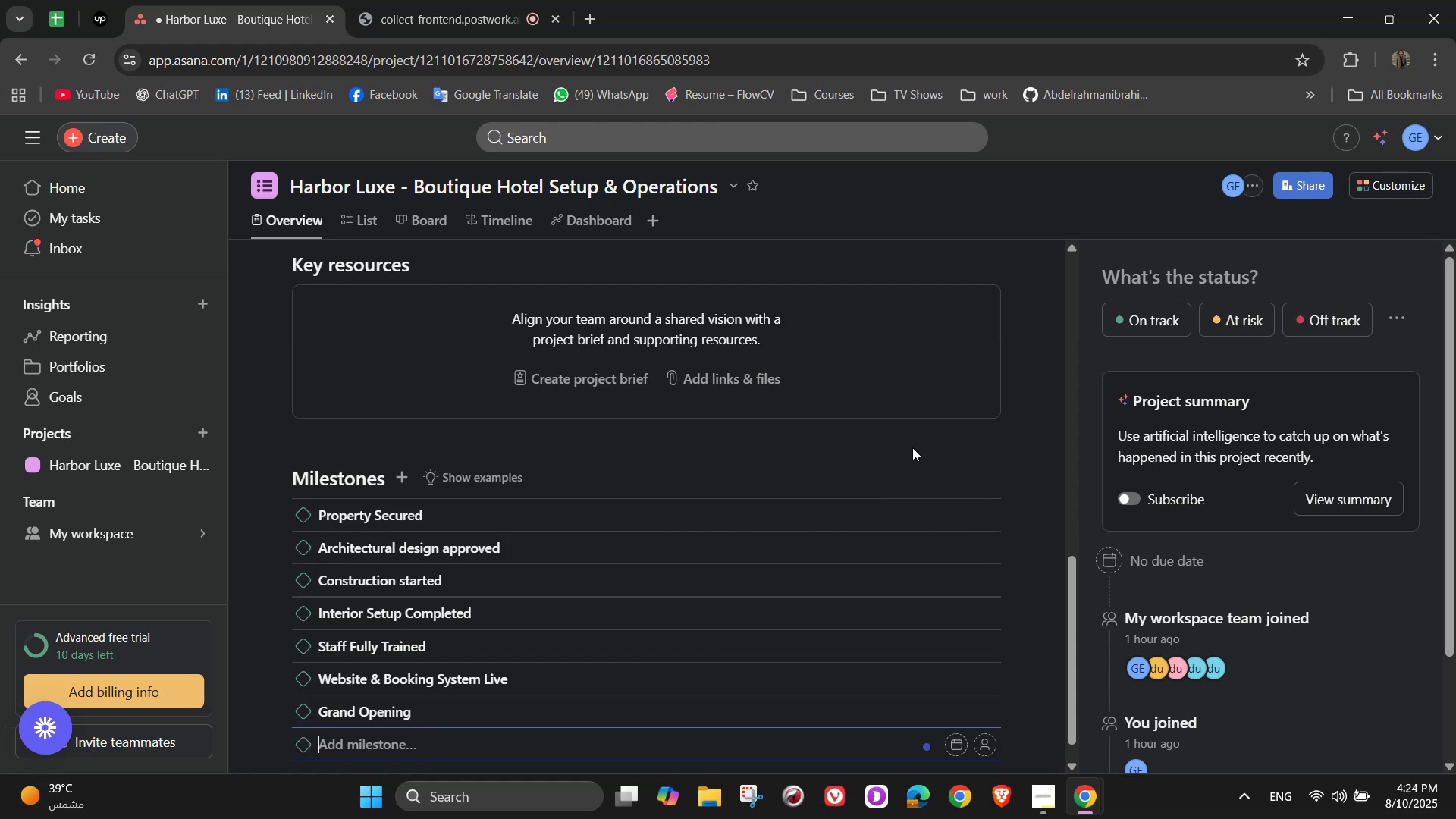 
type(80% Occupancy Achieved)
 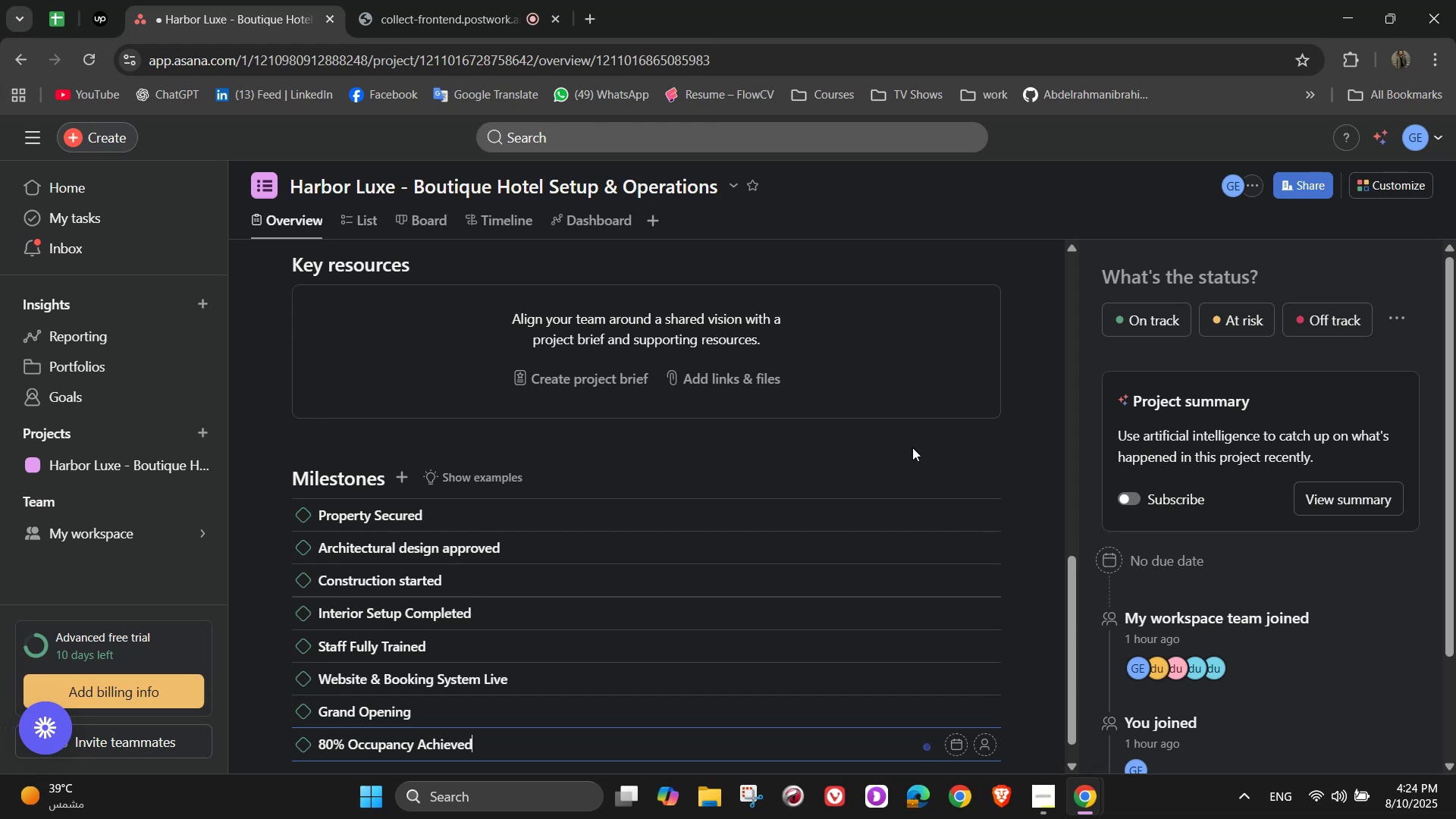 